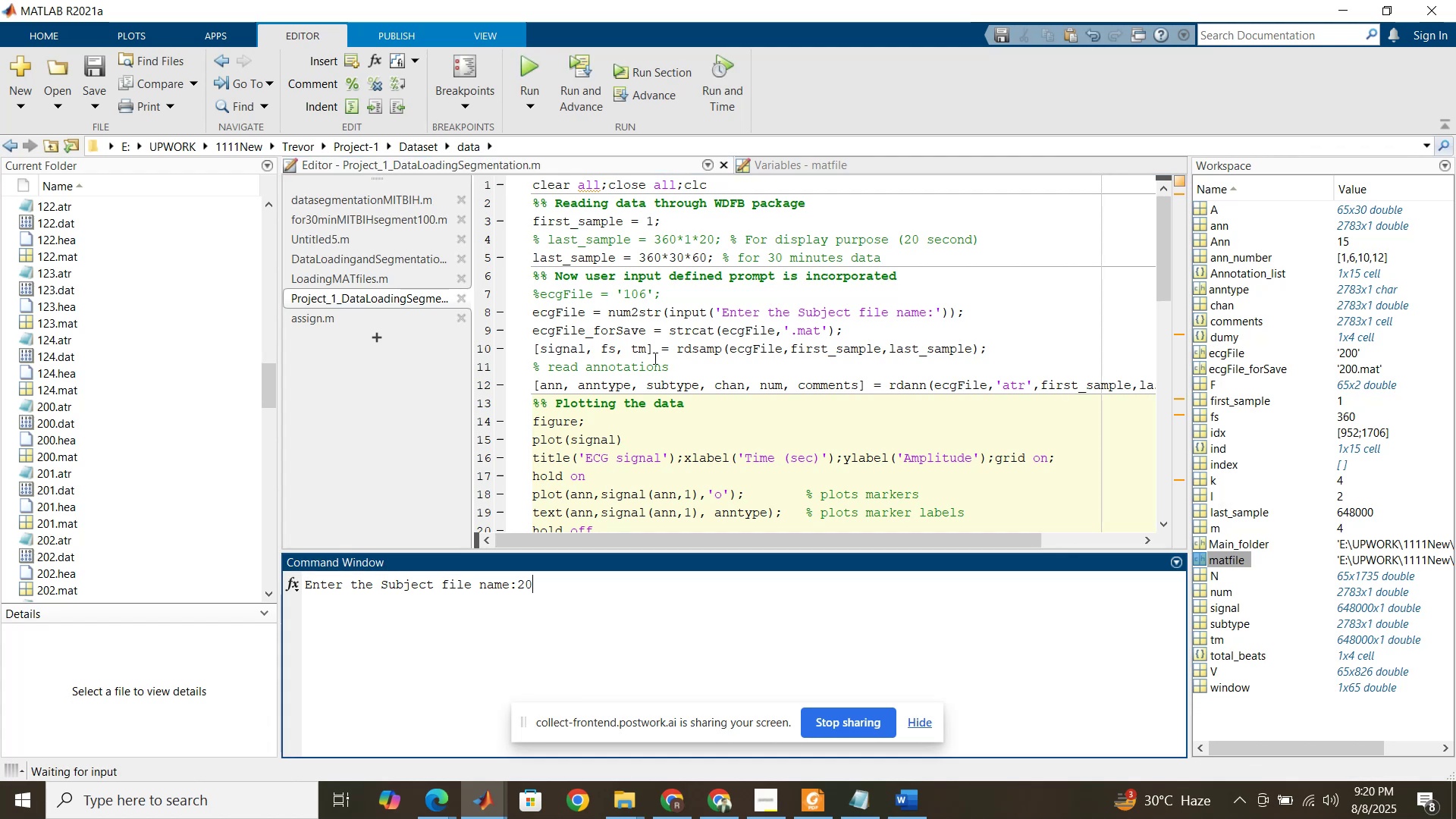 
key(Numpad1)
 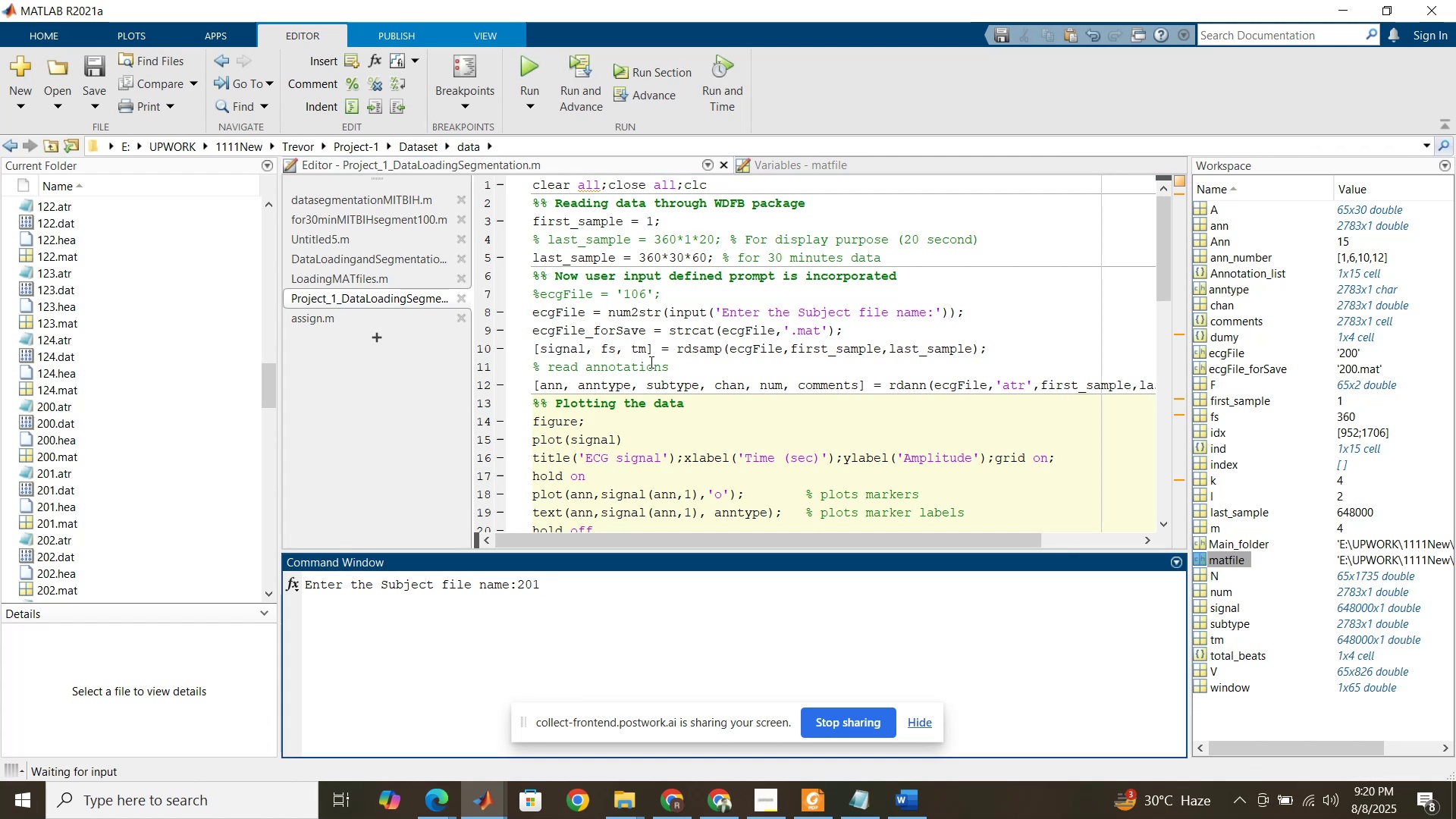 
wait(5.66)
 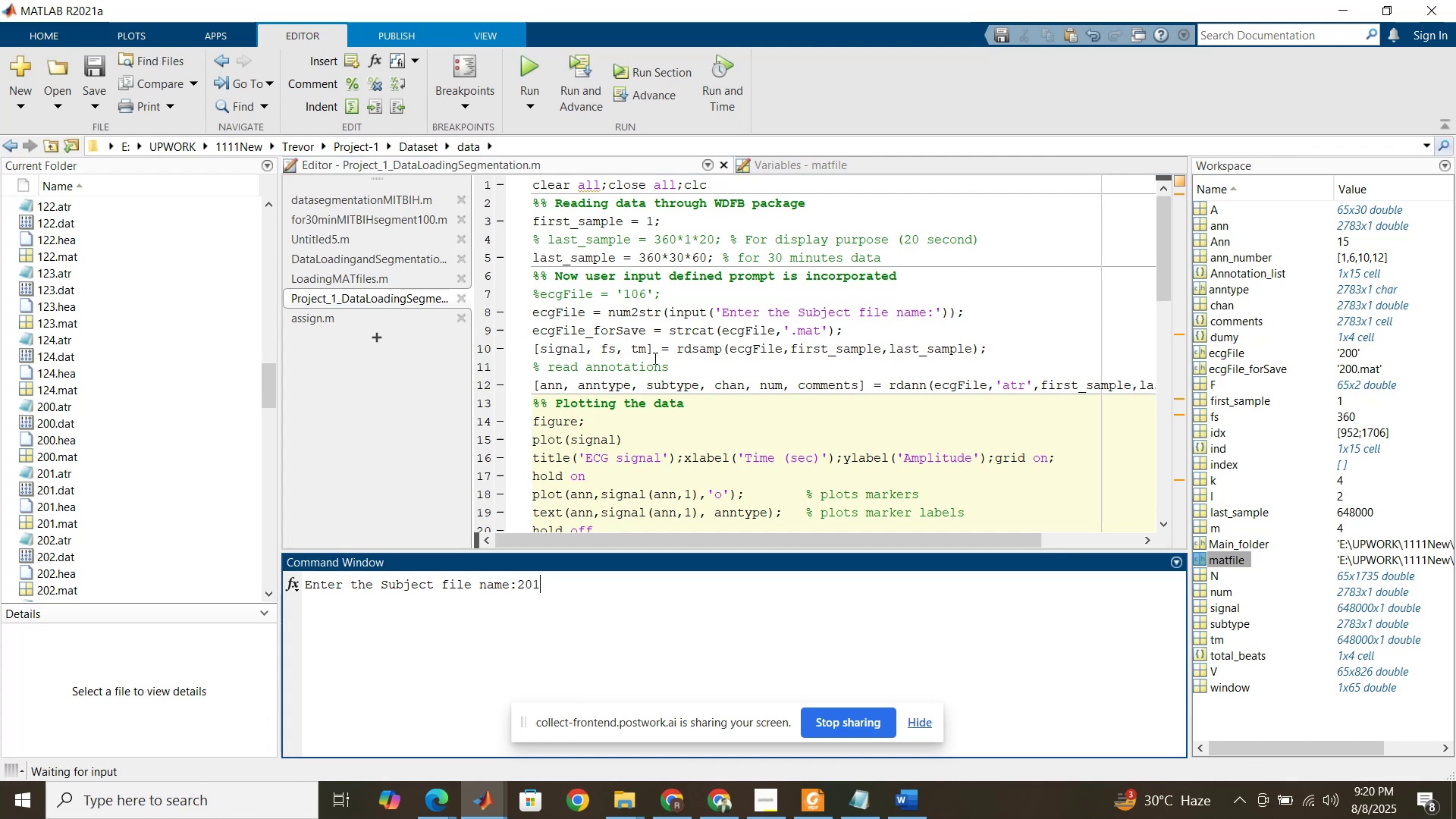 
key(NumpadEnter)
 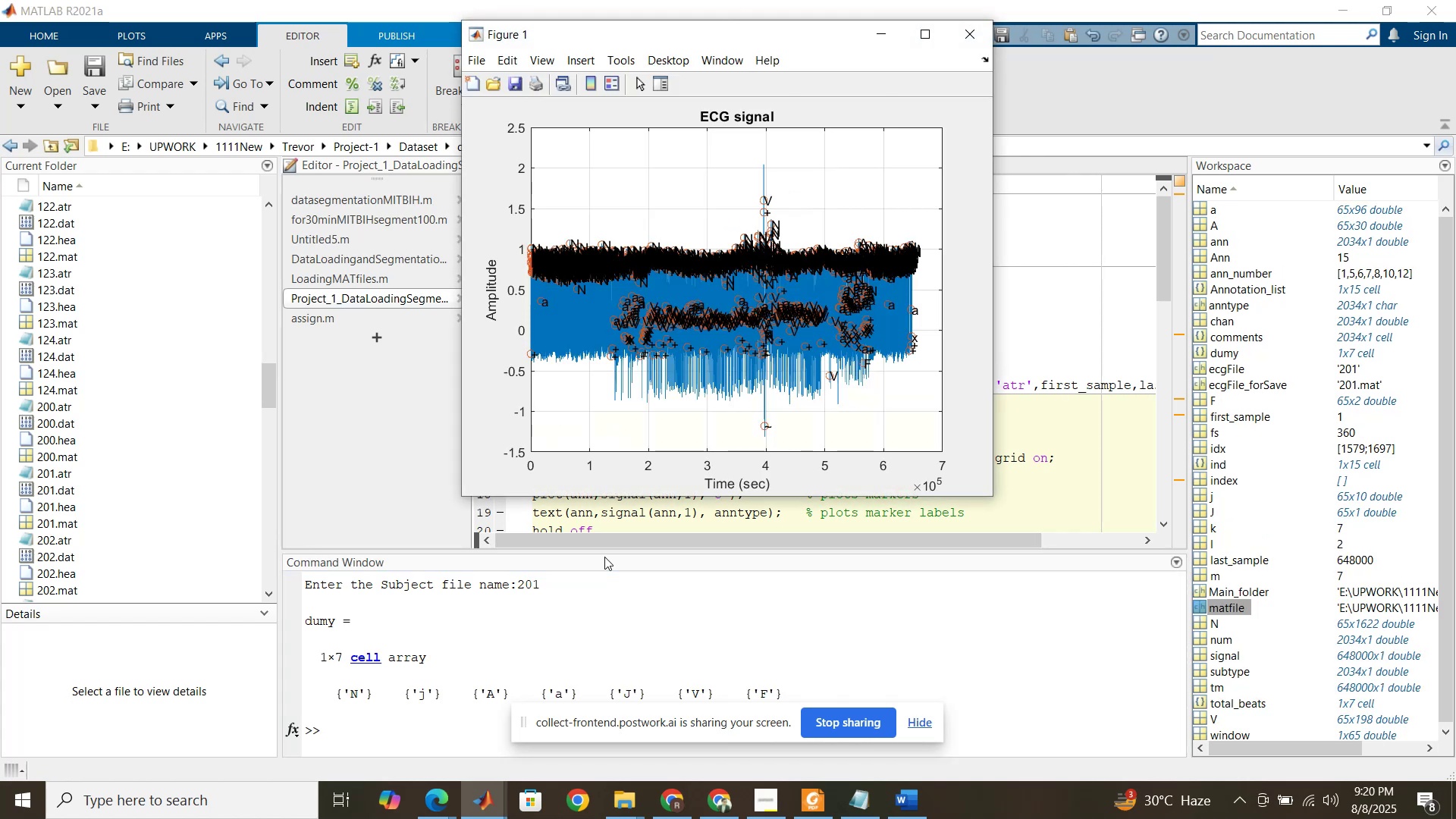 
wait(10.03)
 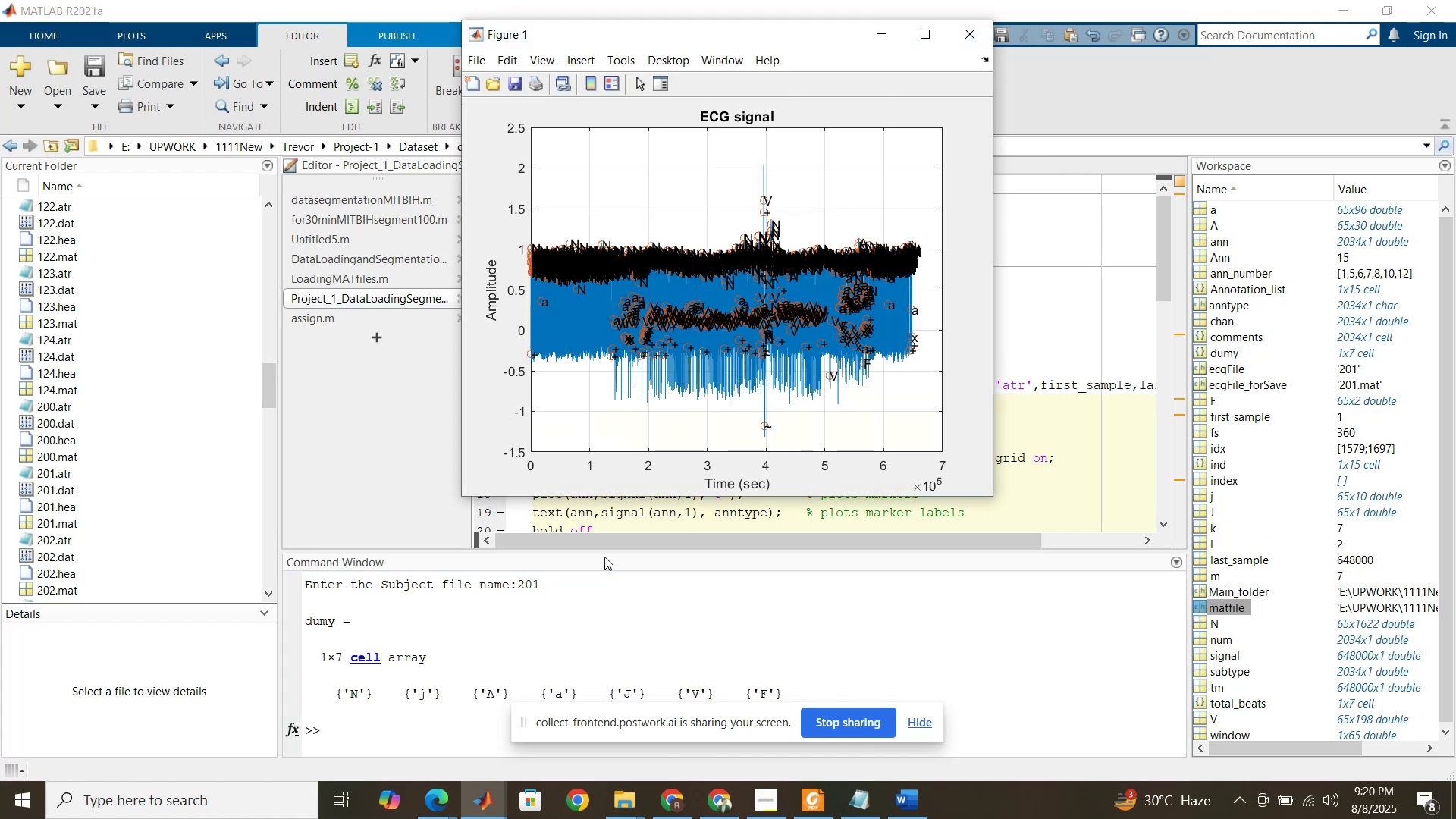 
left_click([1055, 359])
 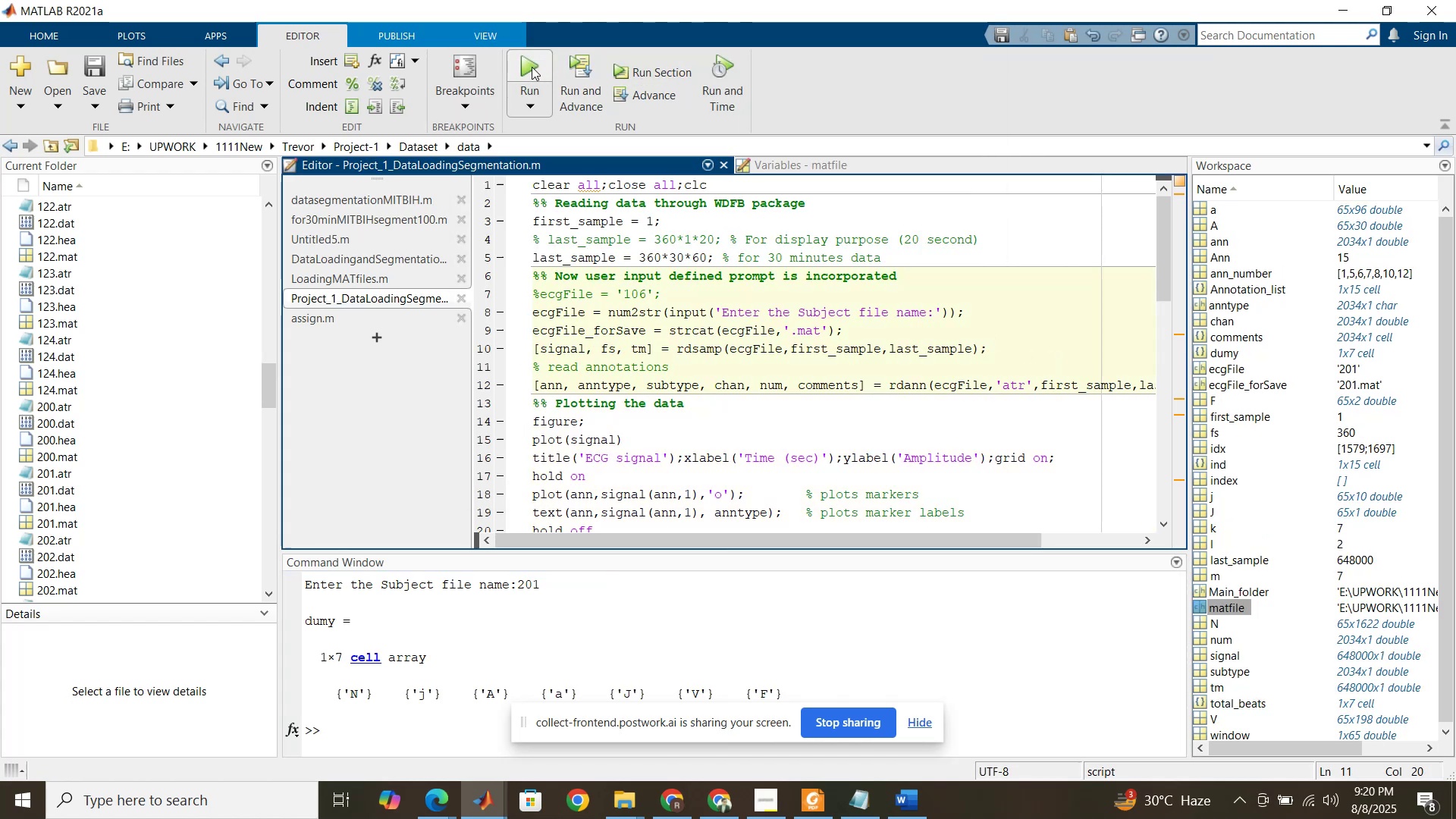 
left_click([526, 64])
 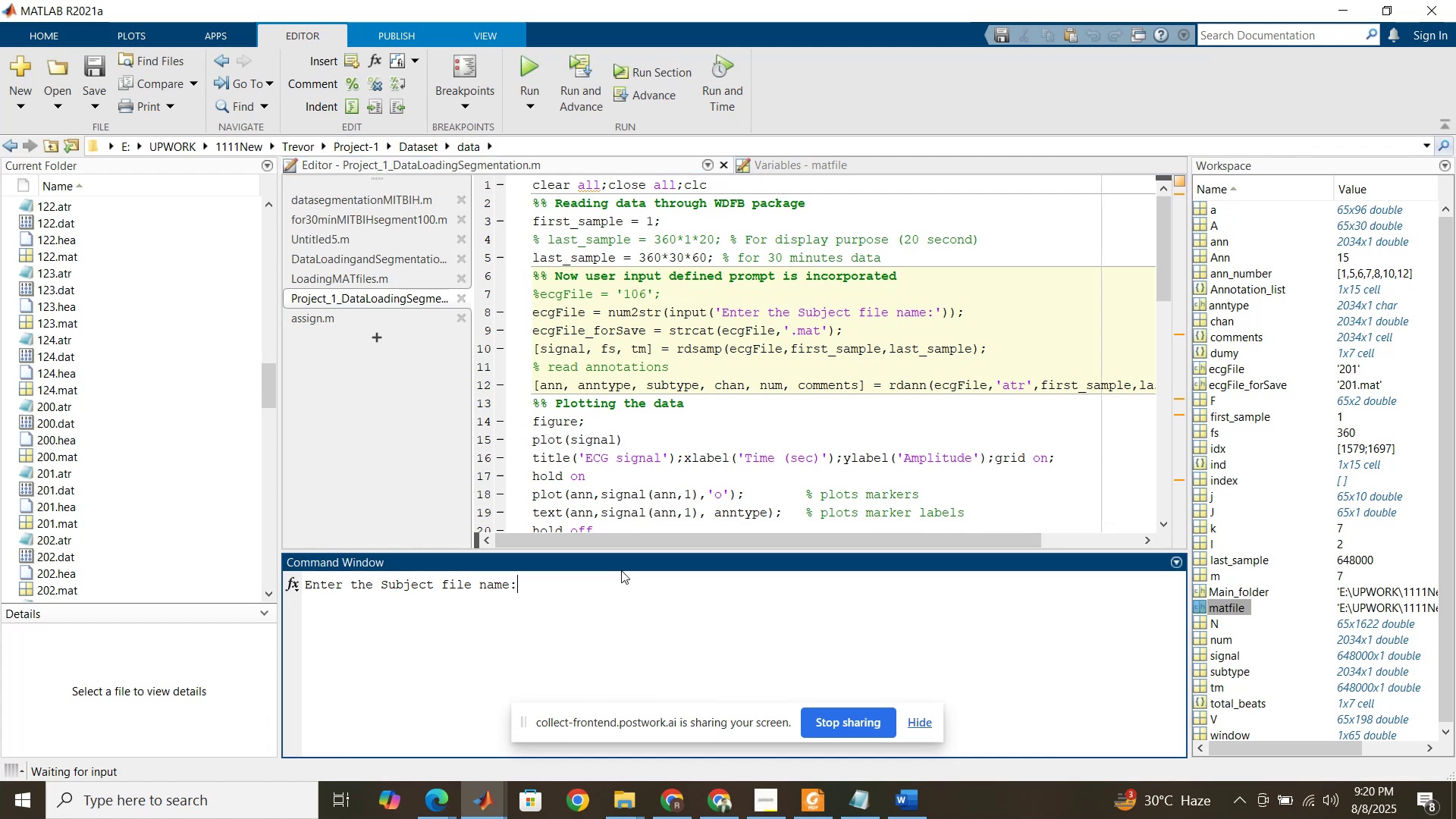 
key(Numpad2)
 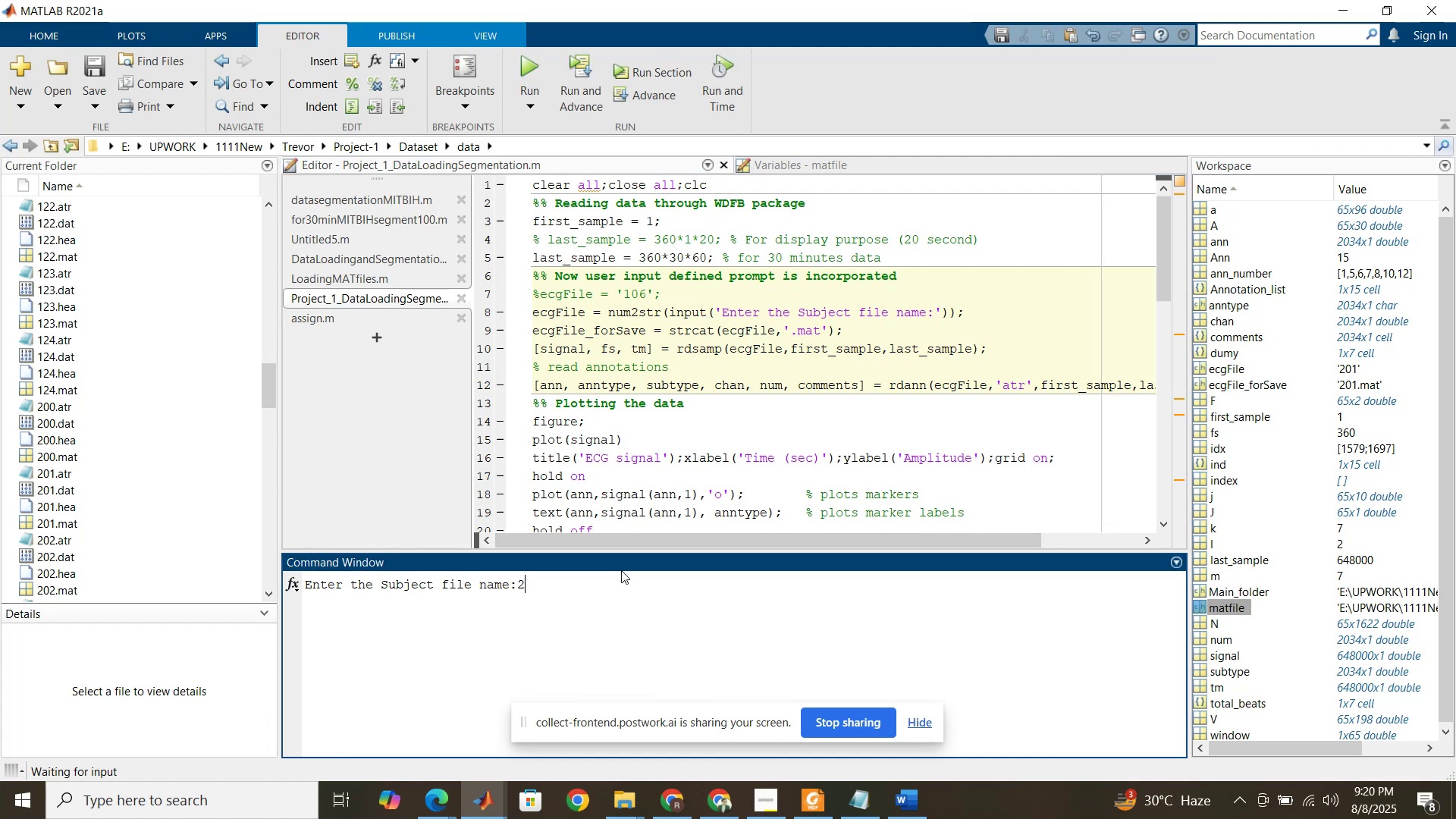 
key(Numpad0)
 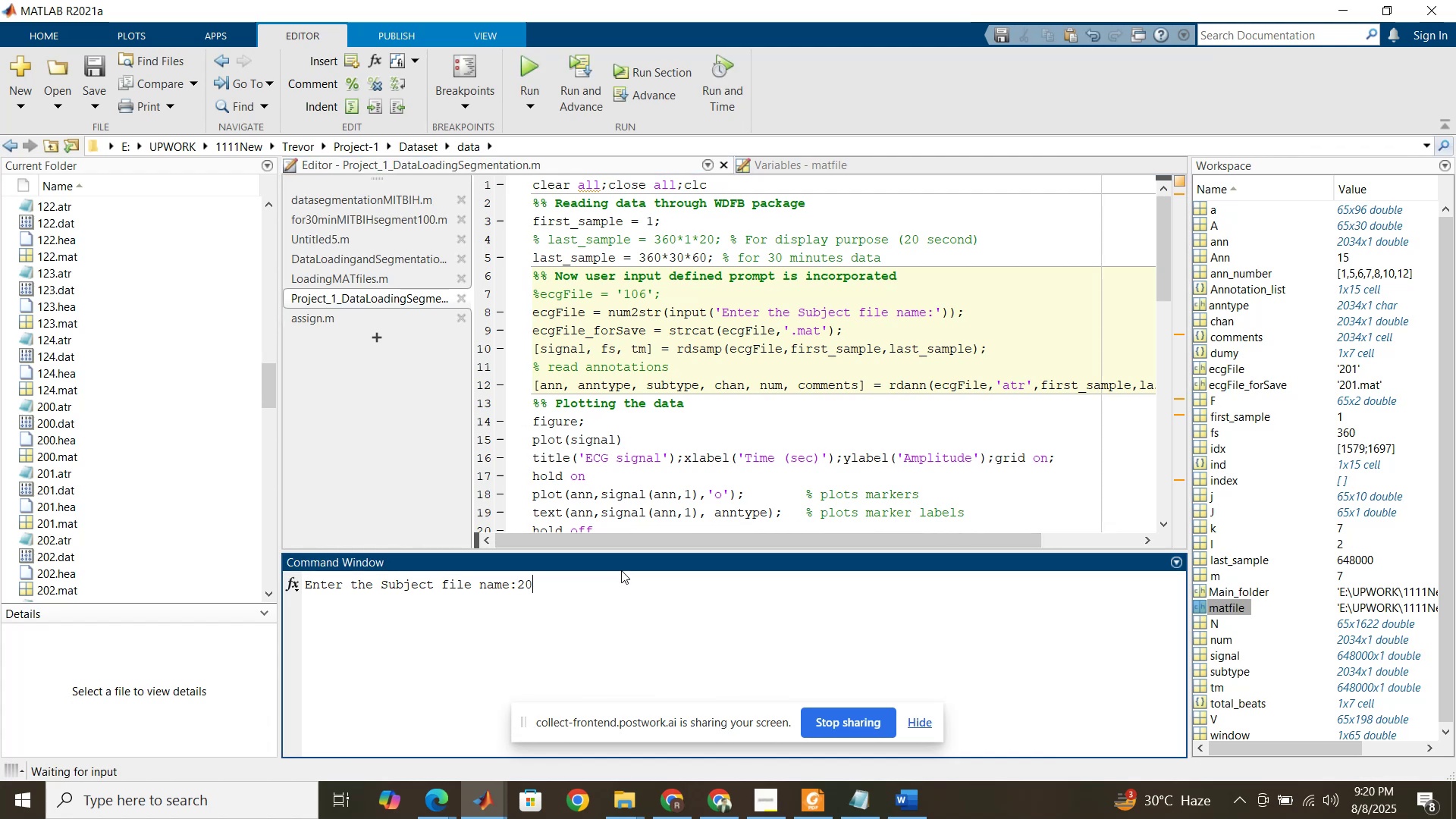 
key(Numpad2)
 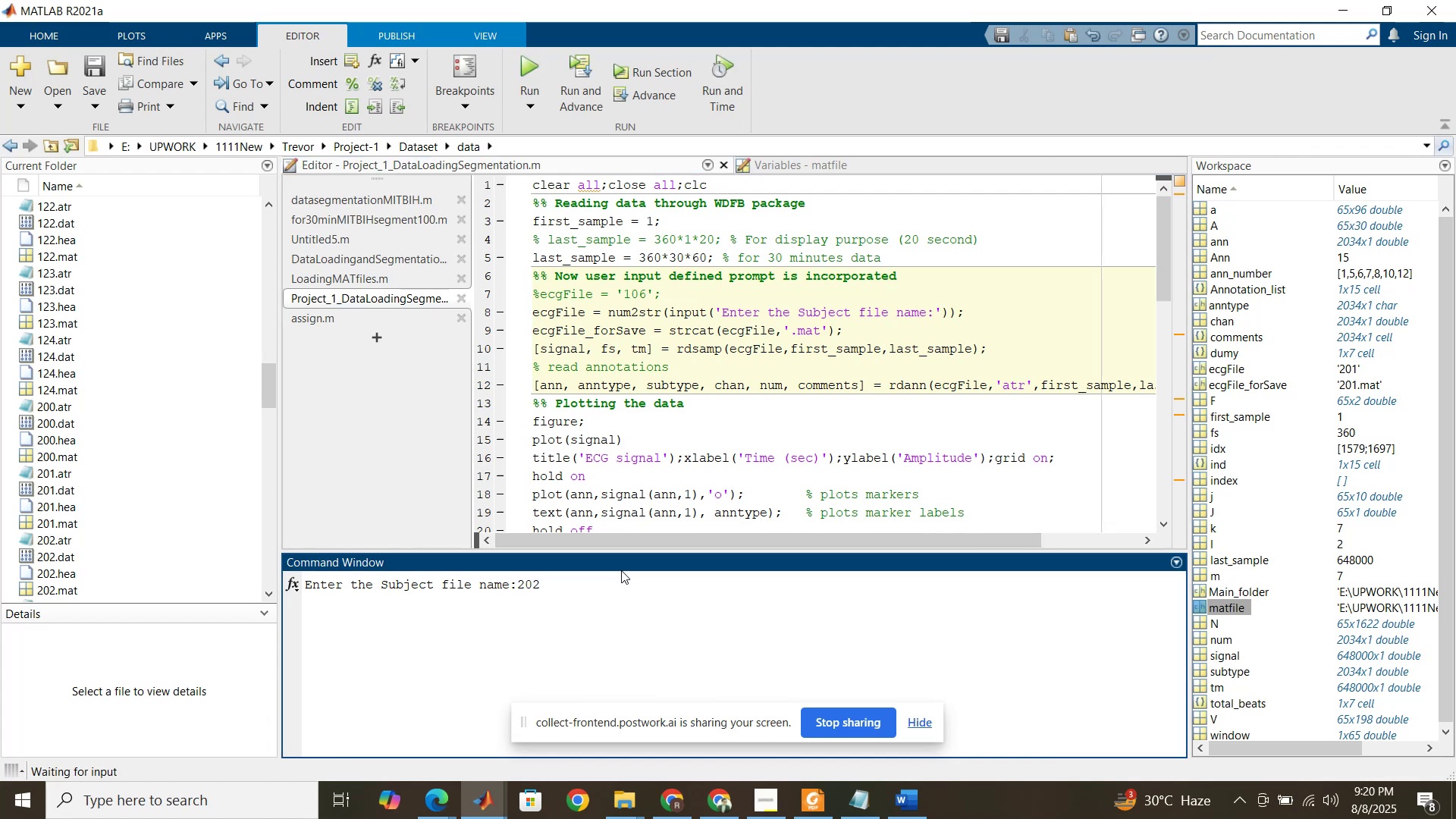 
key(Enter)
 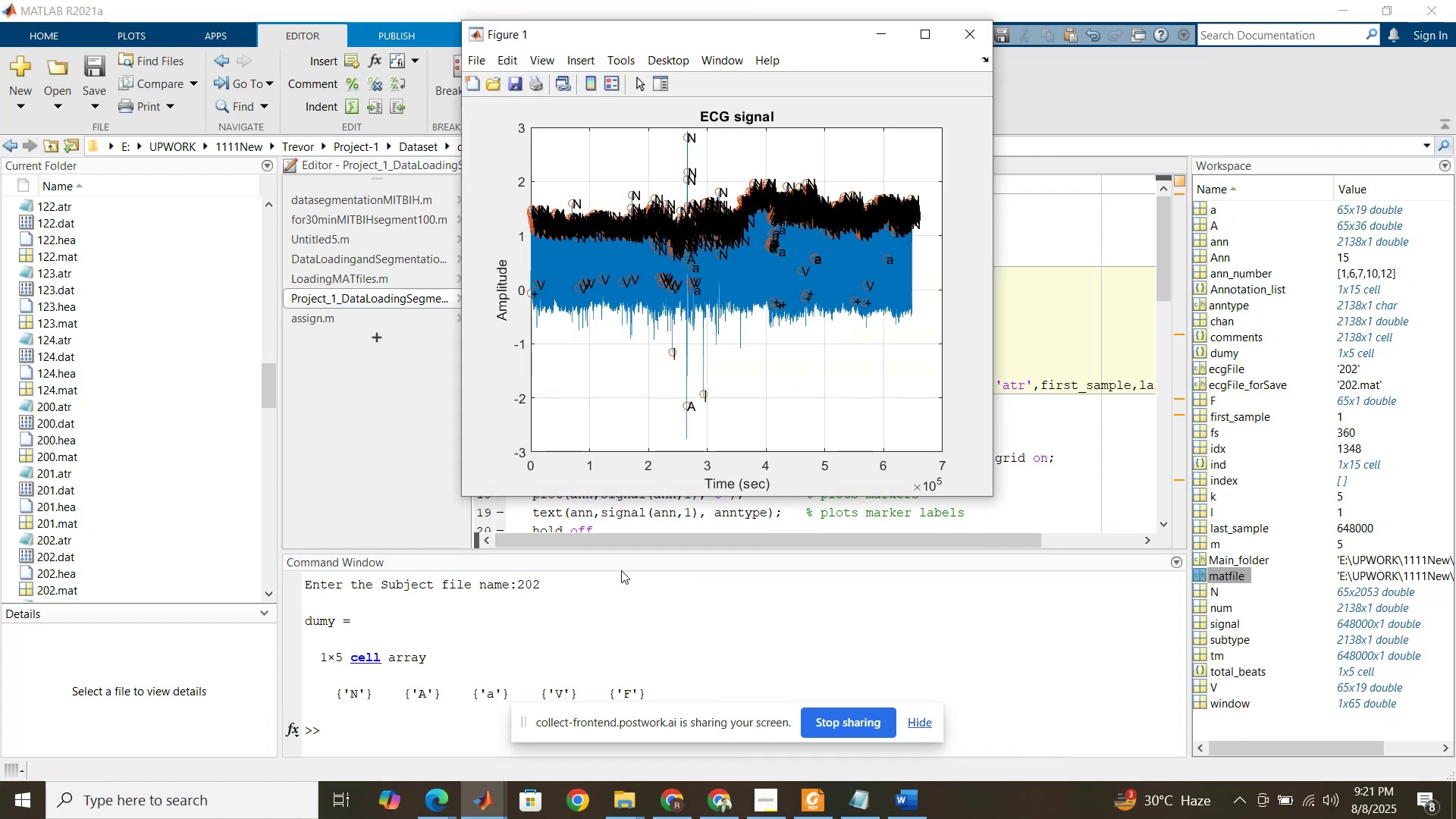 
wait(5.21)
 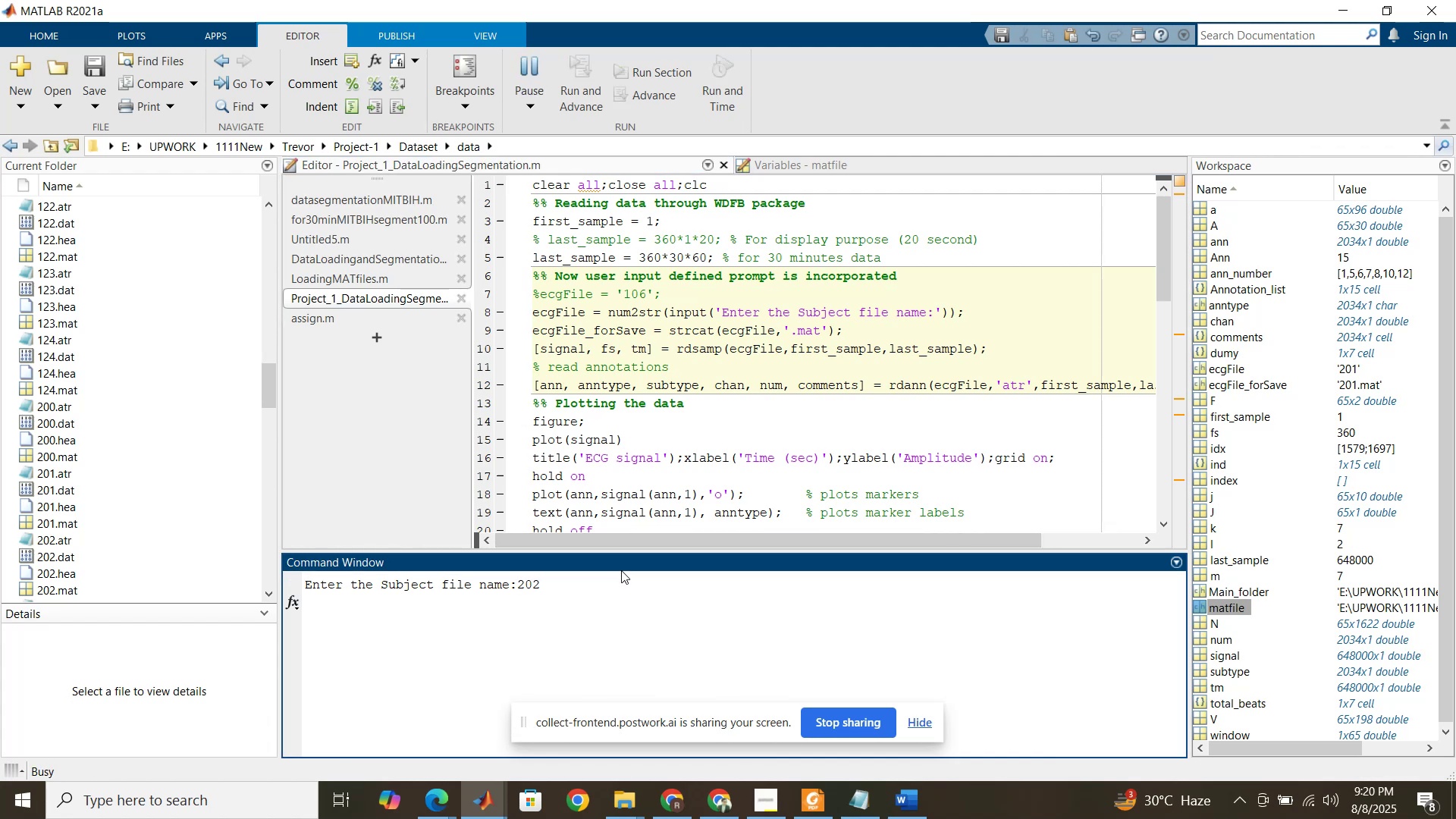 
left_click([639, 792])
 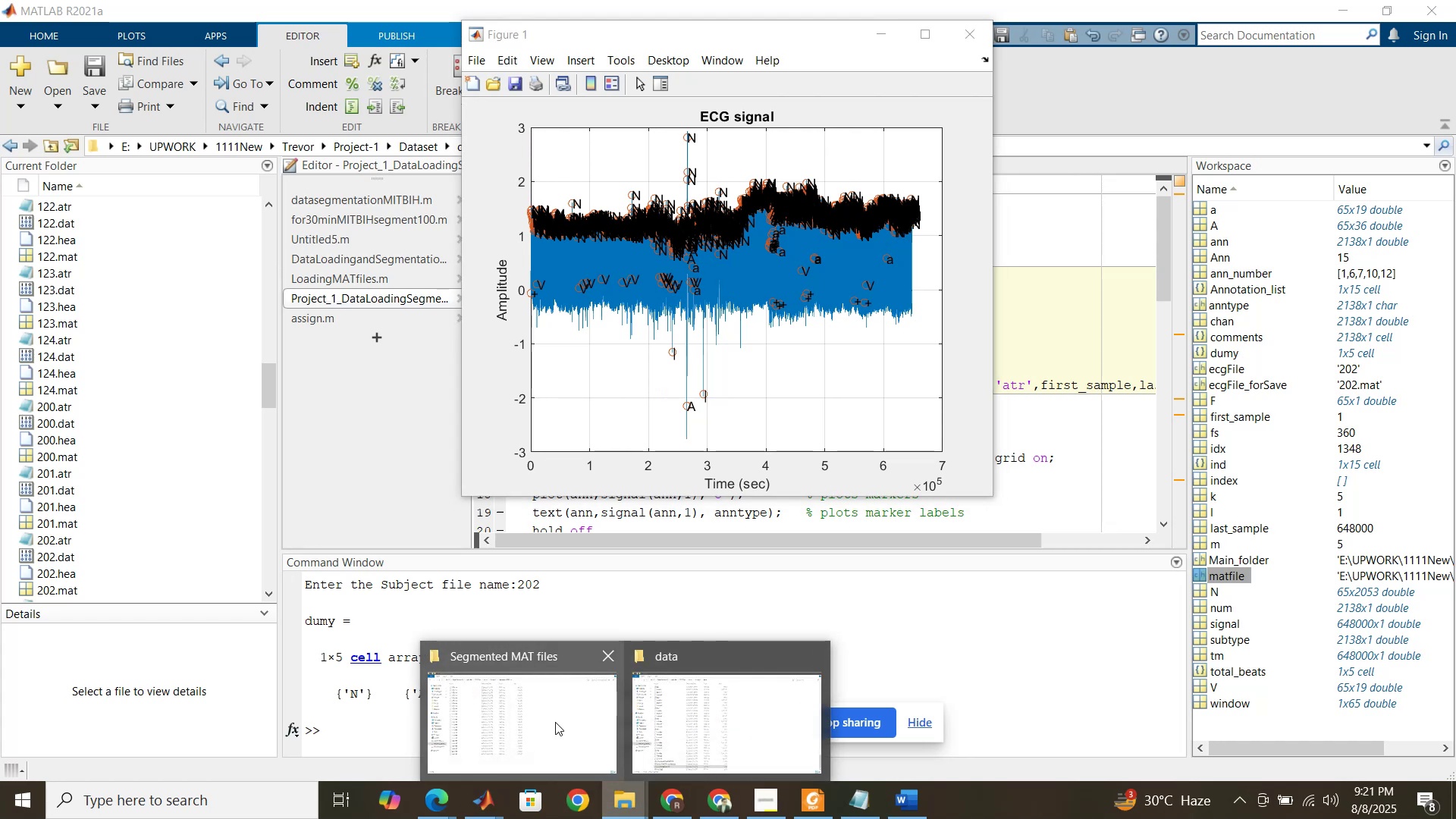 
left_click([555, 722])
 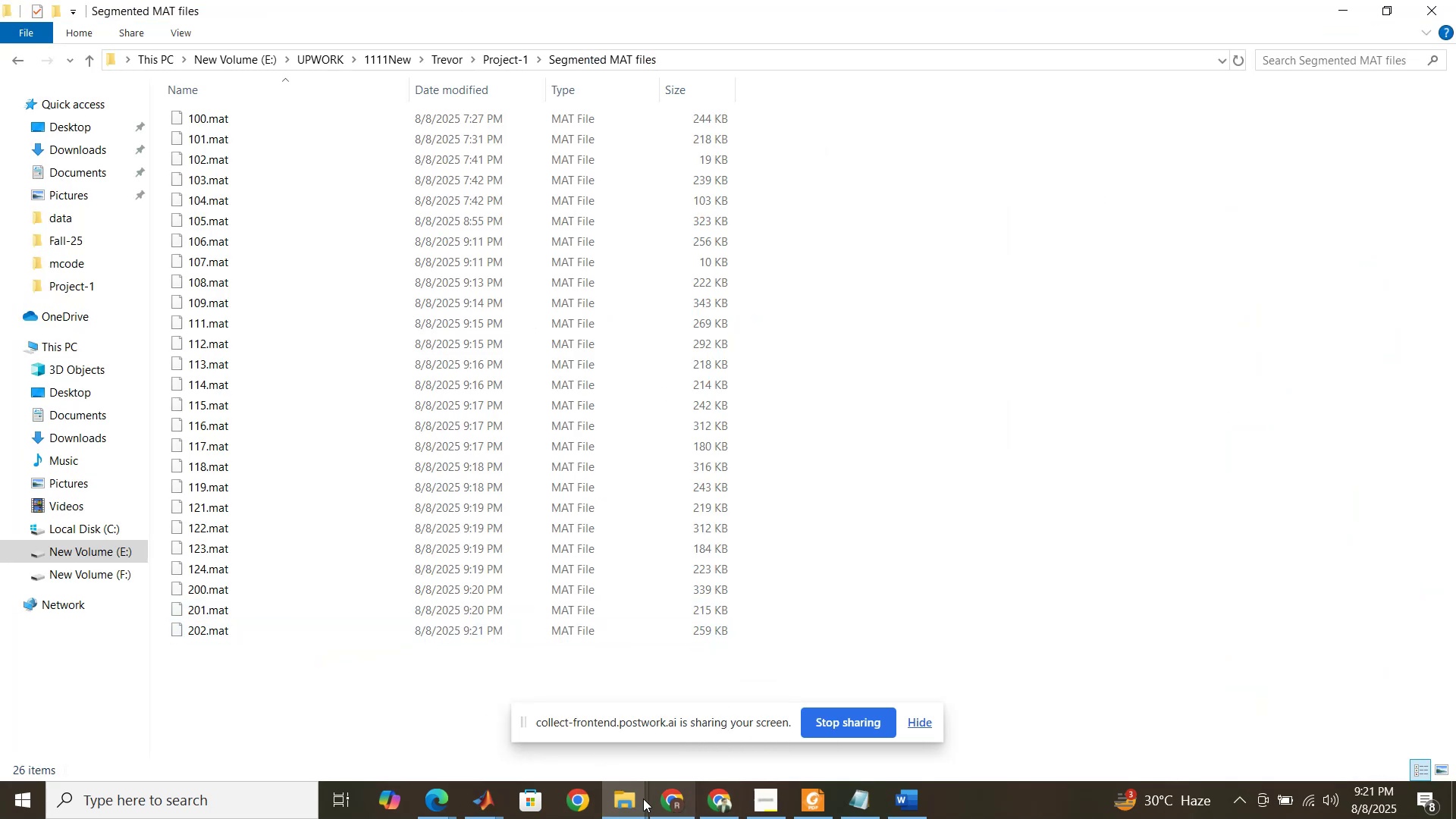 
left_click([479, 808])
 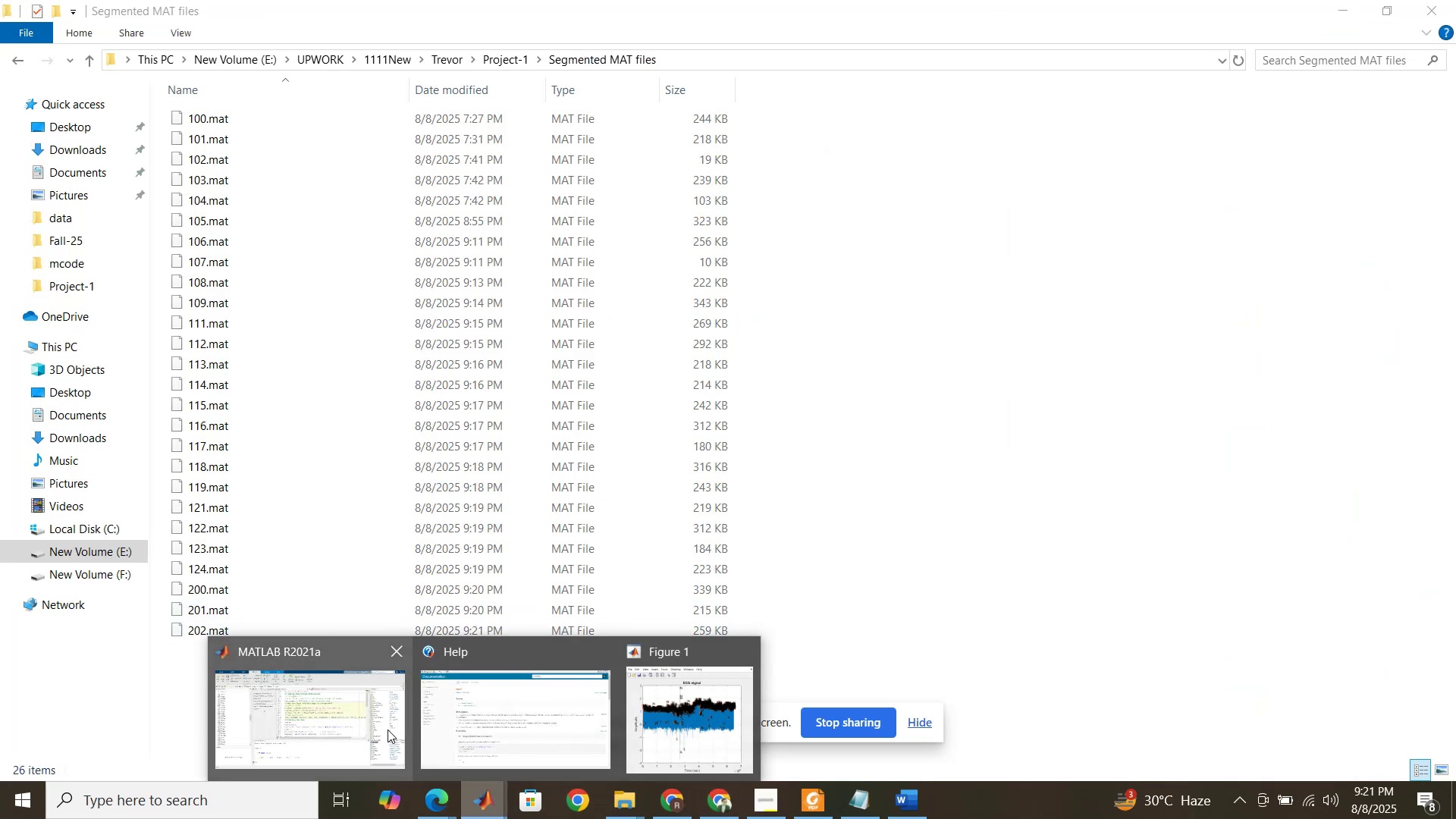 
left_click([374, 730])
 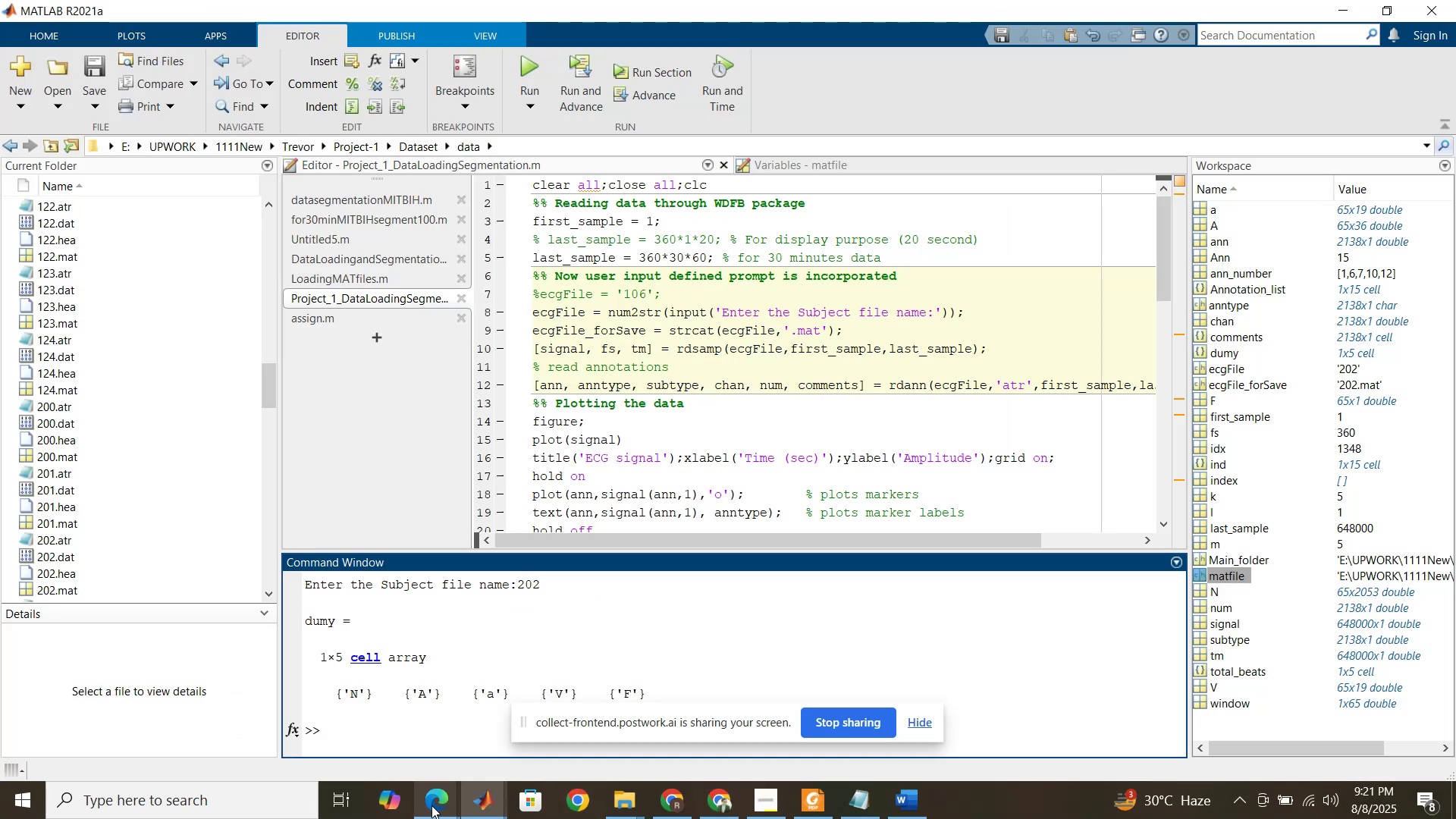 
left_click([431, 805])
 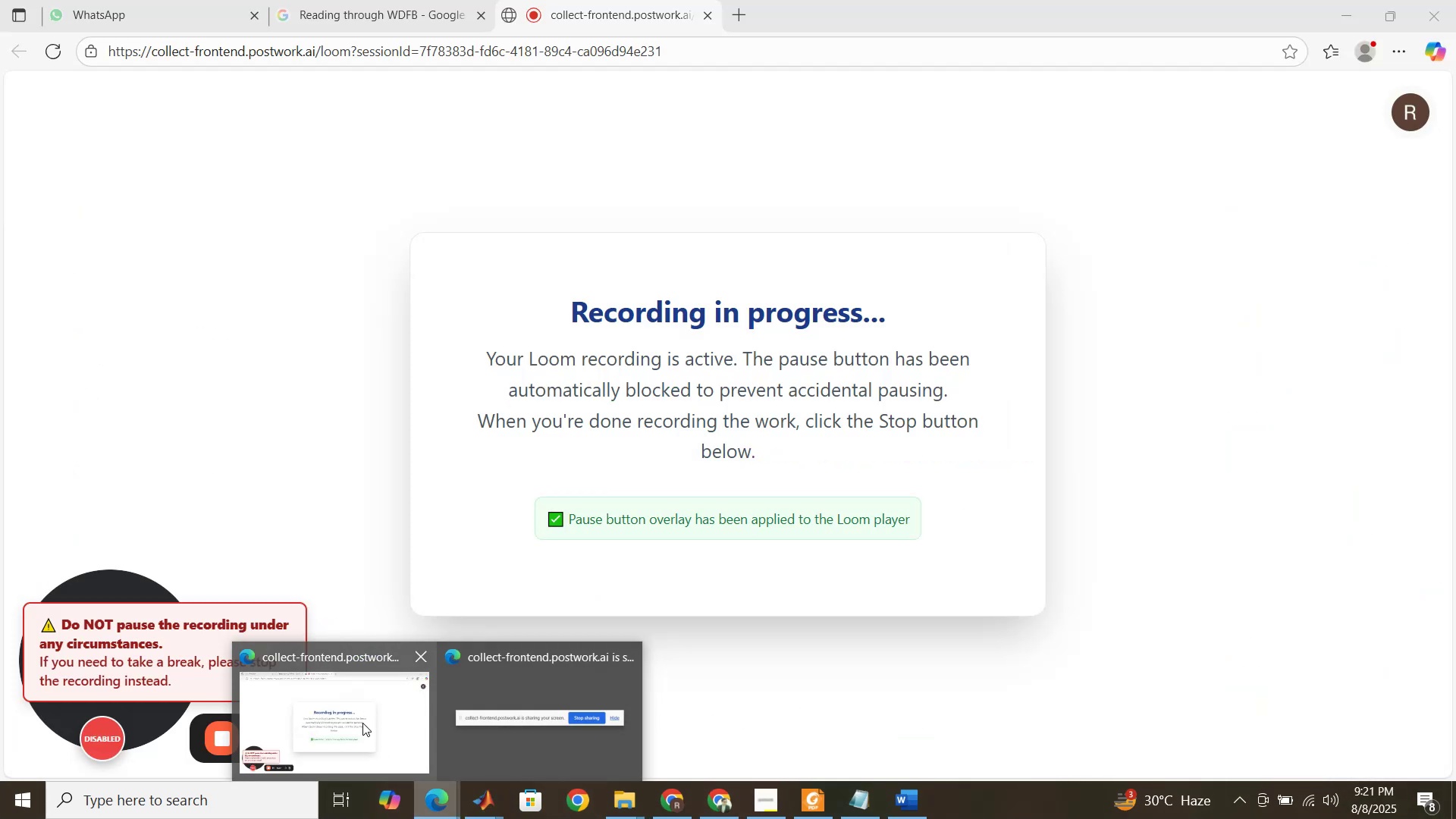 
left_click([362, 723])
 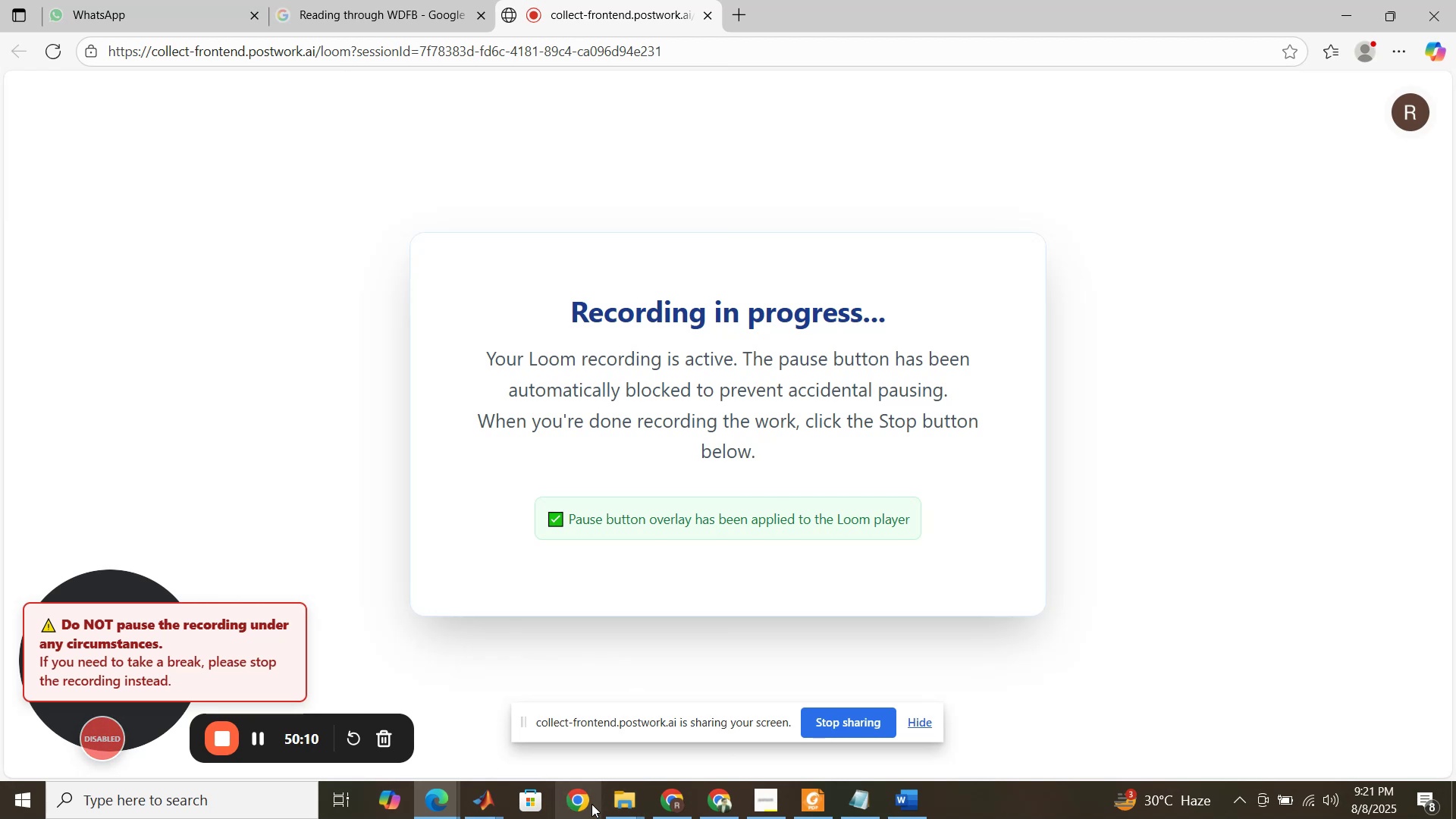 
left_click([487, 798])
 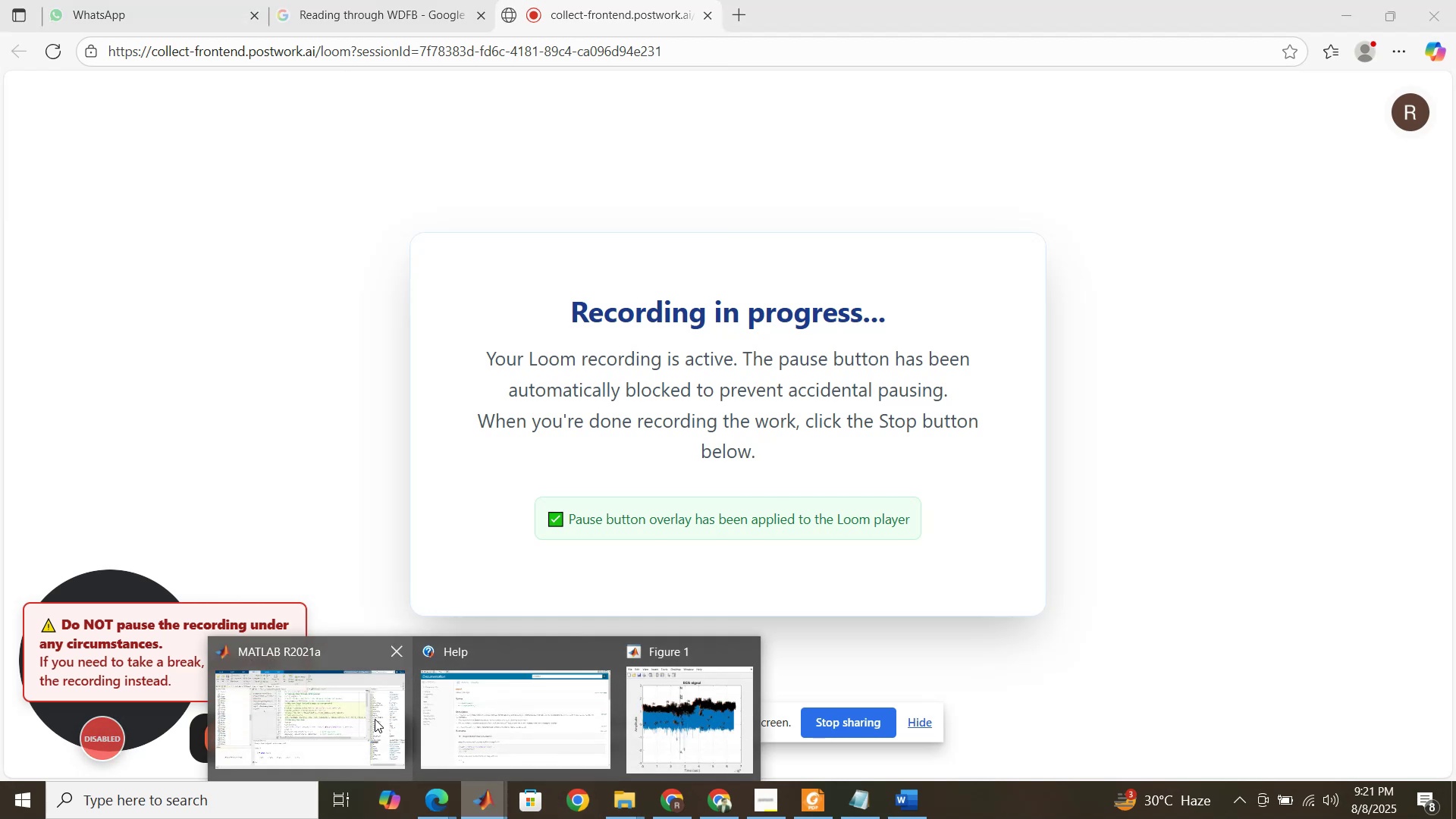 
left_click([371, 719])
 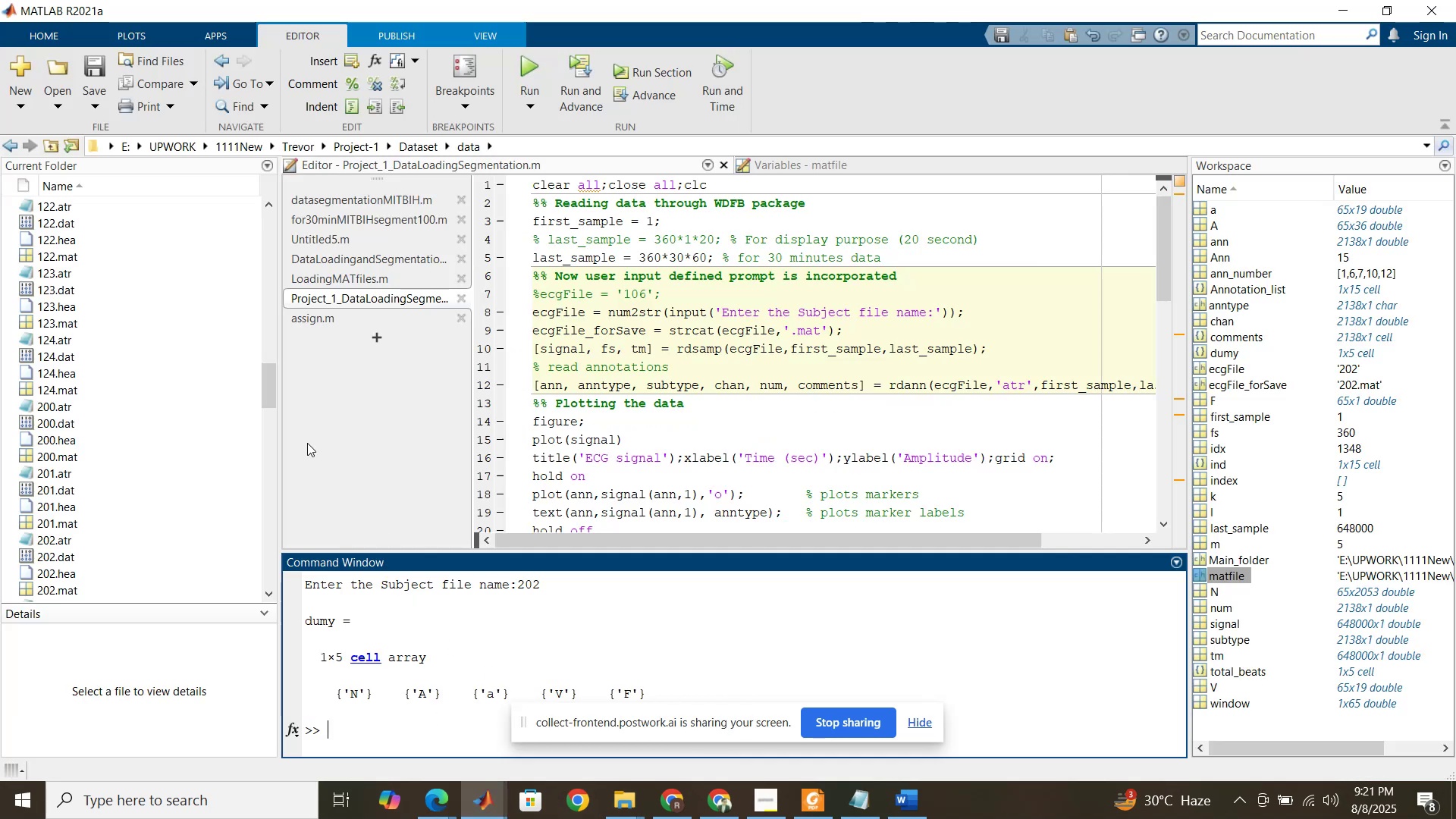 
scroll: coordinate [155, 384], scroll_direction: down, amount: 5.0
 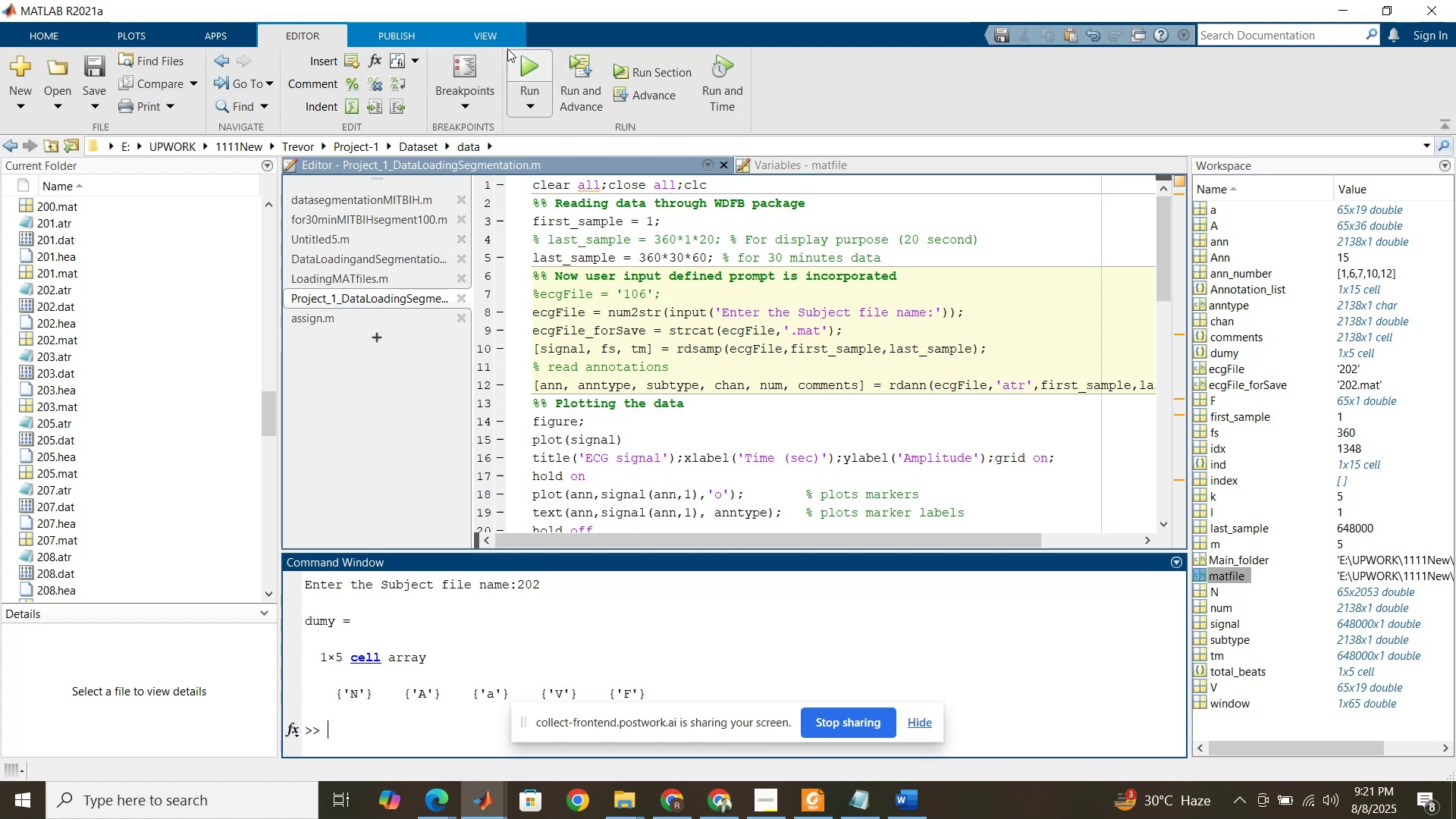 
left_click([524, 64])
 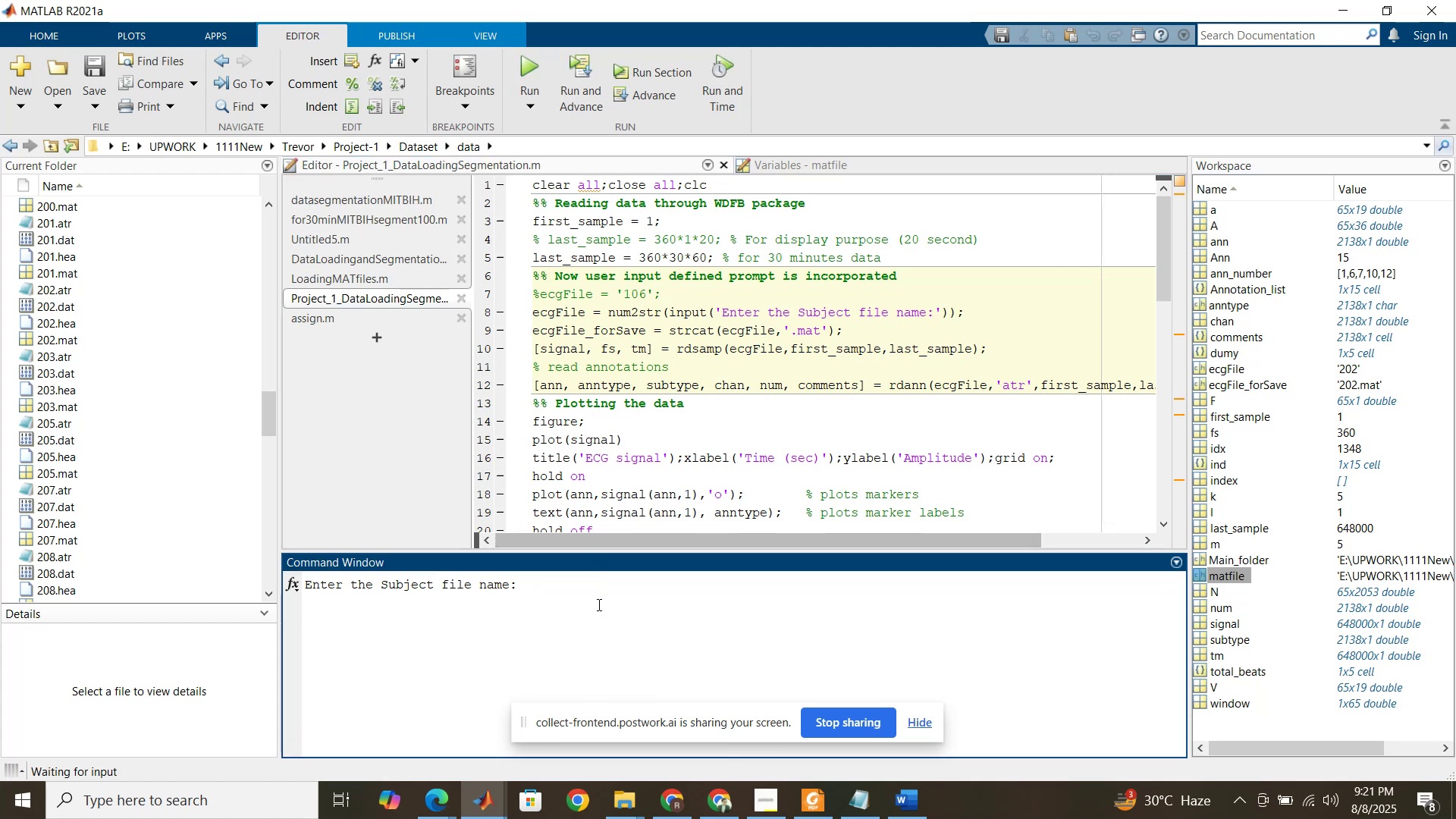 
key(Numpad2)
 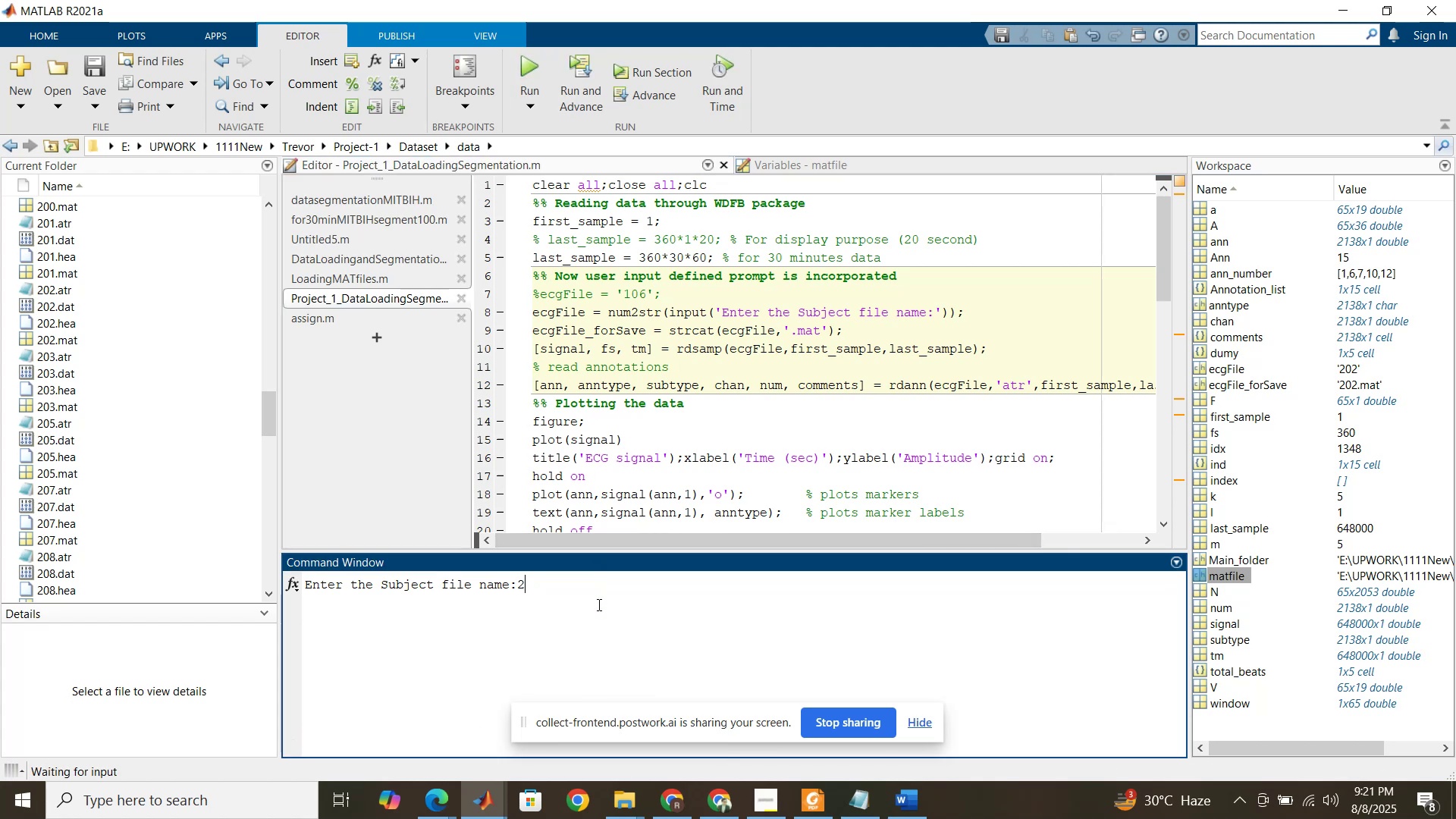 
key(Numpad0)
 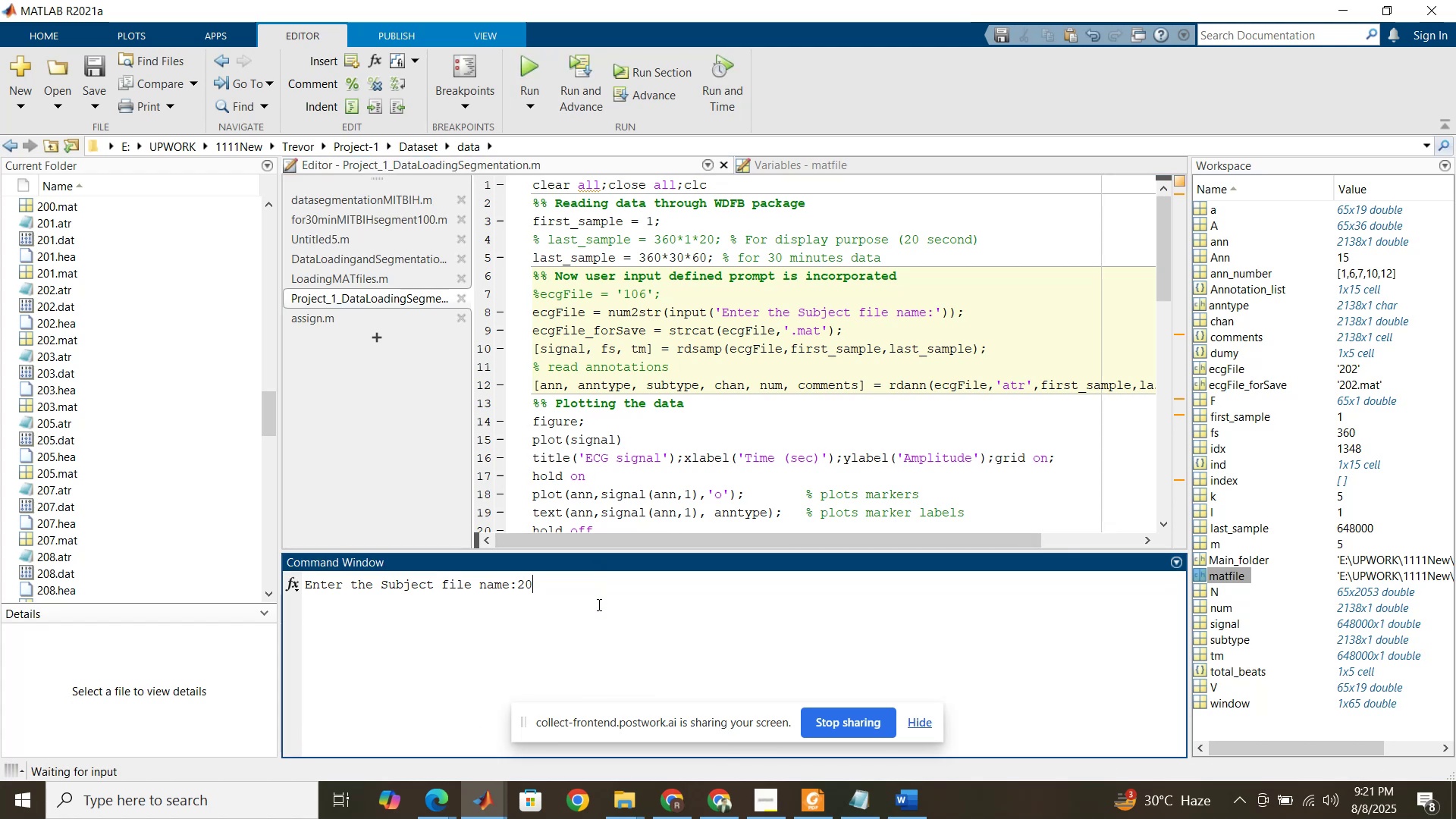 
key(Numpad3)
 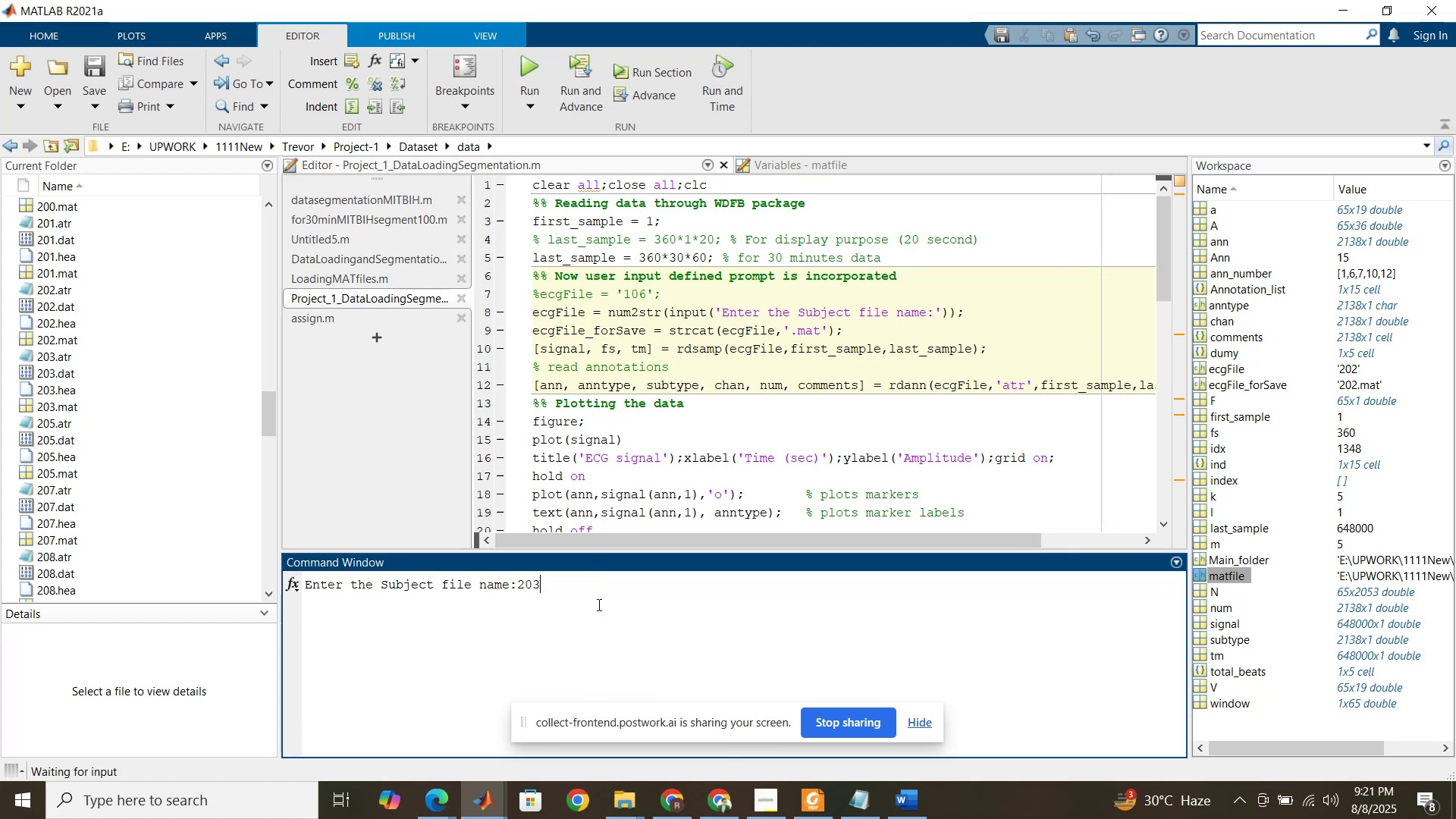 
key(Enter)
 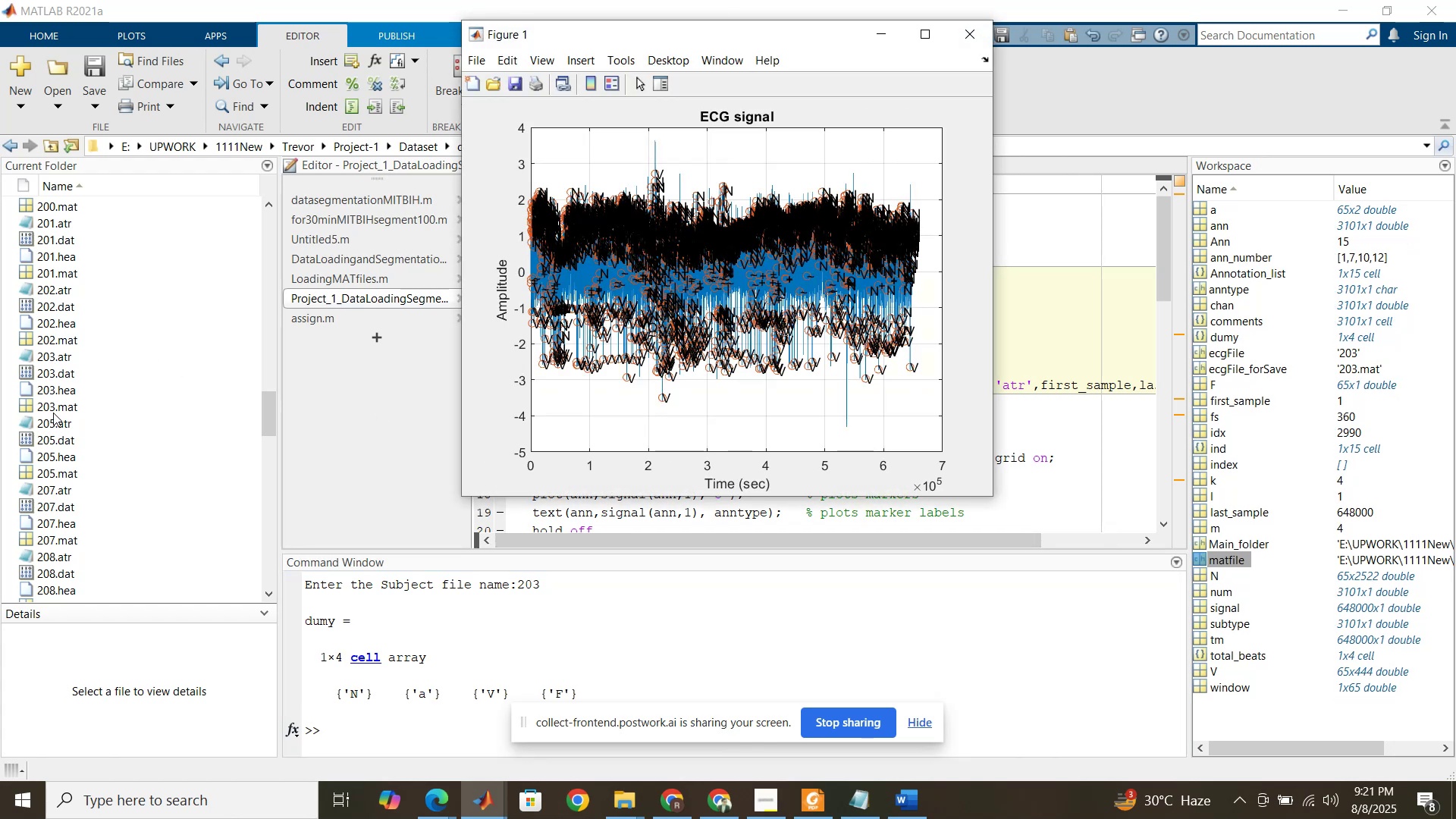 
wait(17.7)
 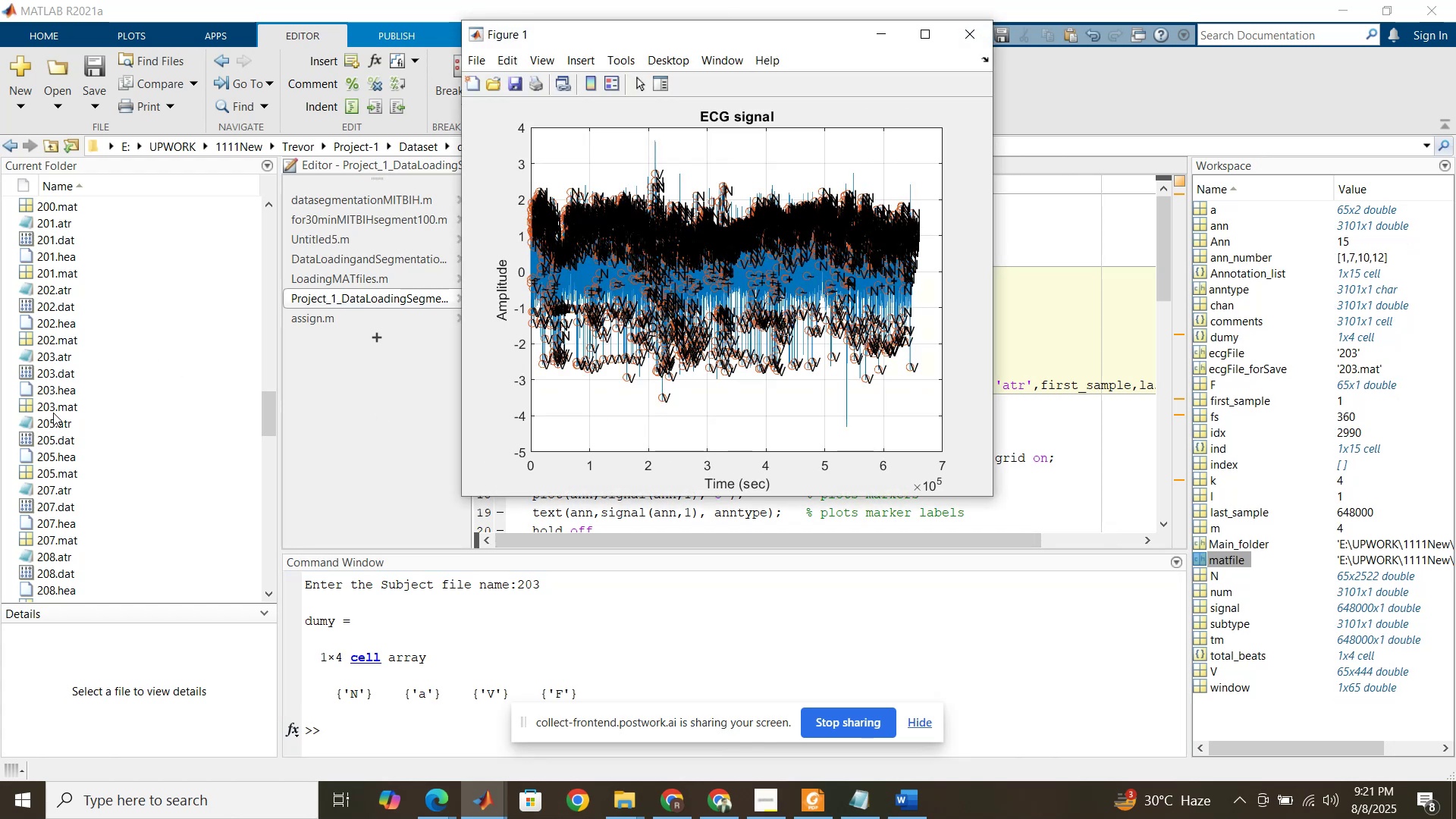 
left_click([1032, 384])
 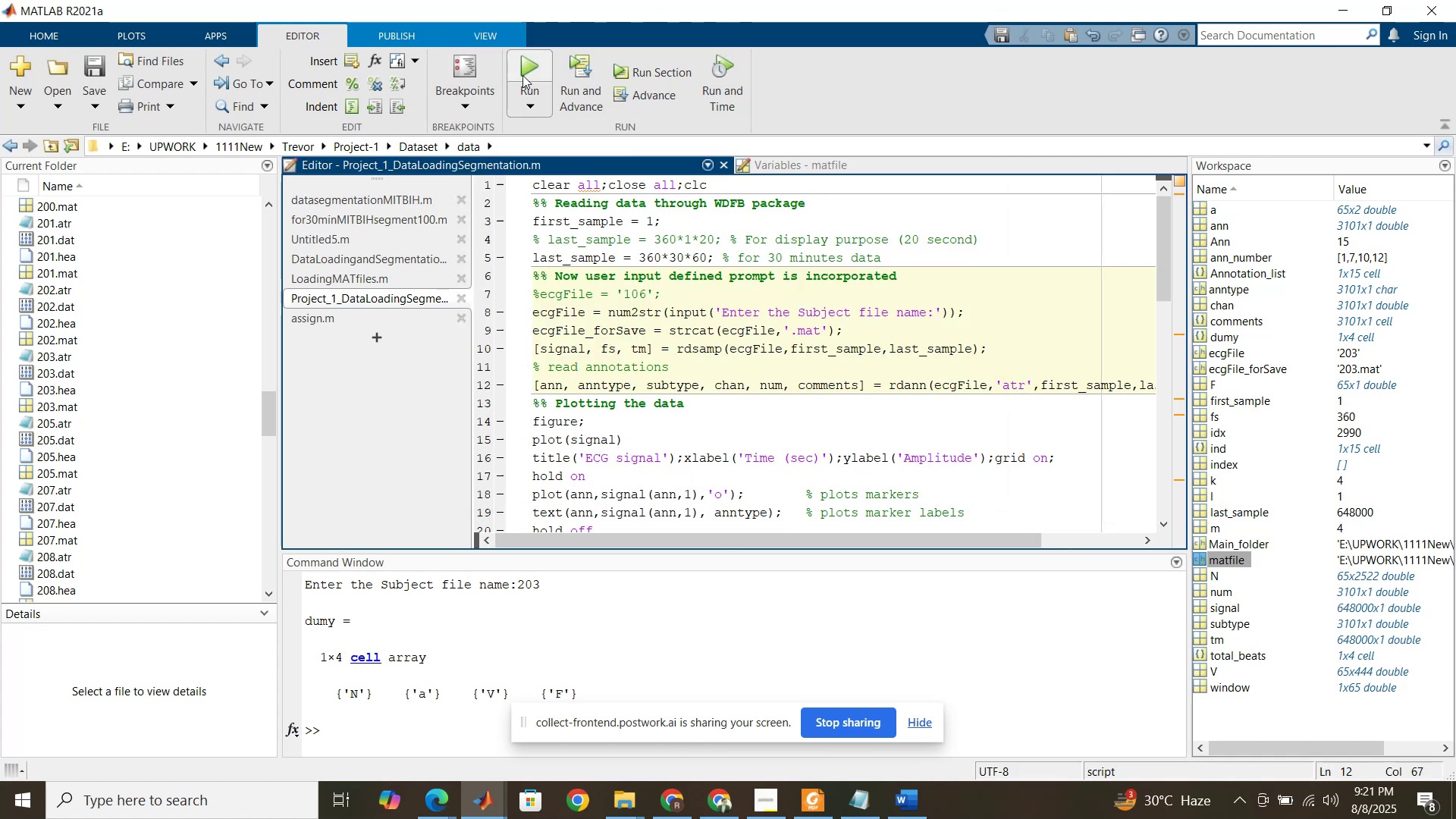 
left_click([522, 72])
 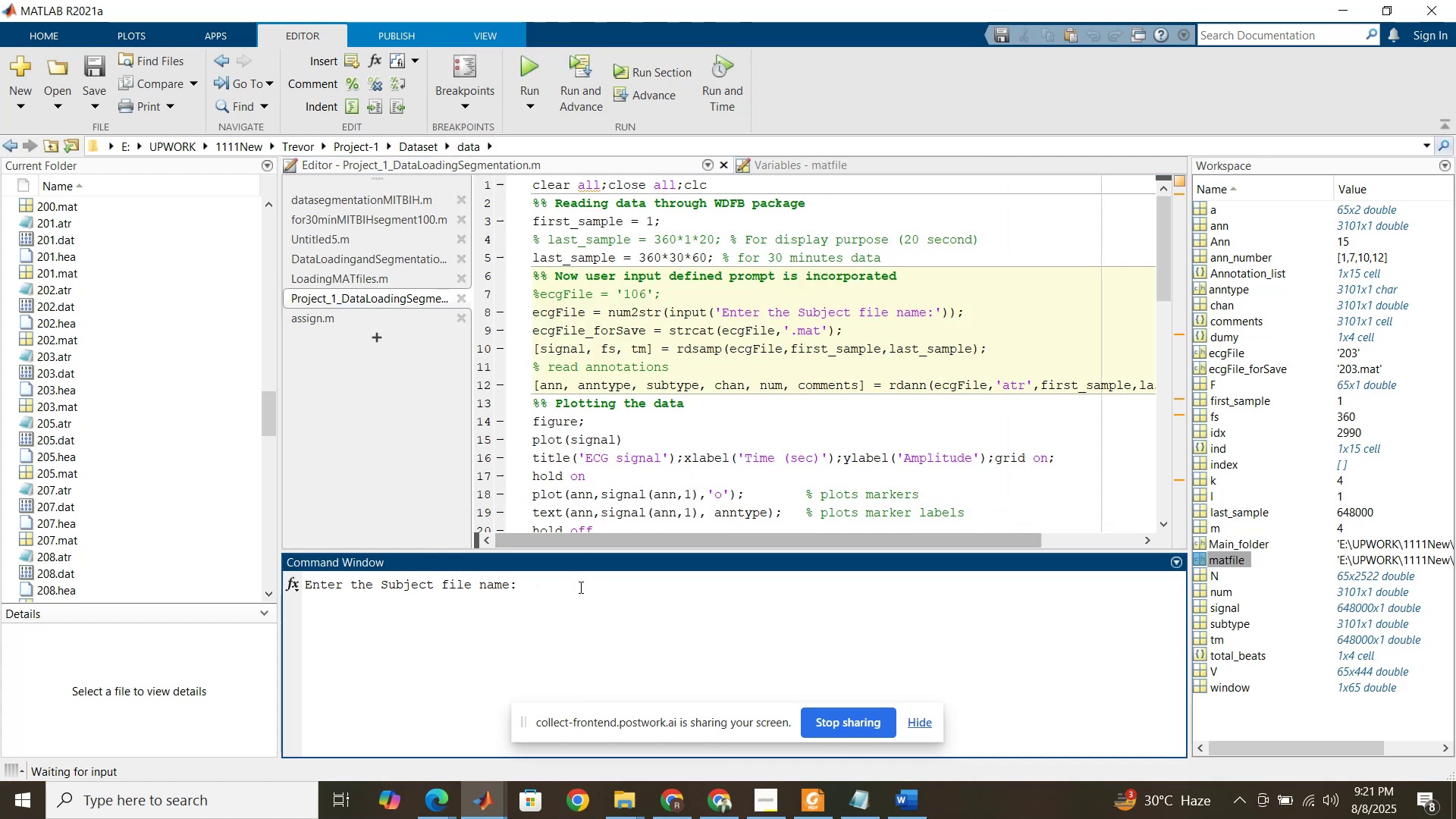 
key(Numpad2)
 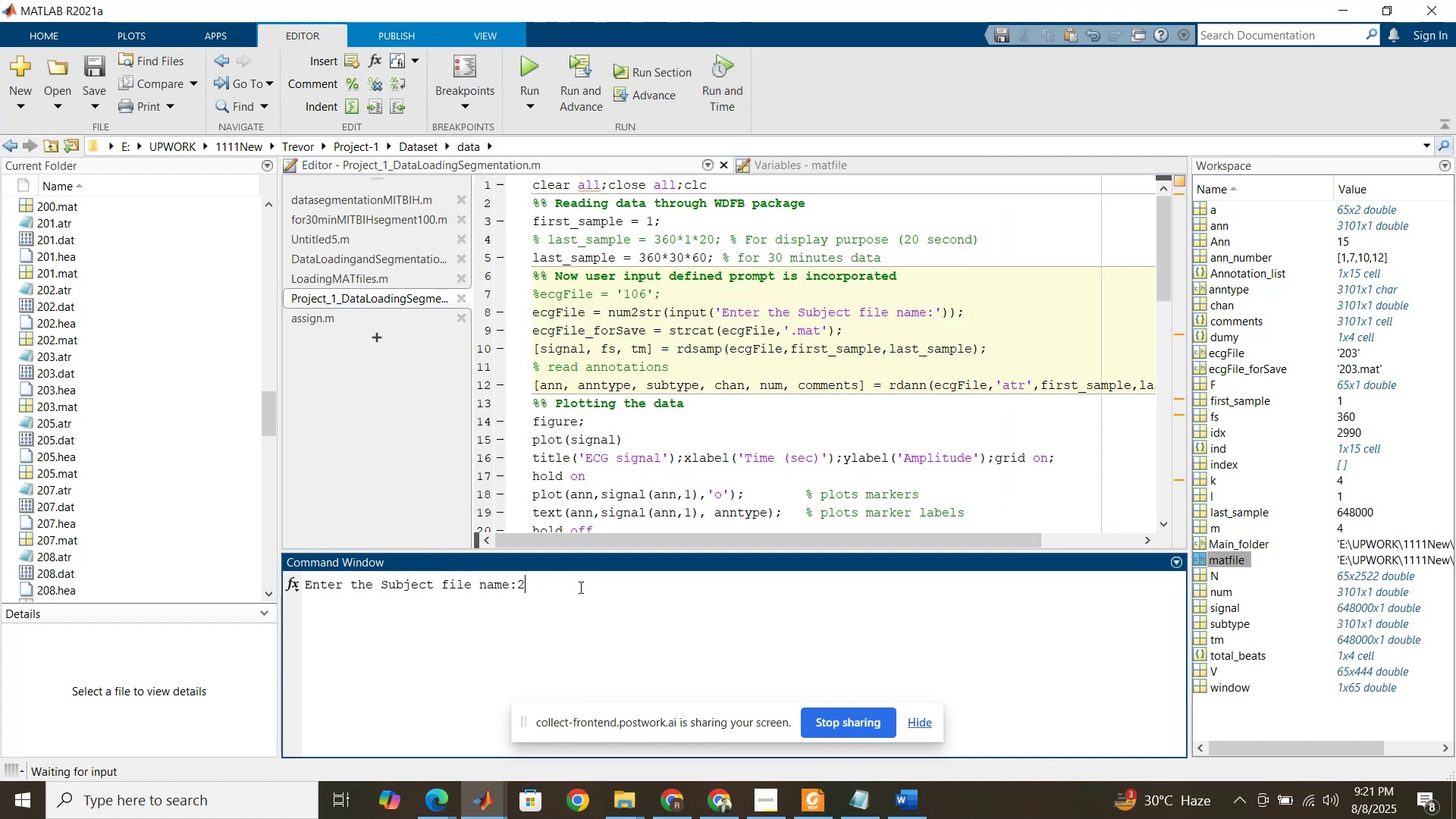 
key(Numpad0)
 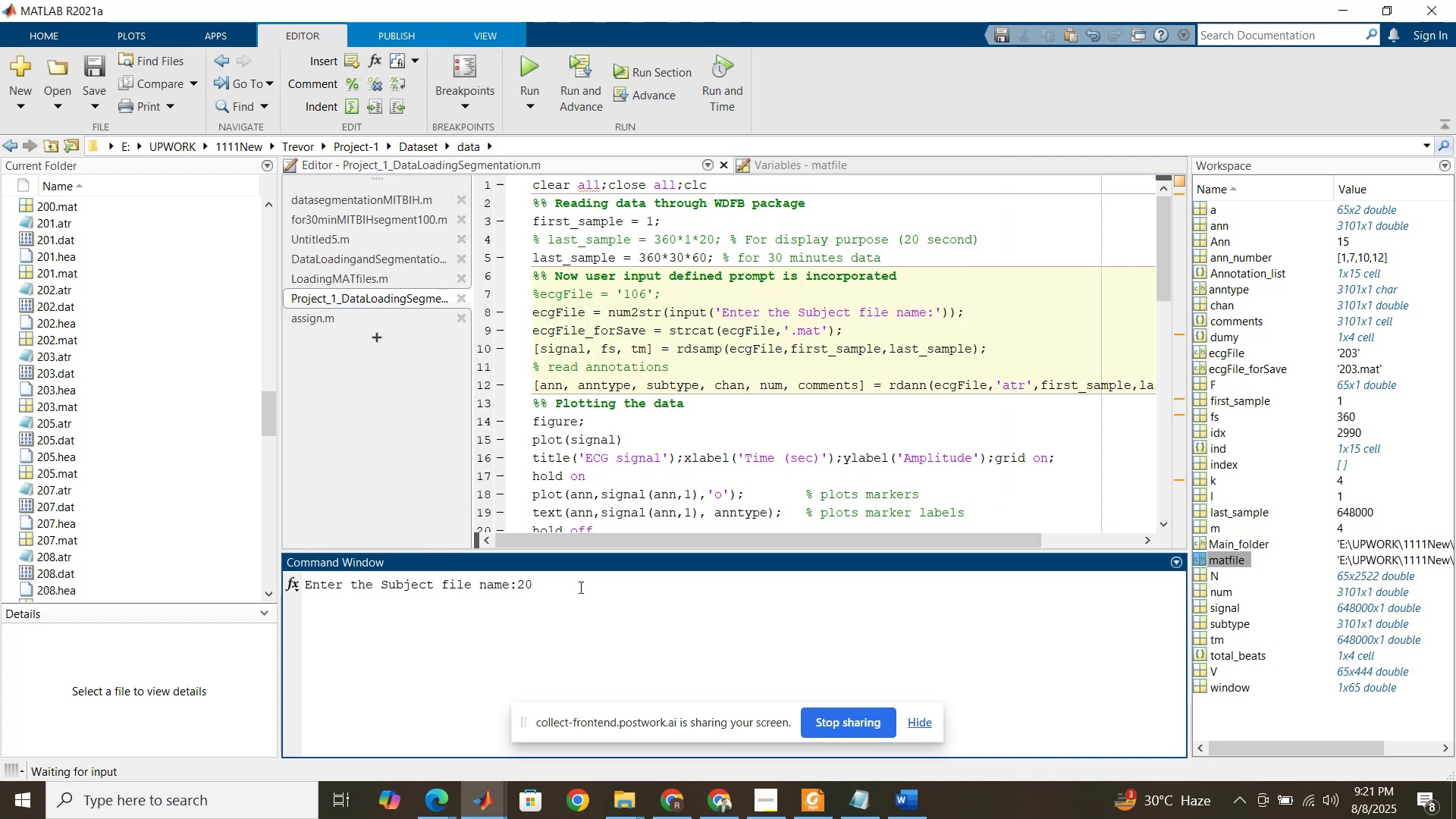 
key(Numpad5)
 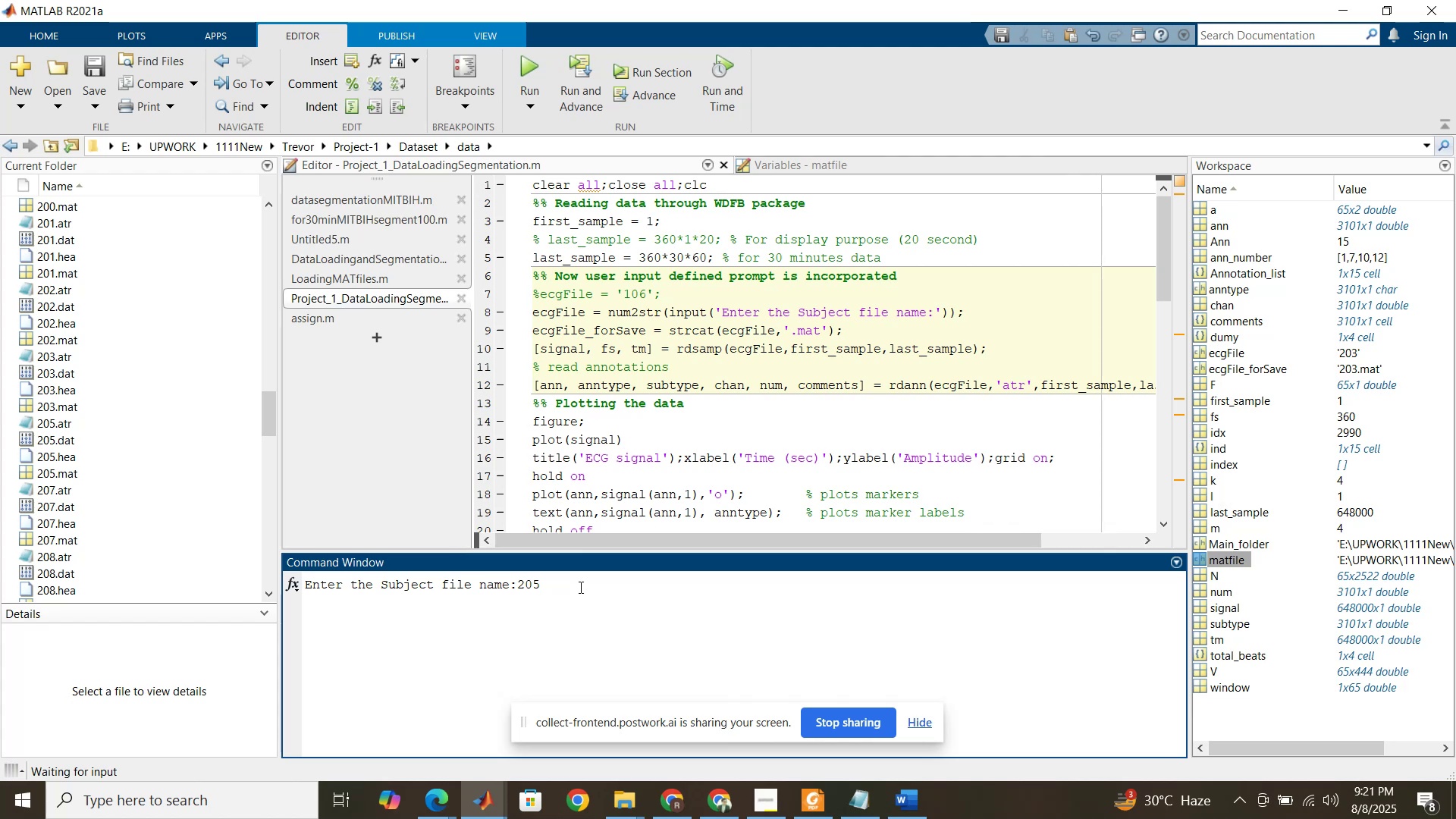 
key(Enter)
 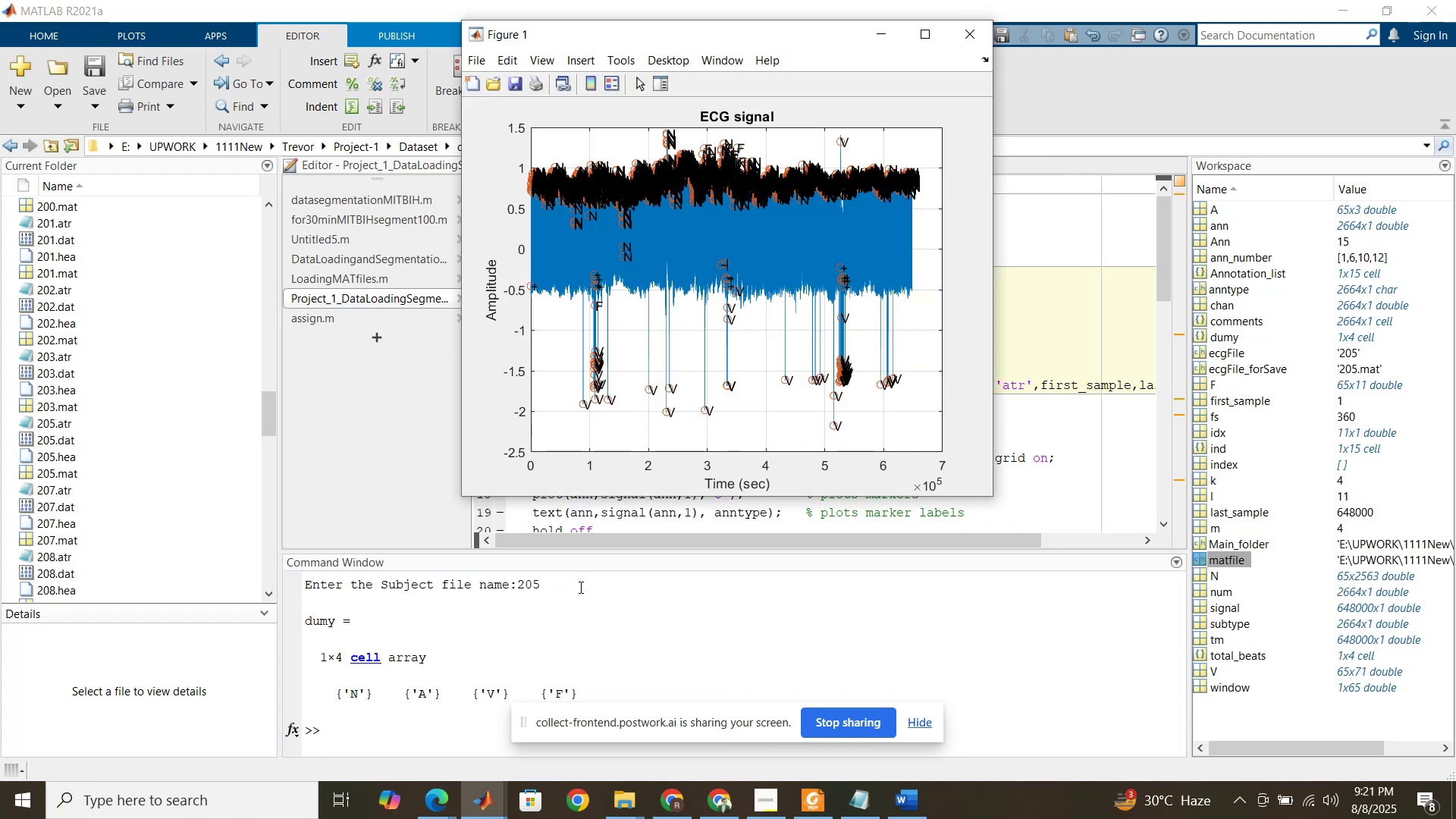 
wait(6.74)
 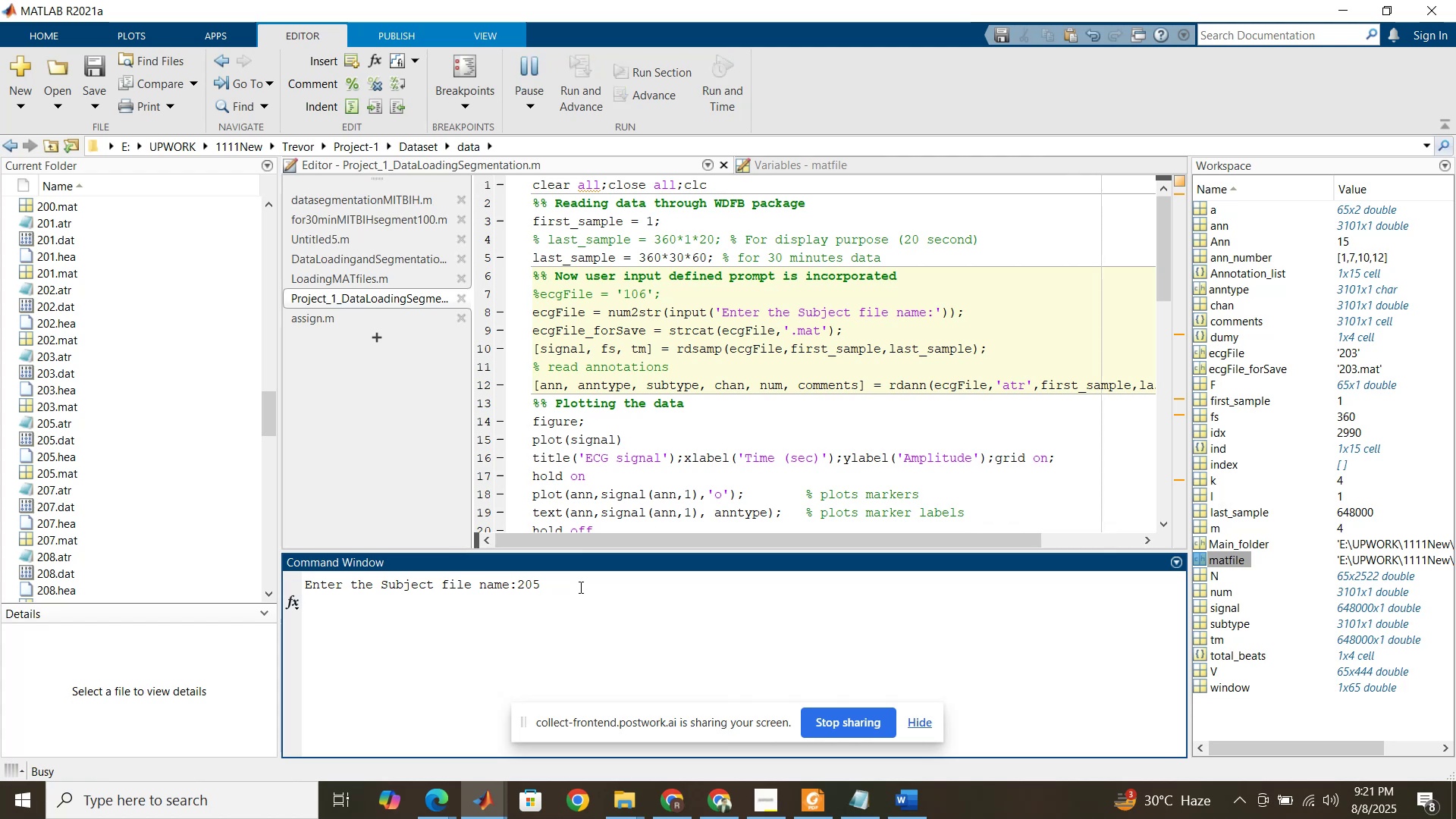 
left_click([1048, 331])
 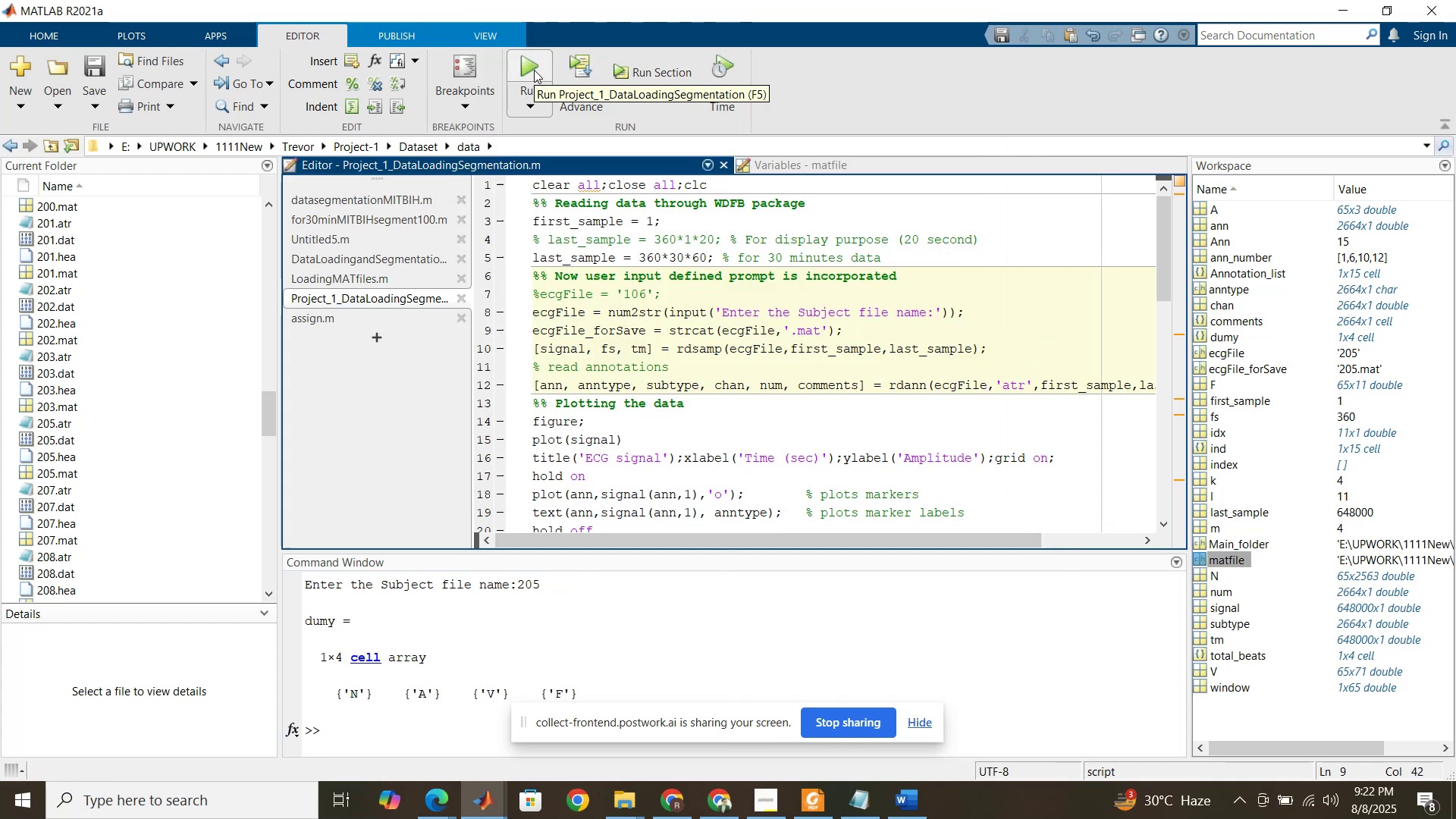 
left_click([534, 70])
 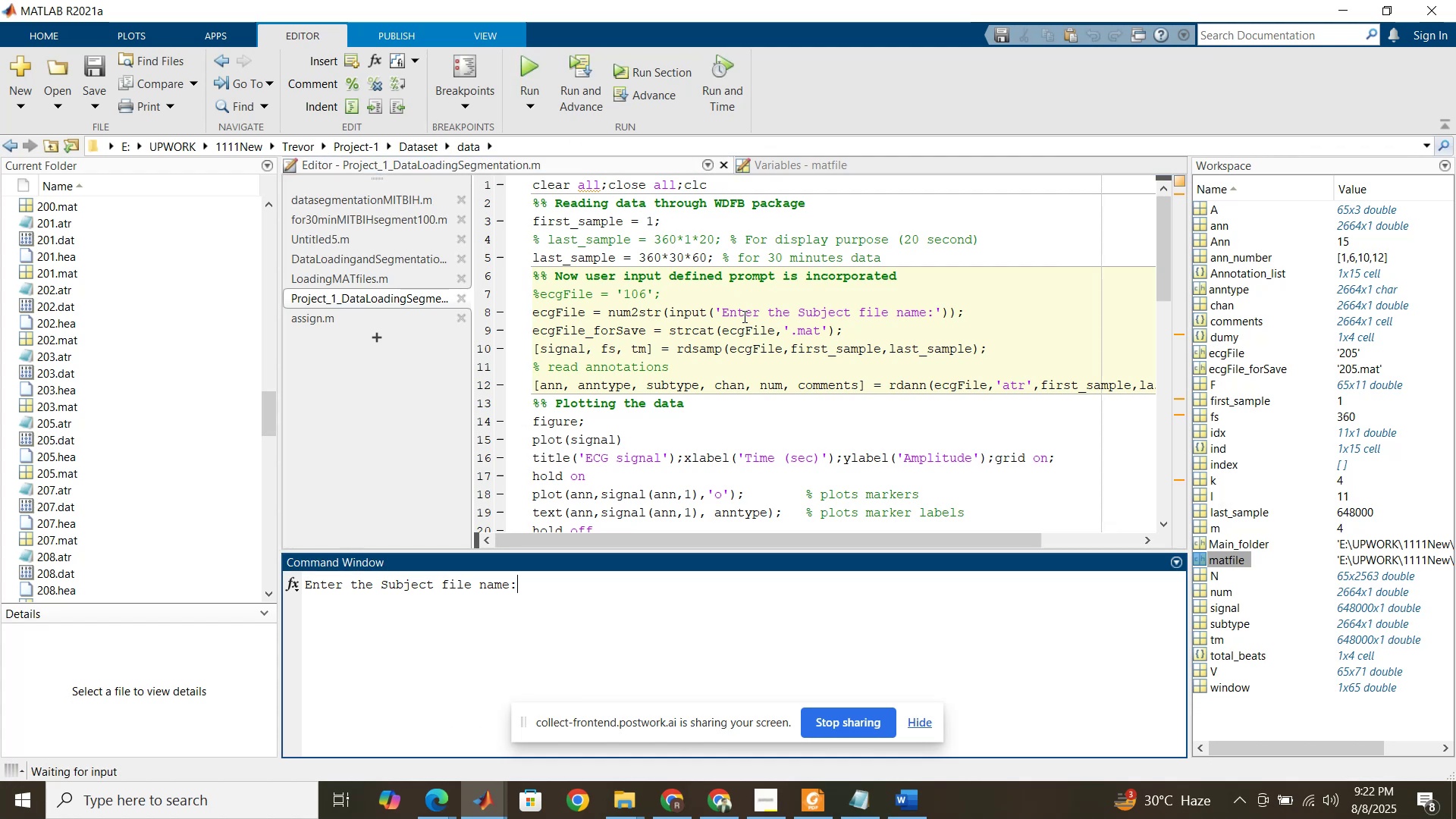 
key(Numpad2)
 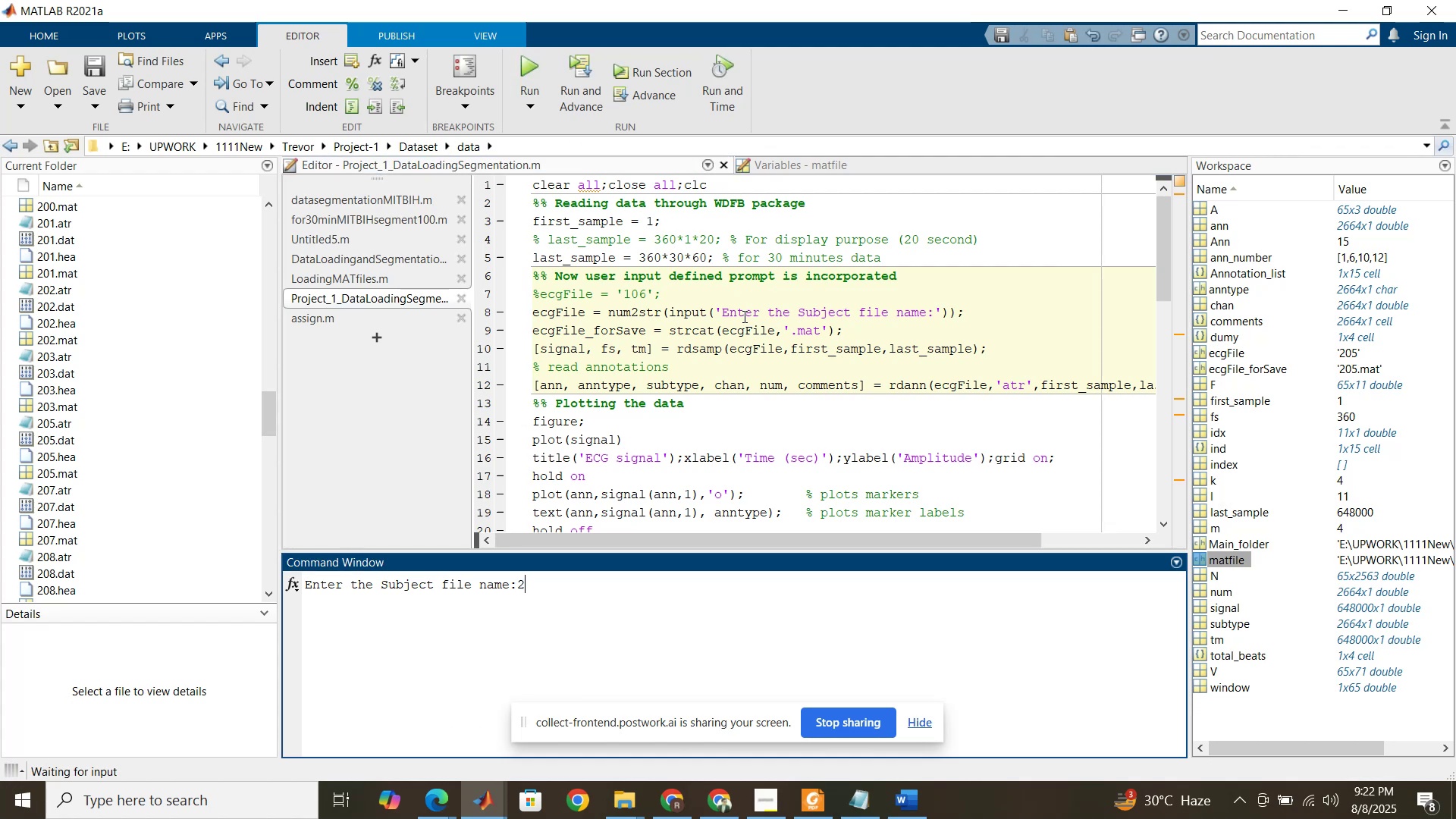 
key(Numpad0)
 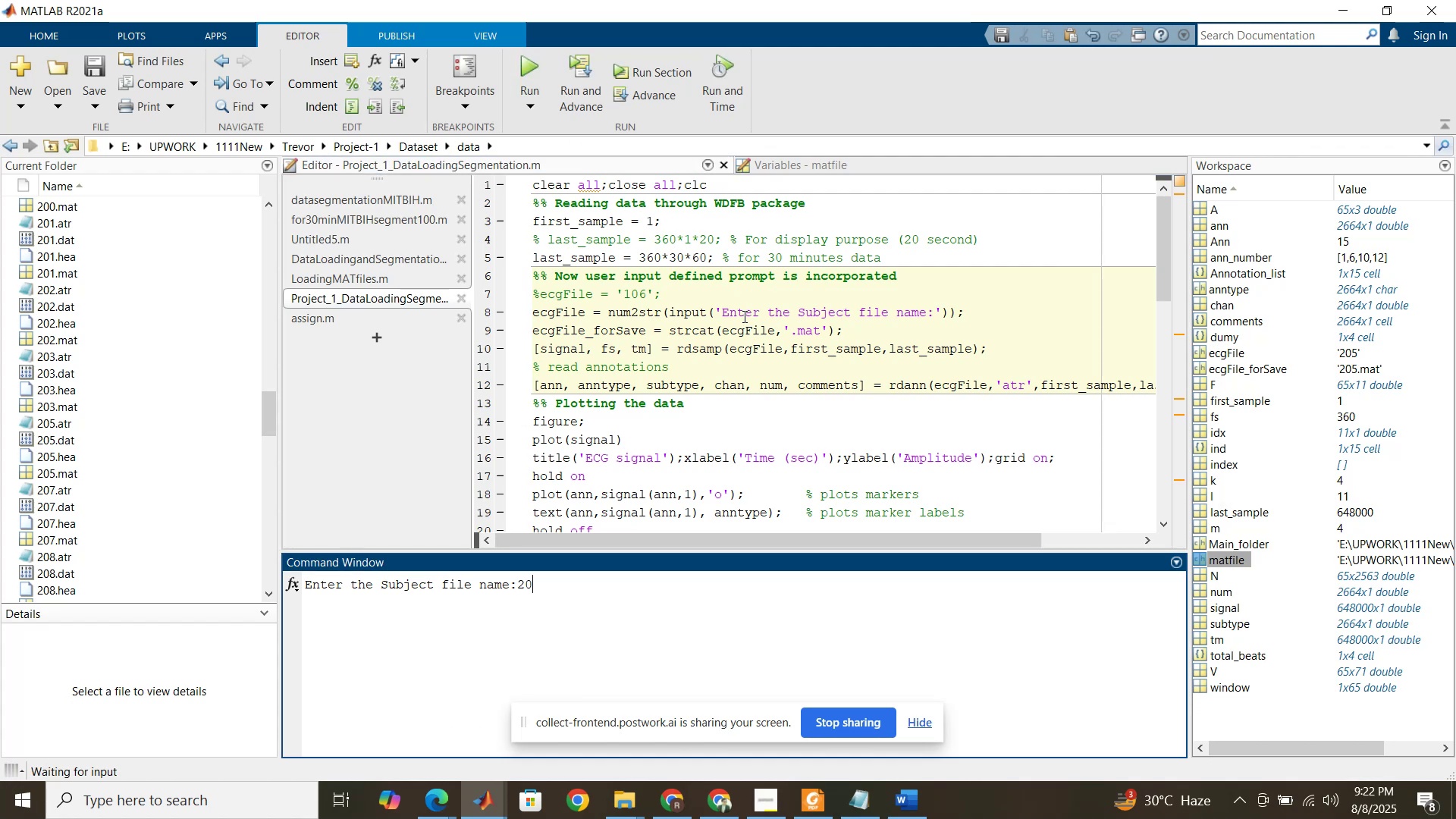 
key(Numpad7)
 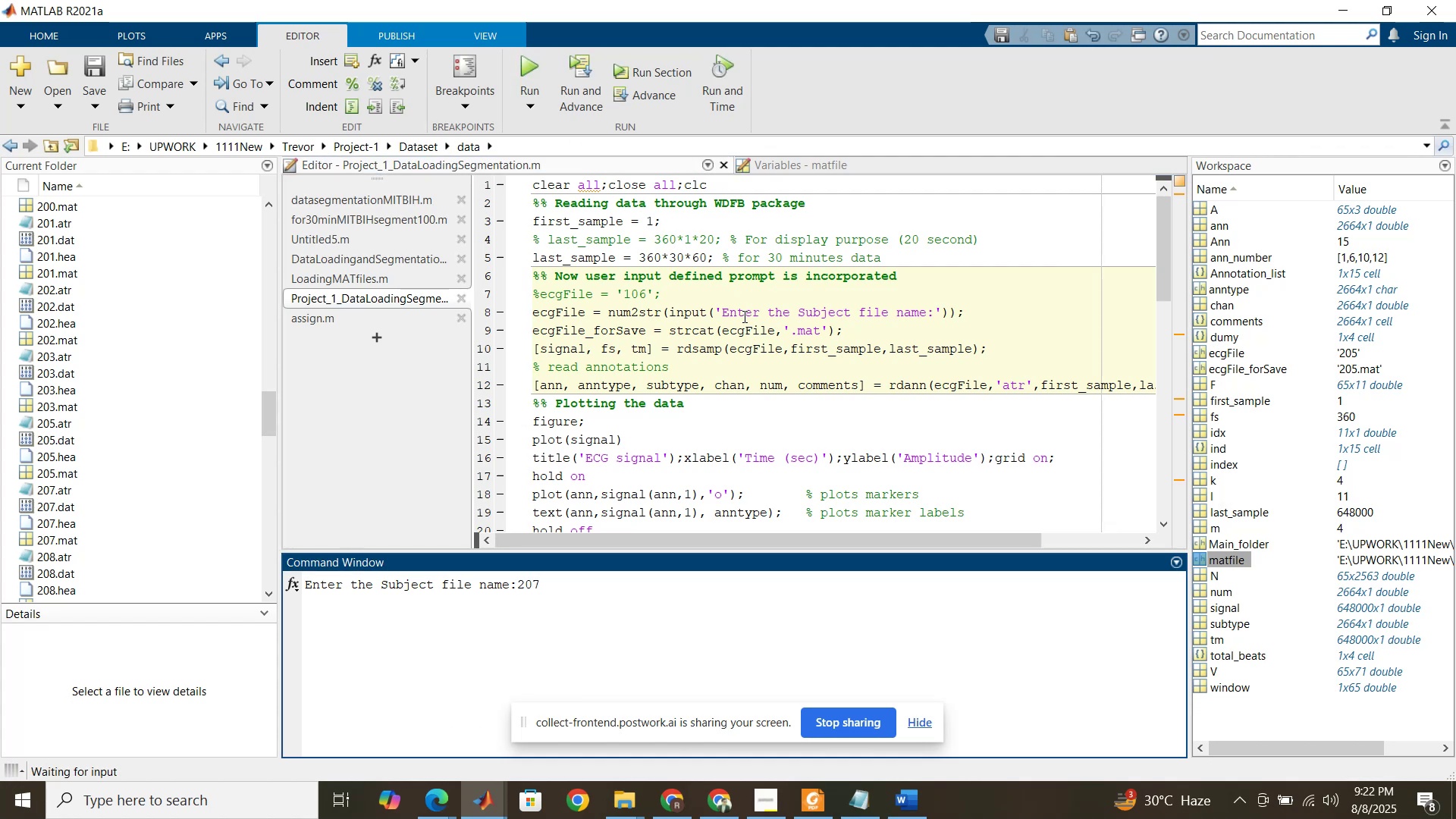 
key(Enter)
 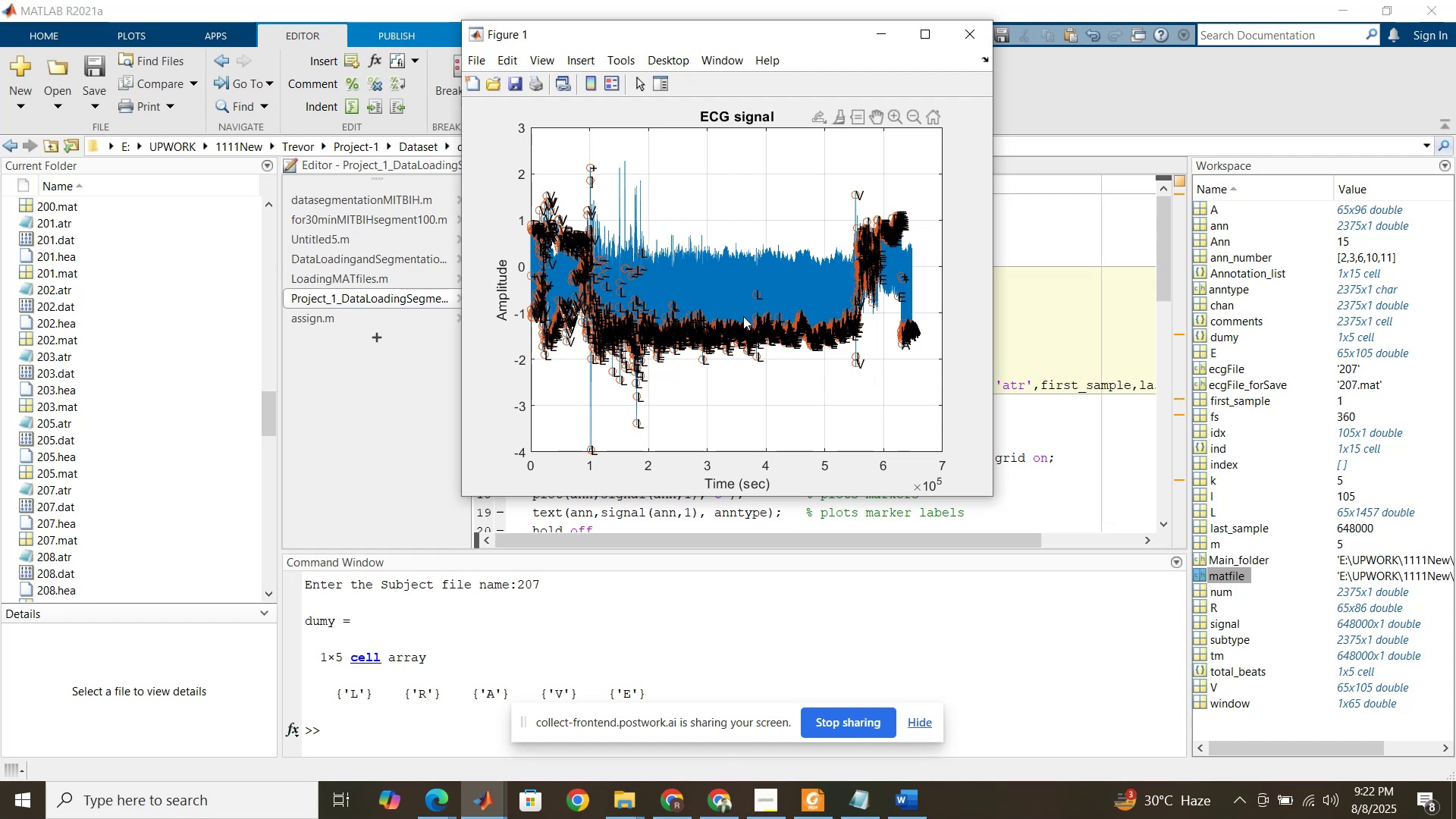 
wait(10.14)
 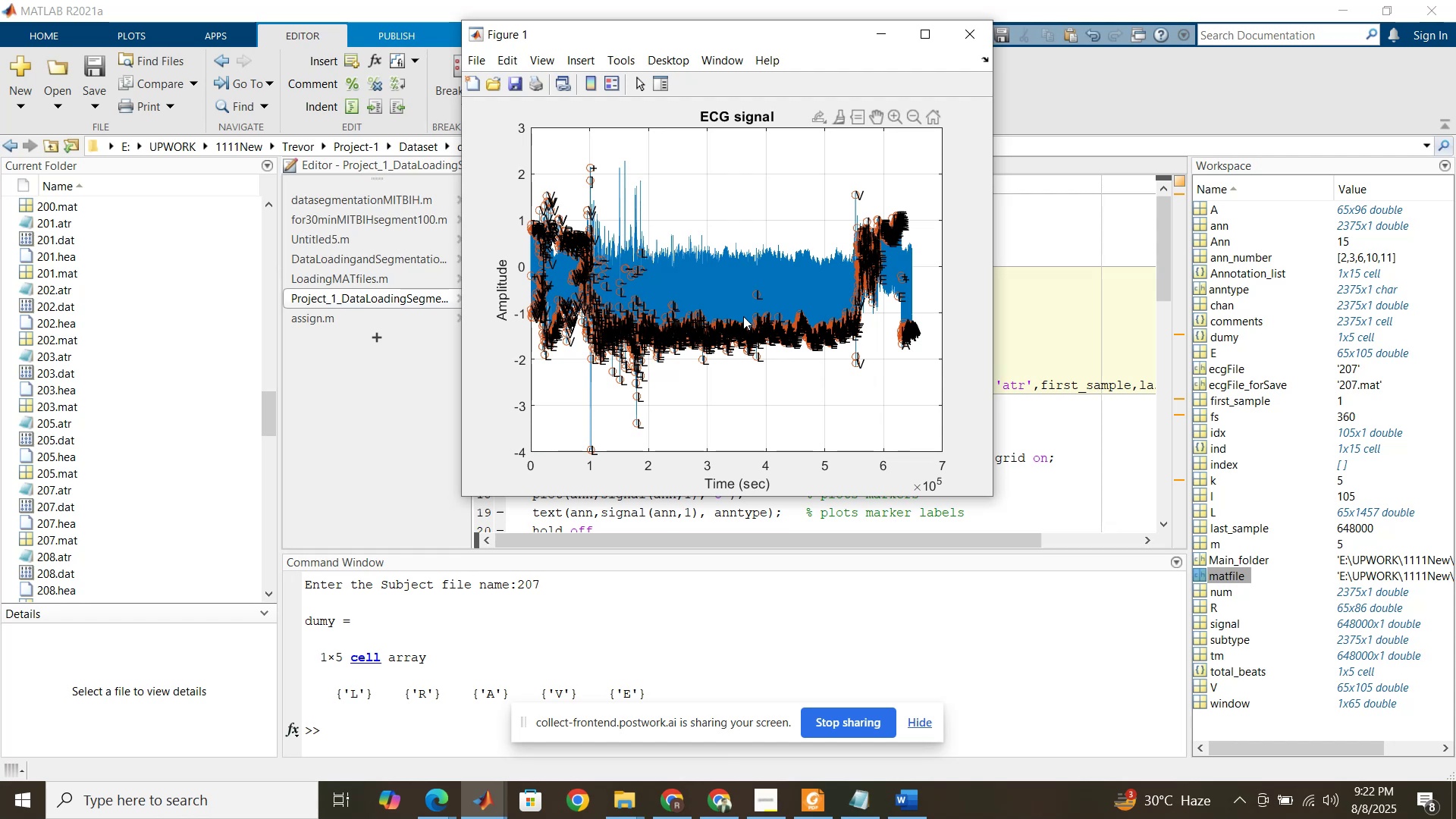 
left_click([1029, 302])
 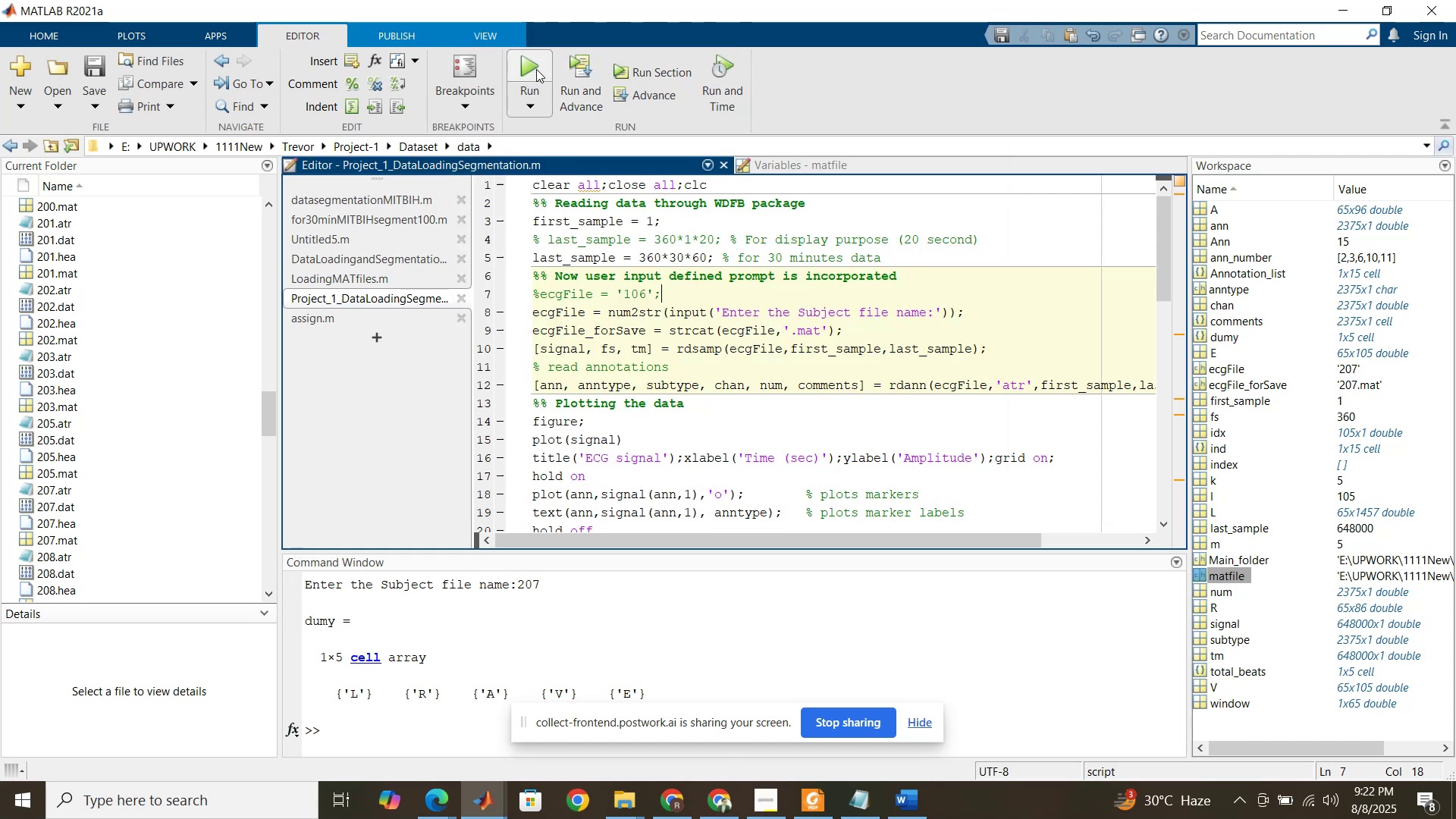 
left_click([536, 69])
 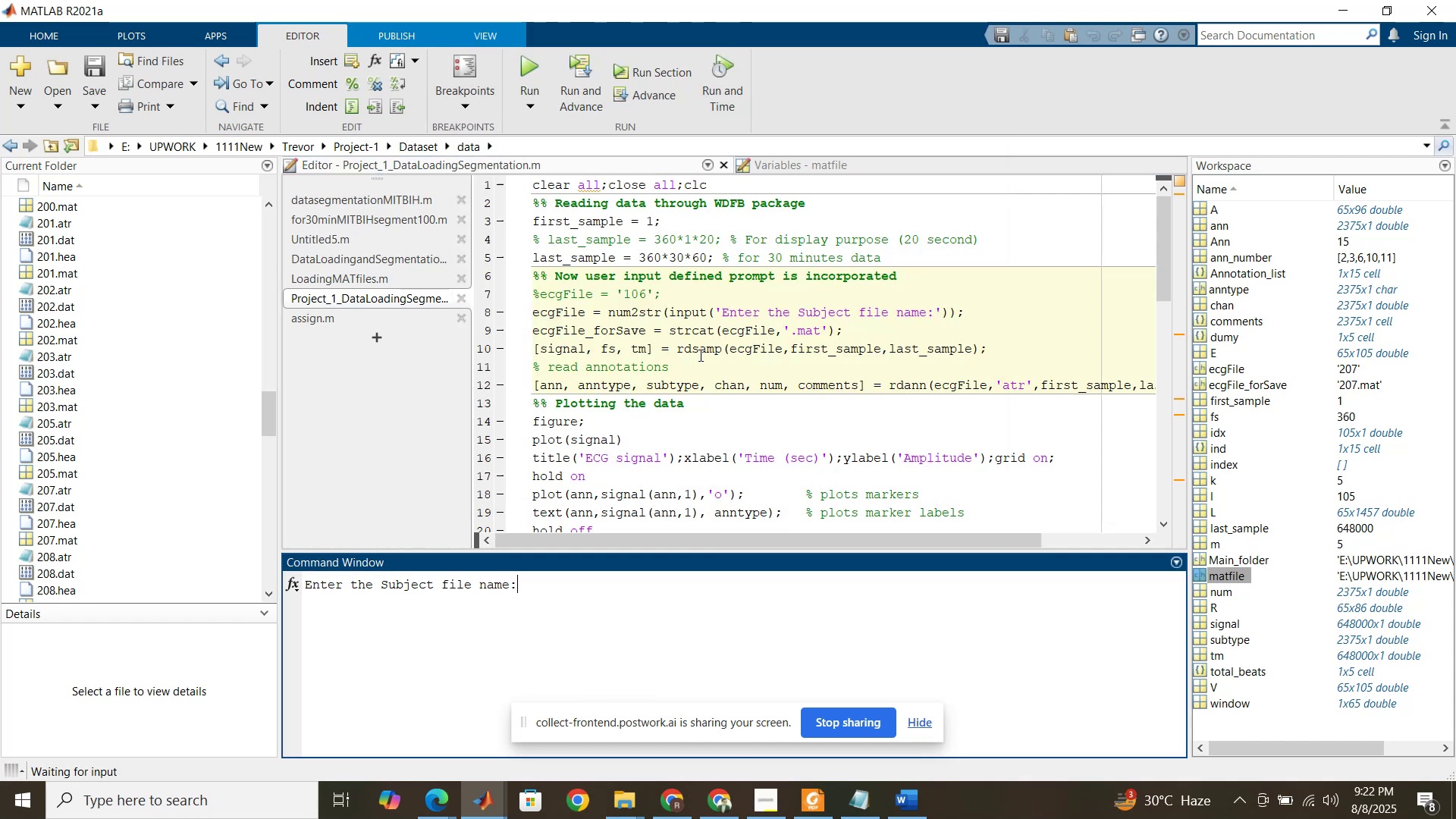 
key(Numpad2)
 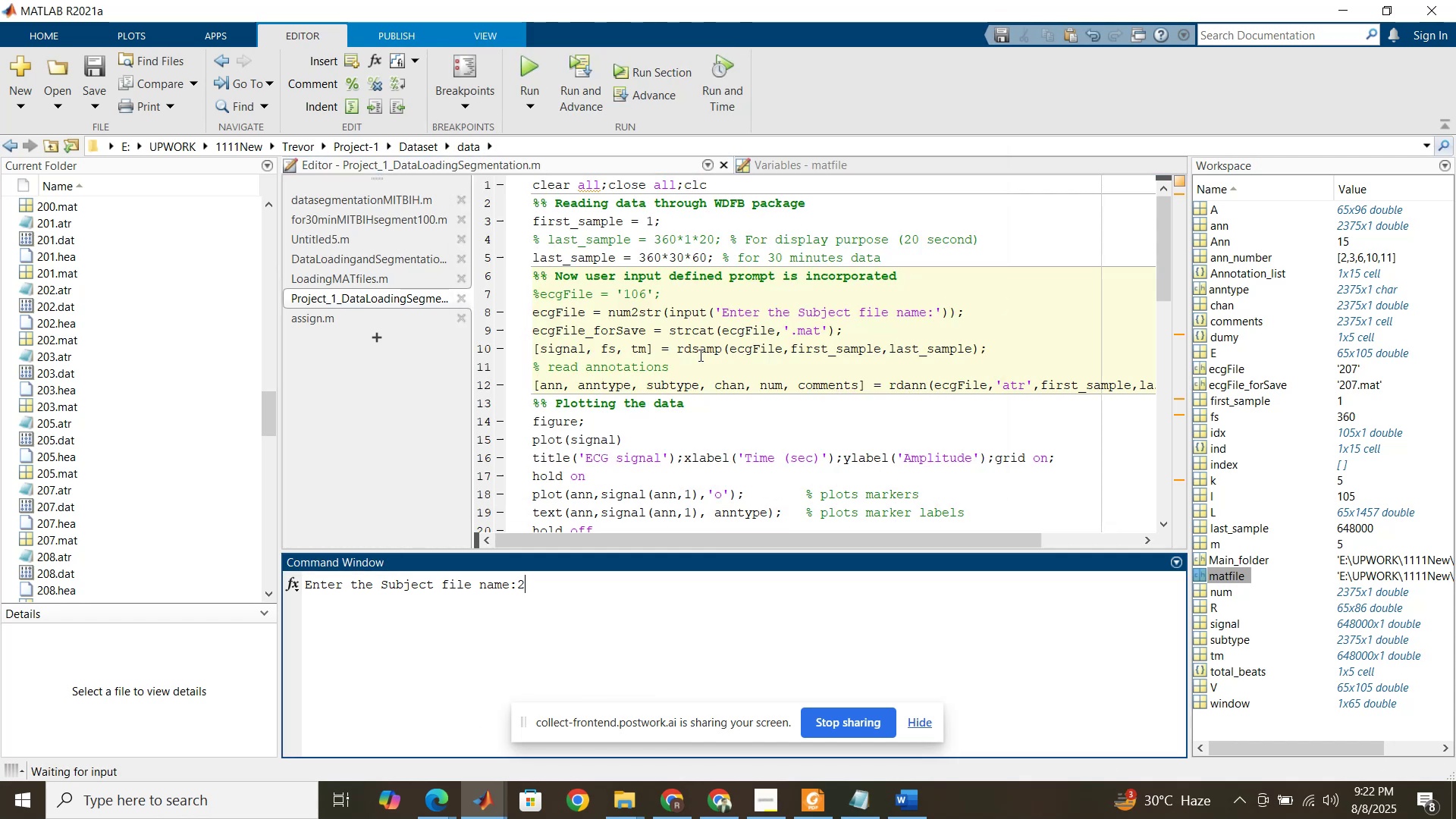 
key(Numpad0)
 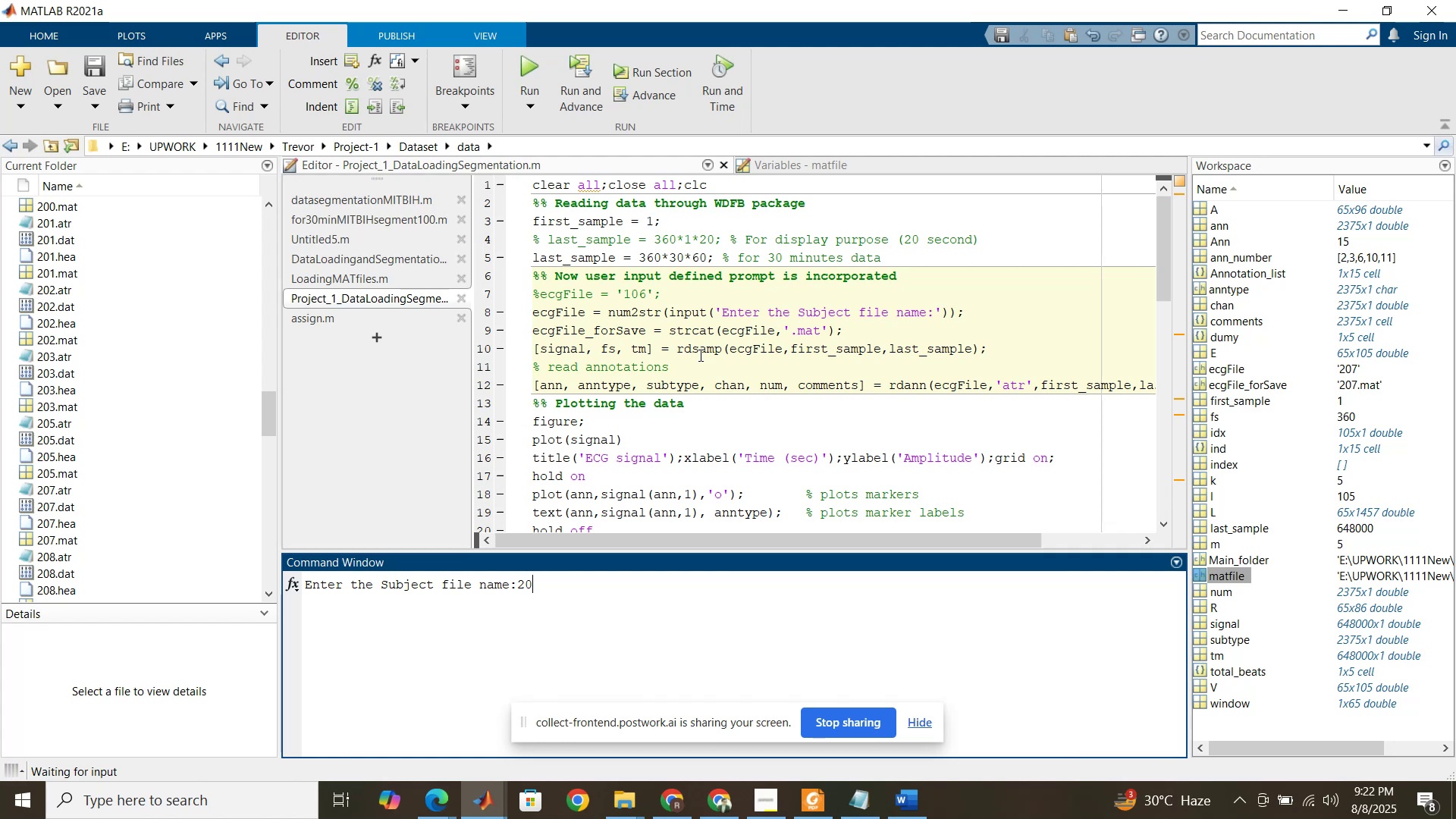 
key(Numpad8)
 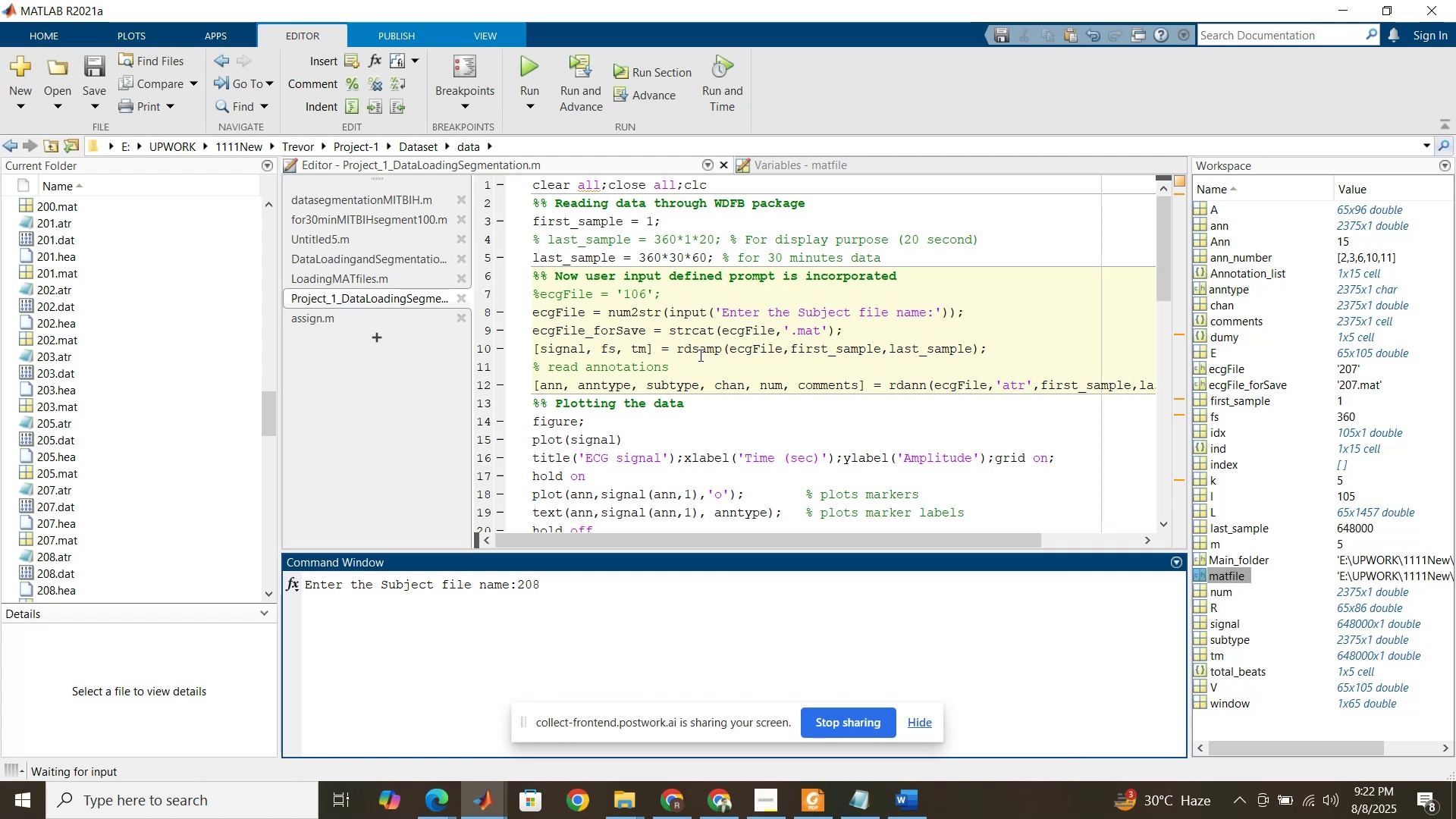 
key(NumpadEnter)
 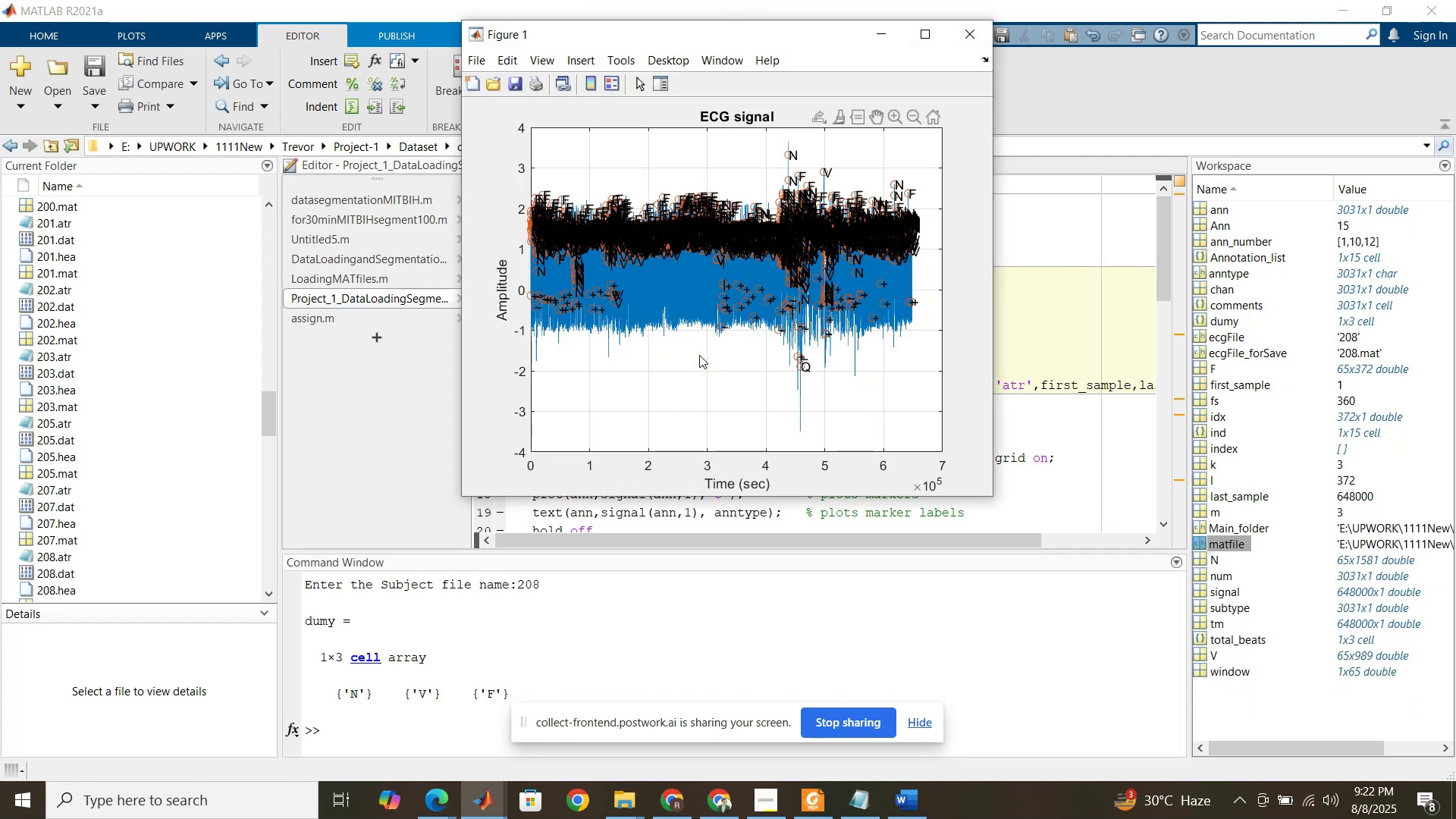 
wait(12.88)
 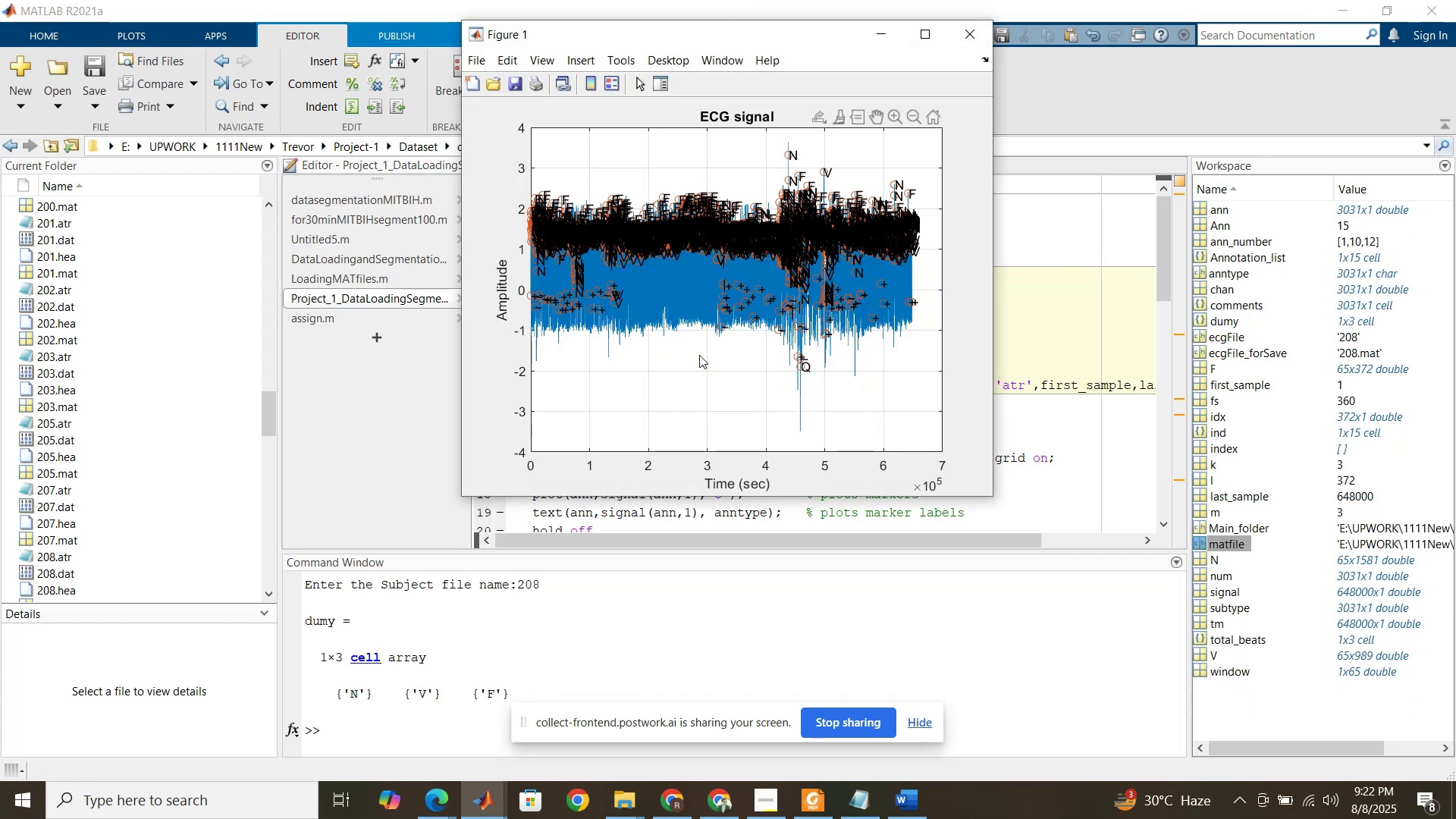 
scroll: coordinate [113, 496], scroll_direction: down, amount: 4.0
 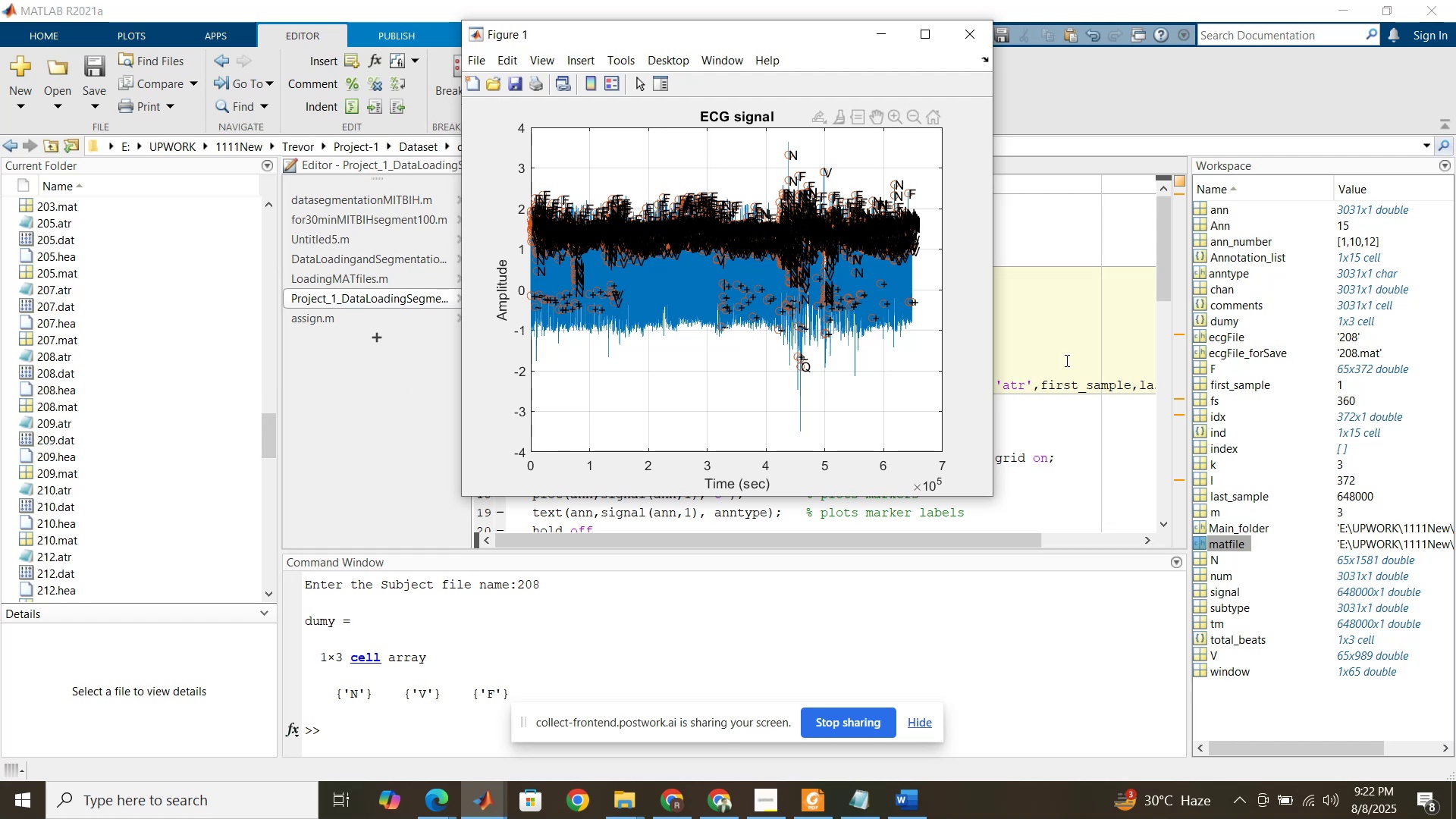 
left_click([1065, 360])
 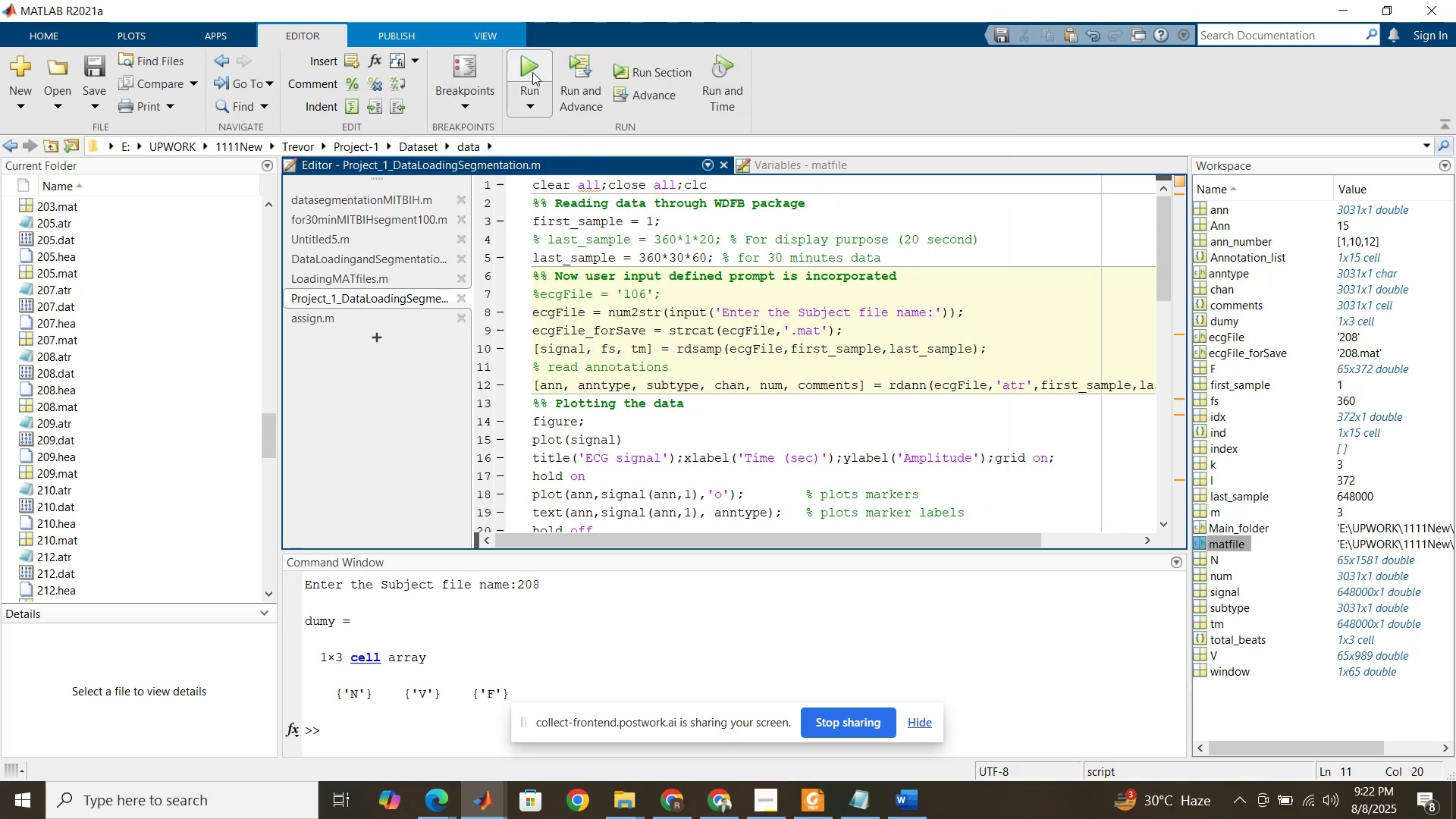 
left_click([532, 72])
 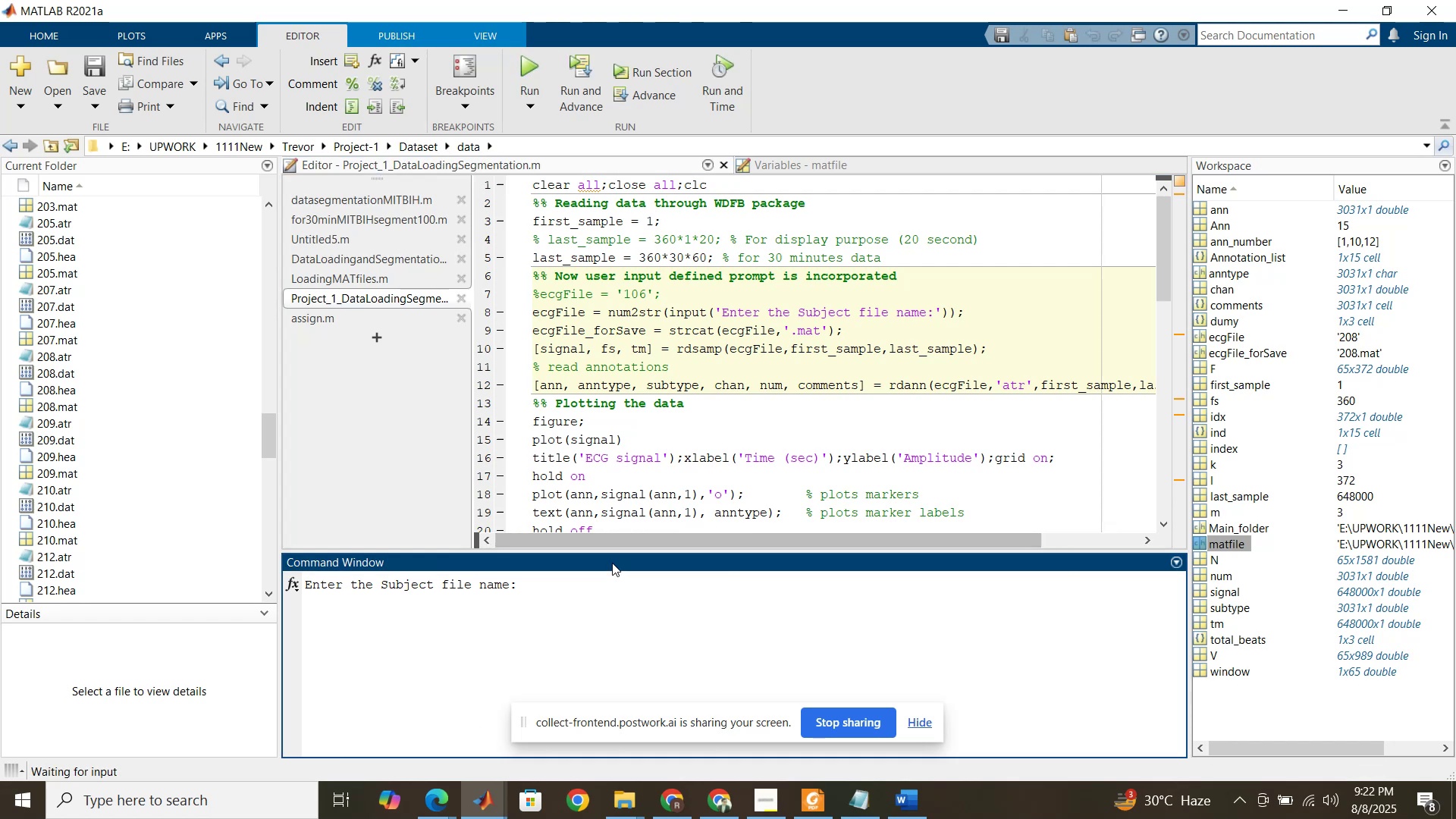 
key(Numpad2)
 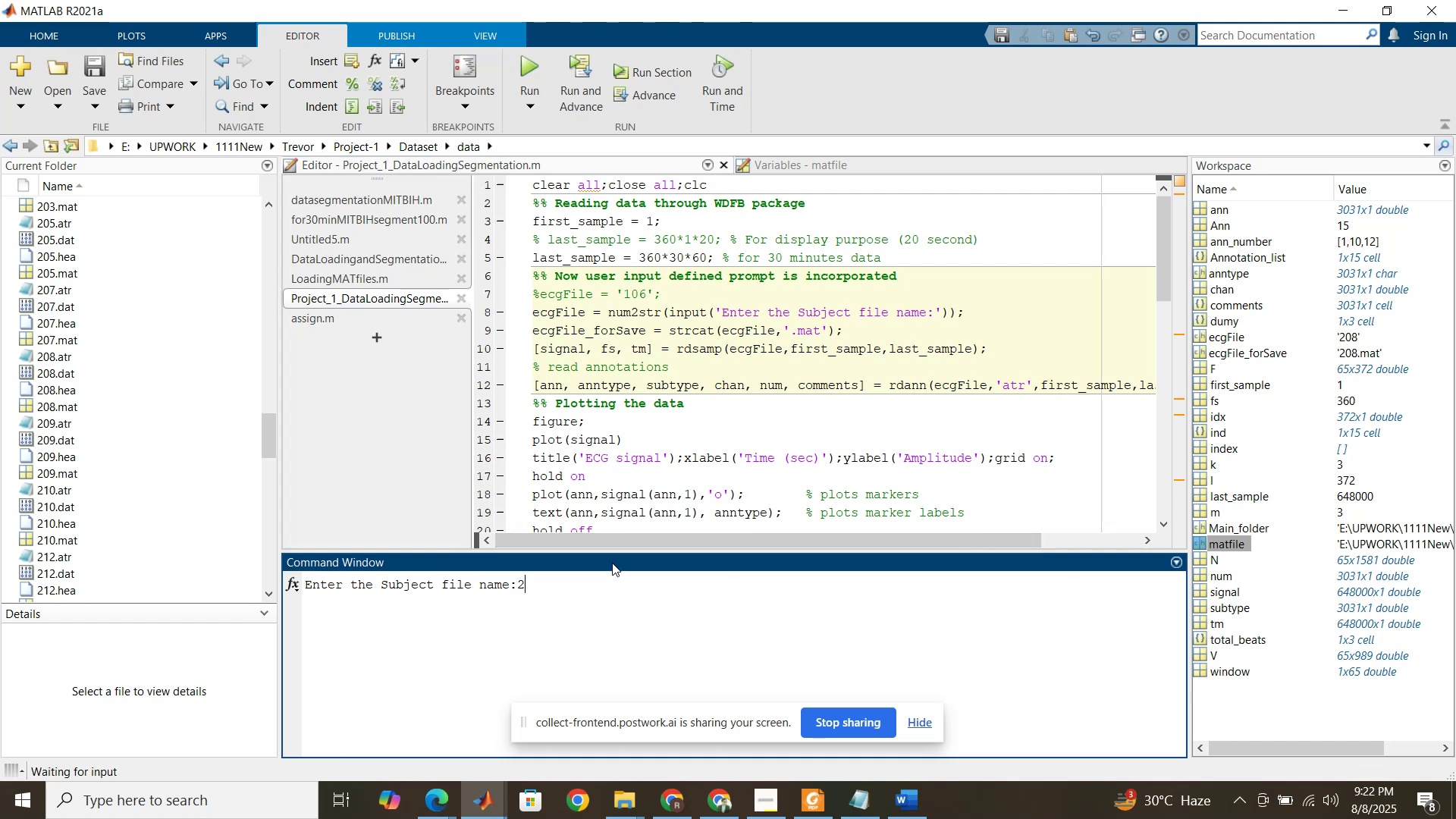 
key(Numpad0)
 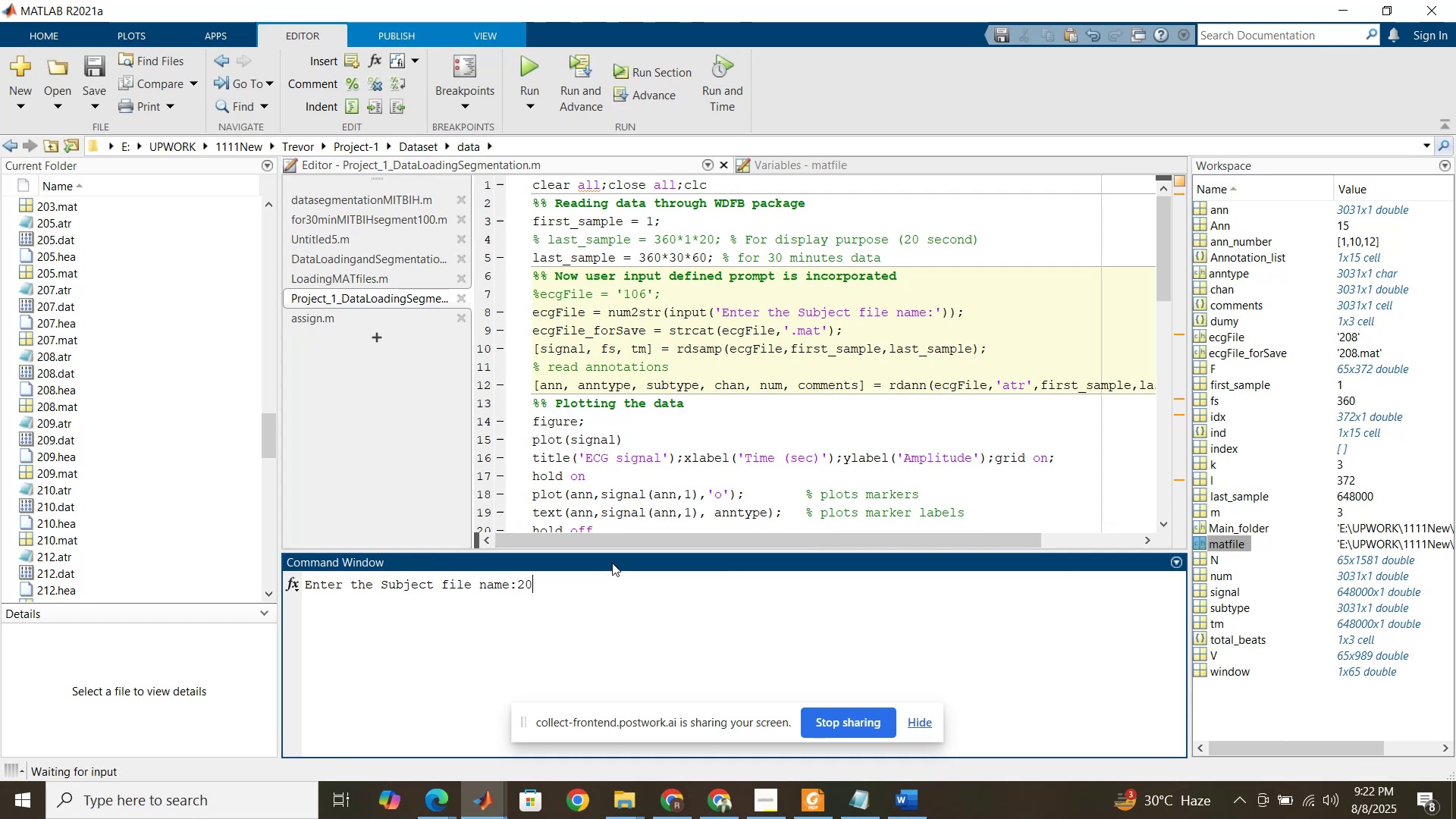 
key(Numpad9)
 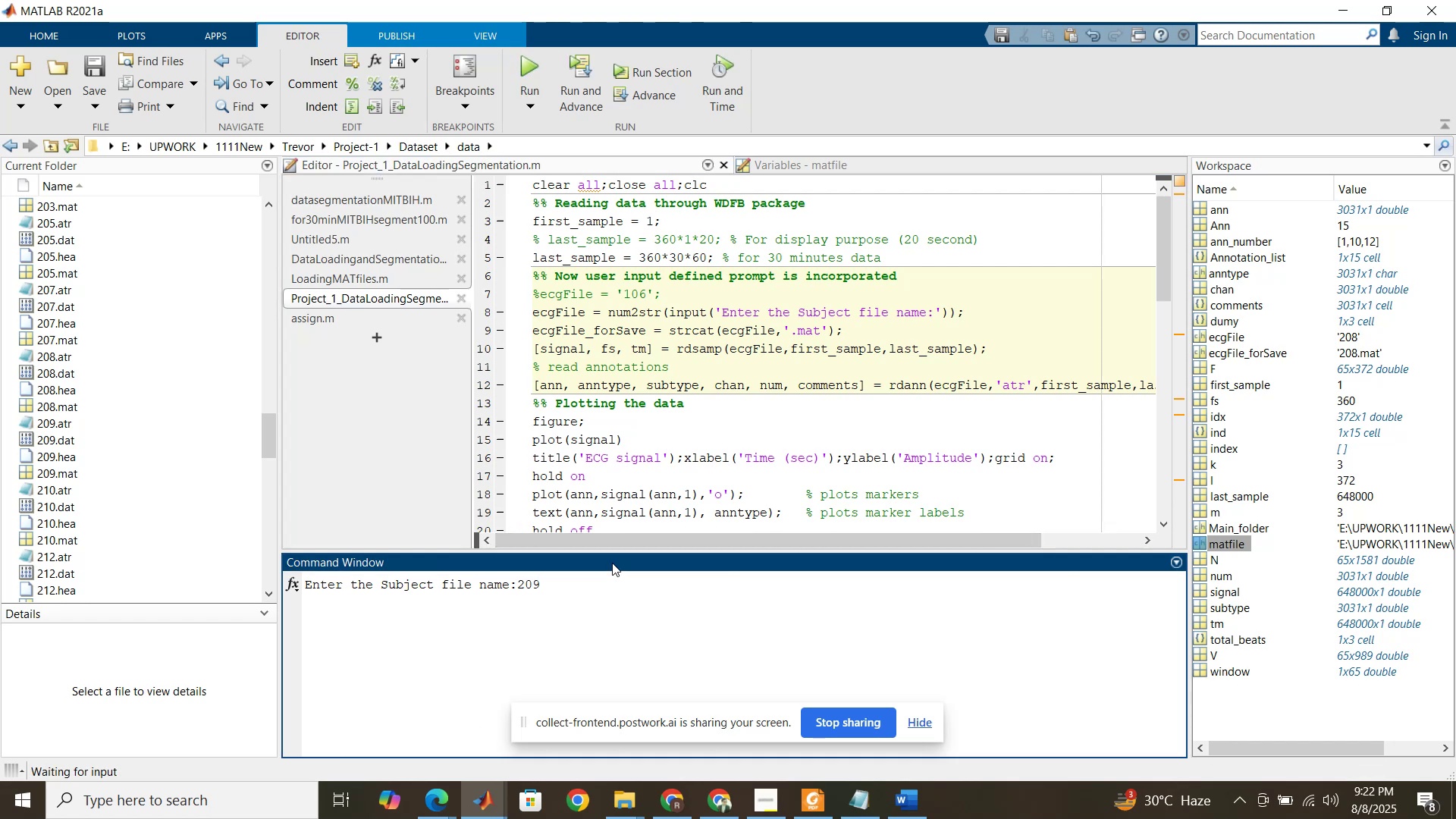 
key(Enter)
 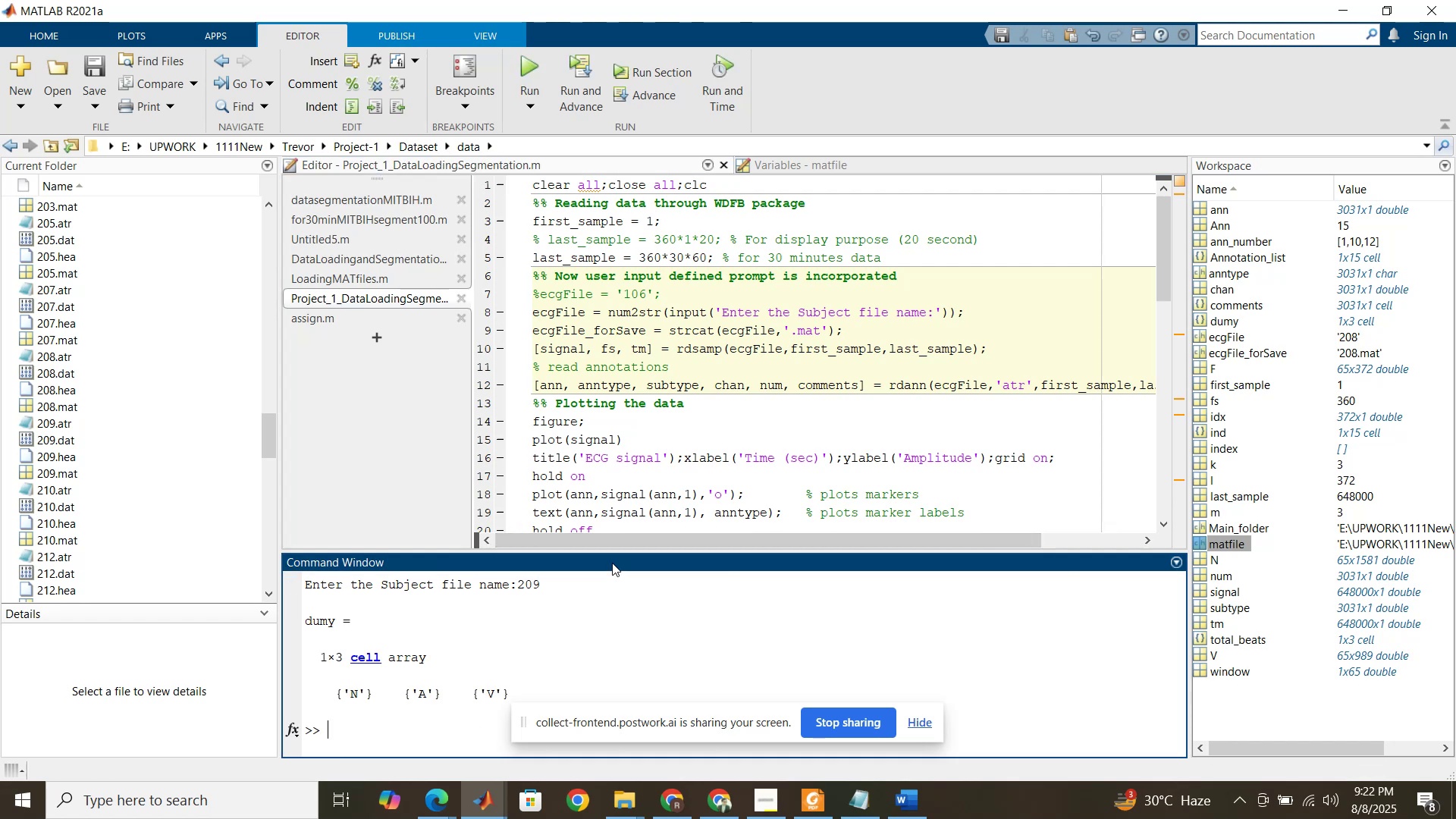 
wait(8.19)
 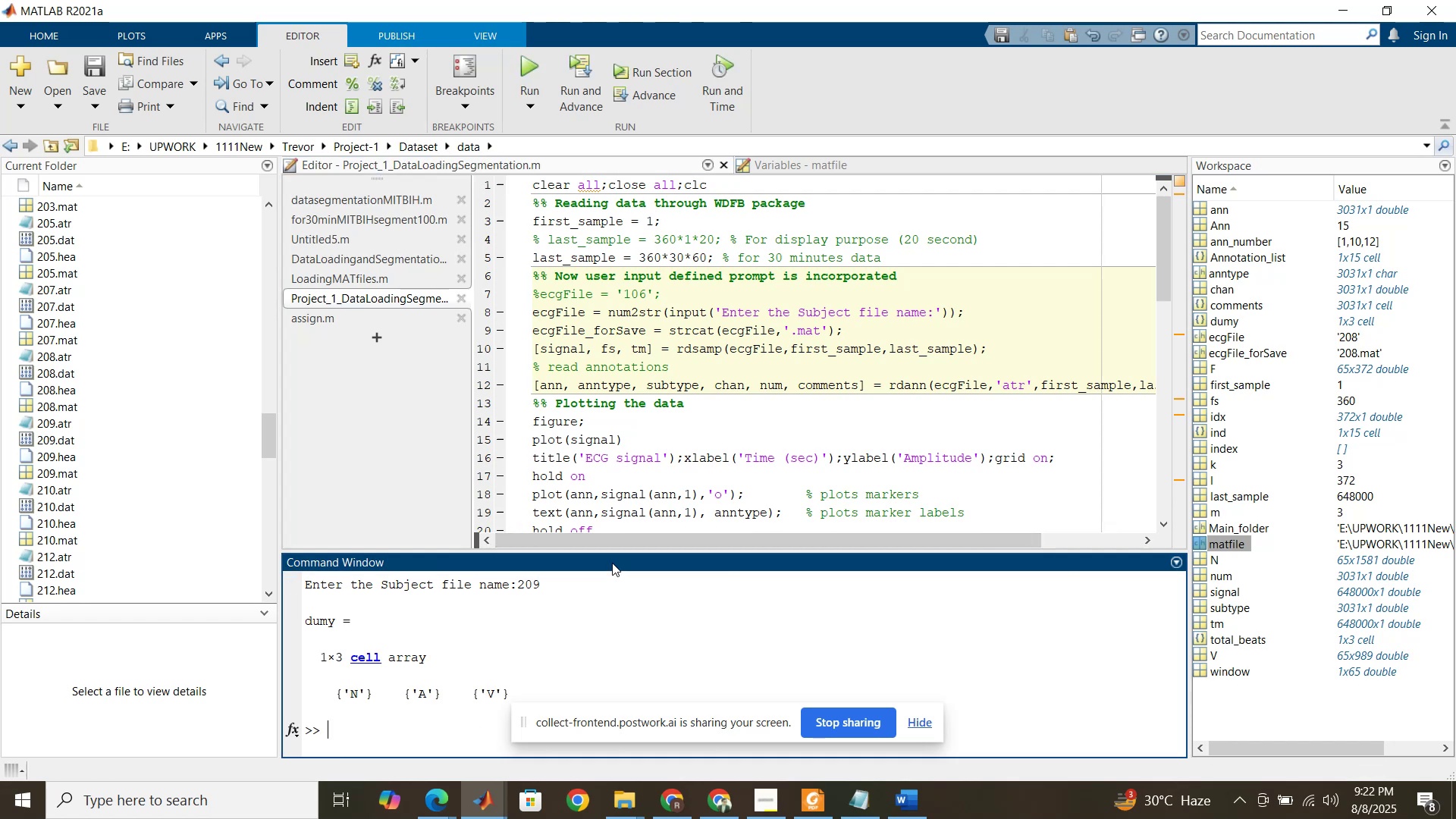 
left_click([1094, 334])
 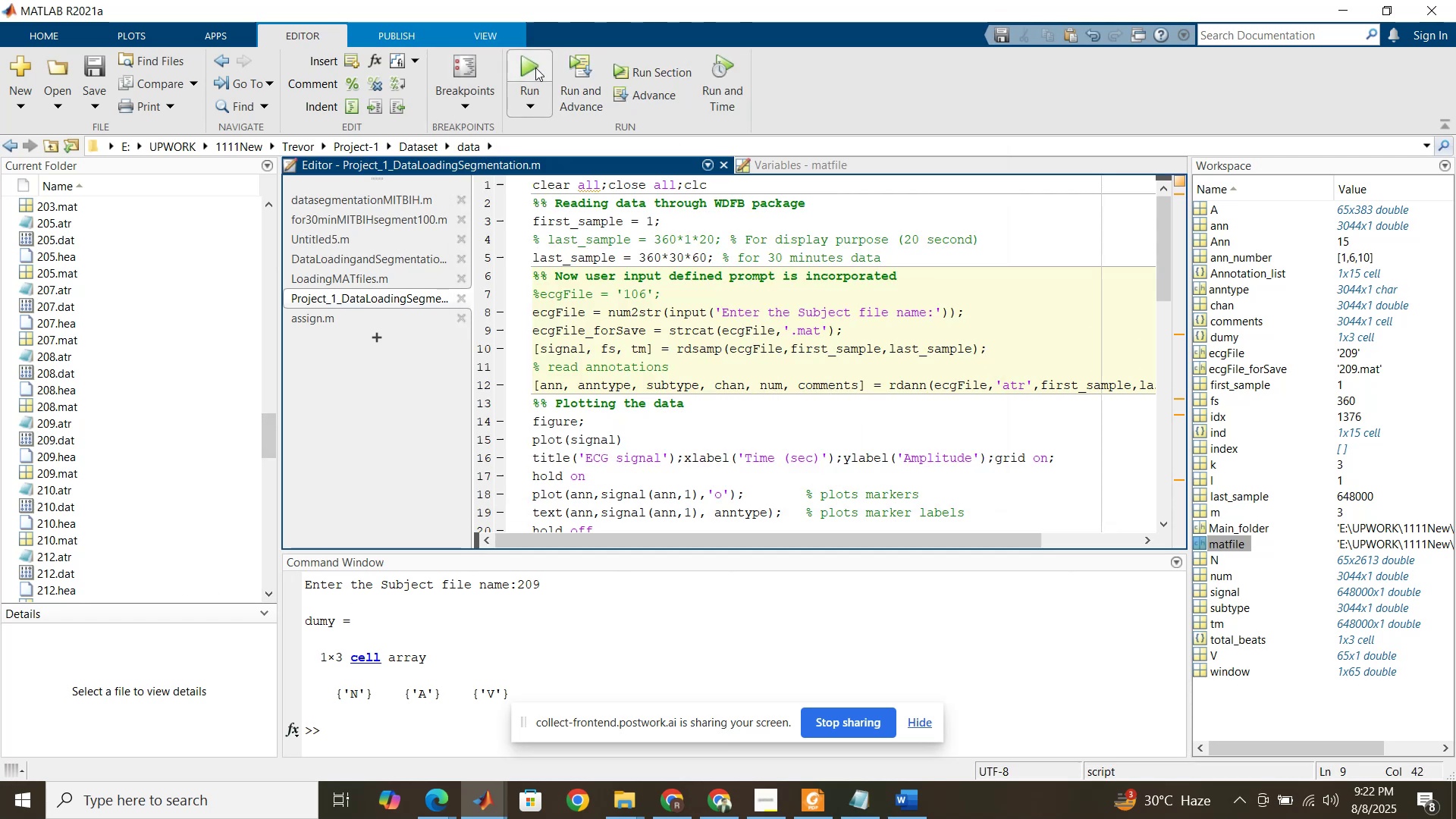 
left_click([534, 66])
 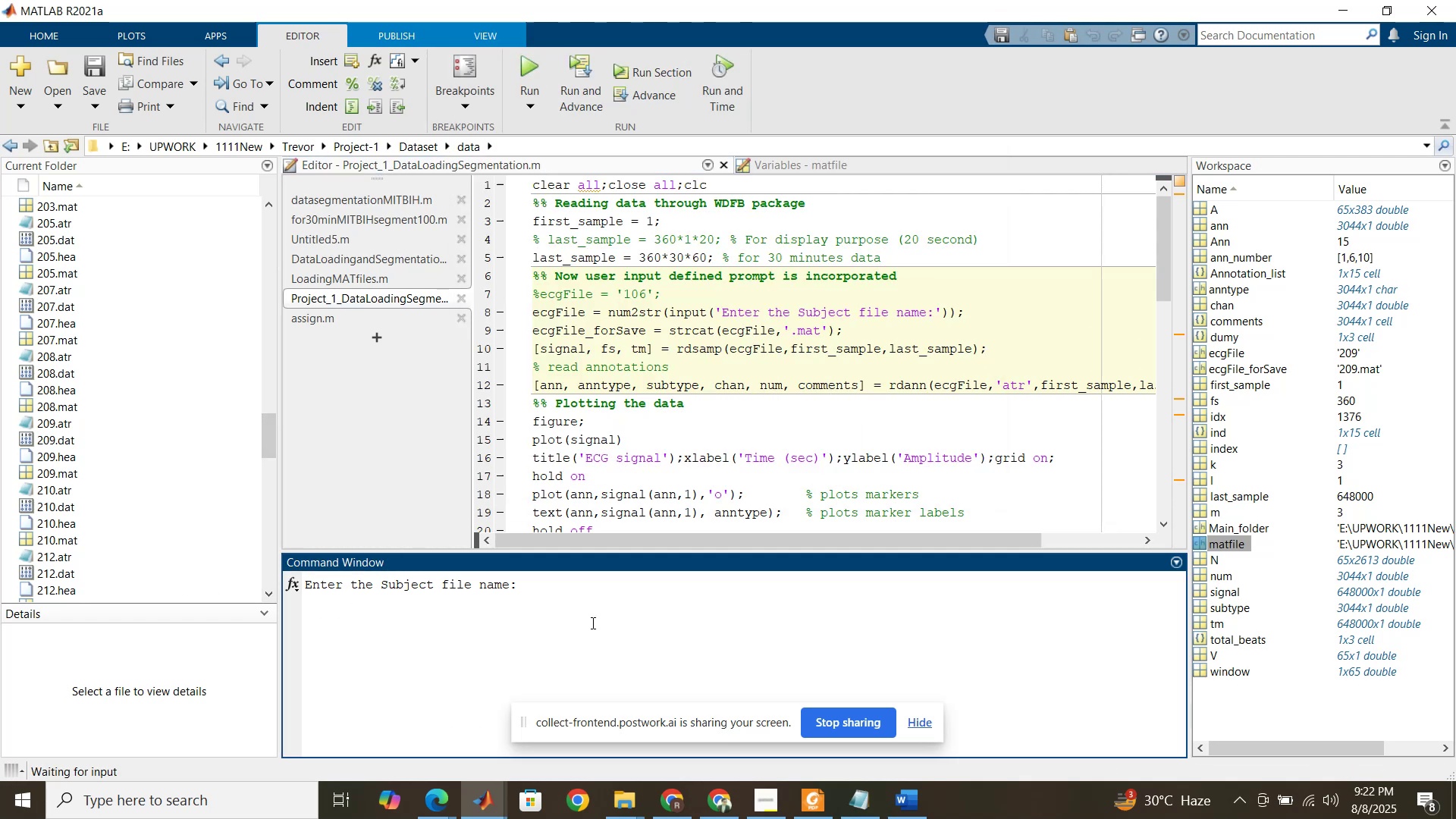 
key(Numpad2)
 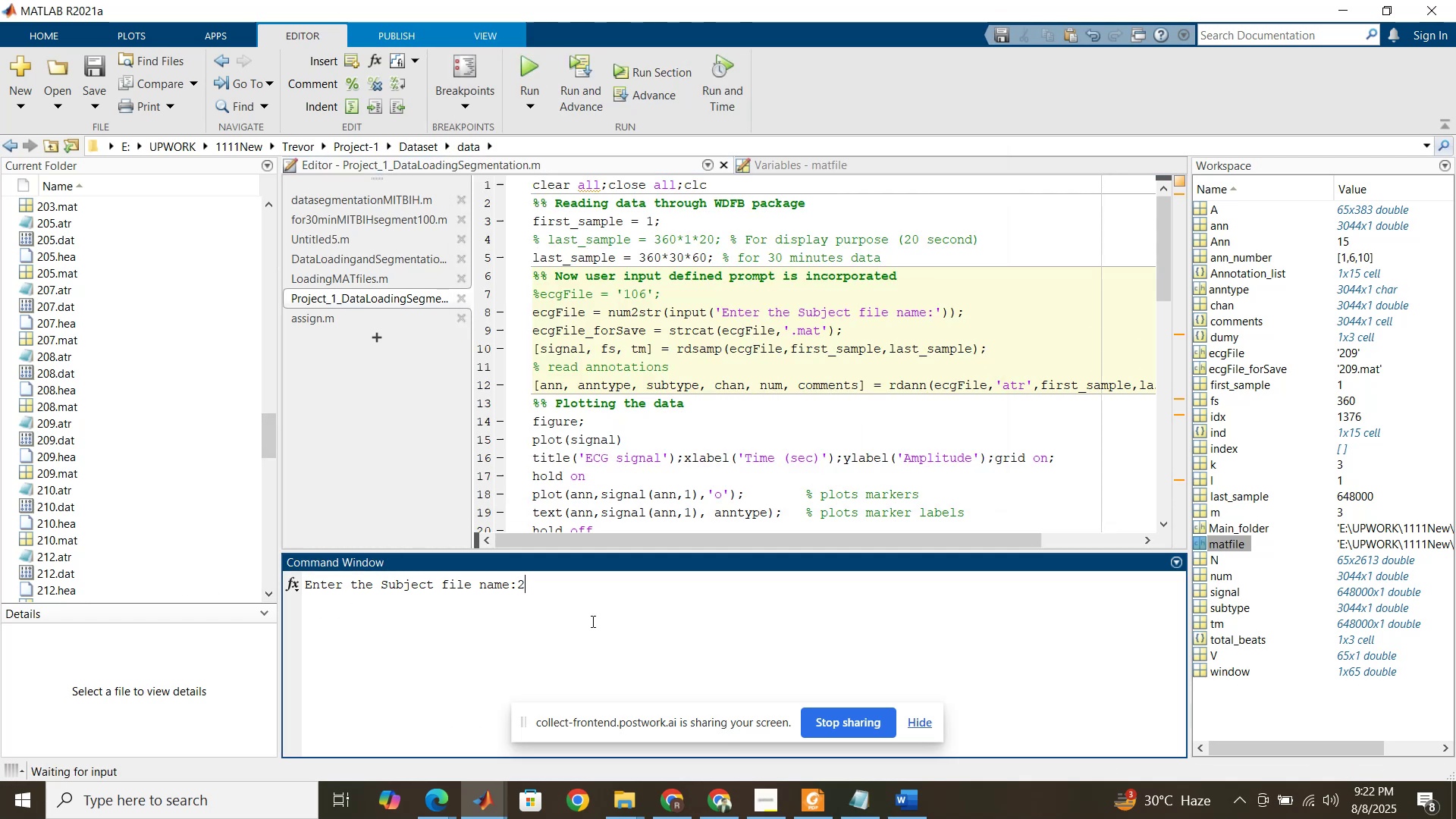 
key(Numpad1)
 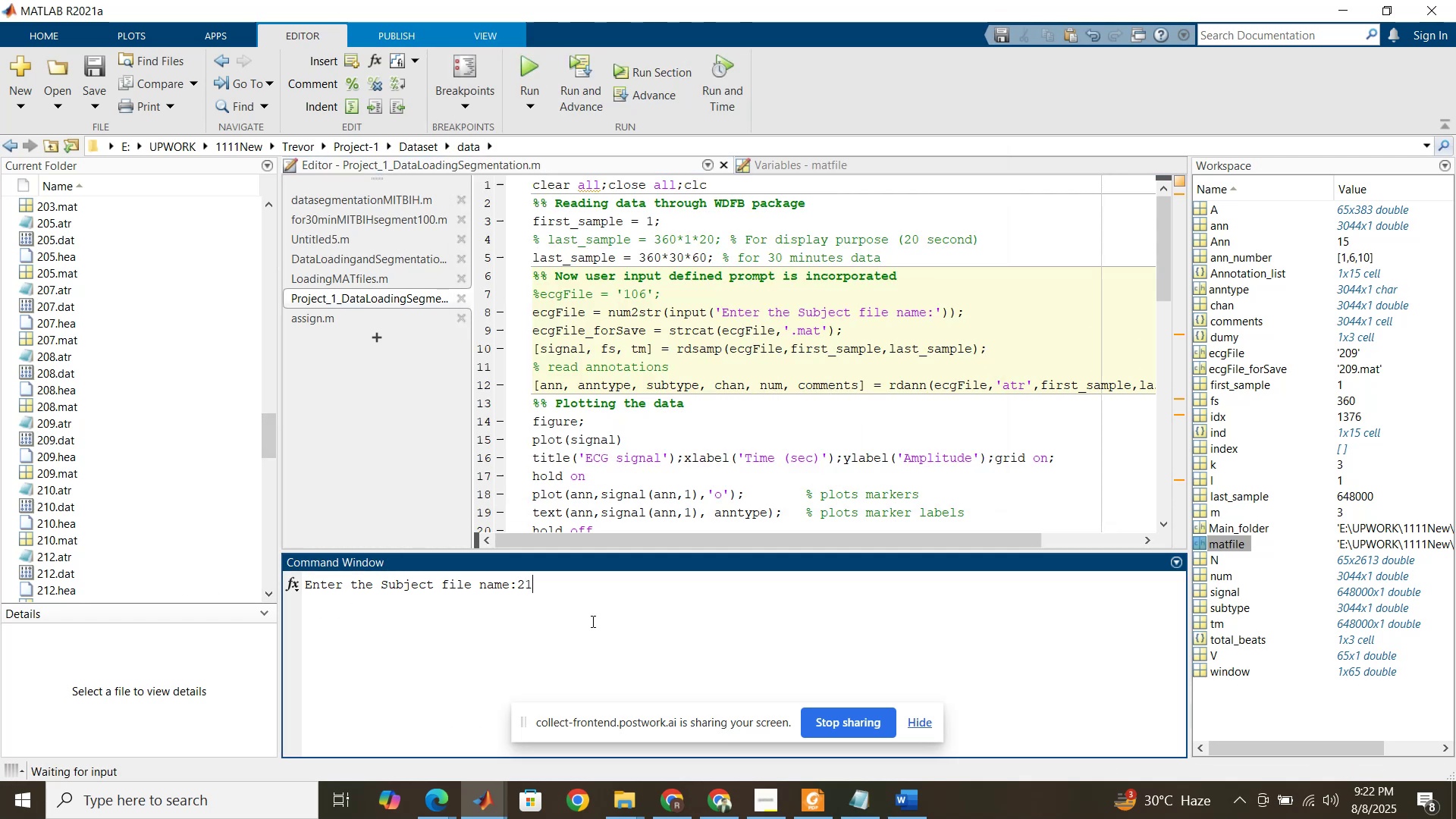 
key(Numpad0)
 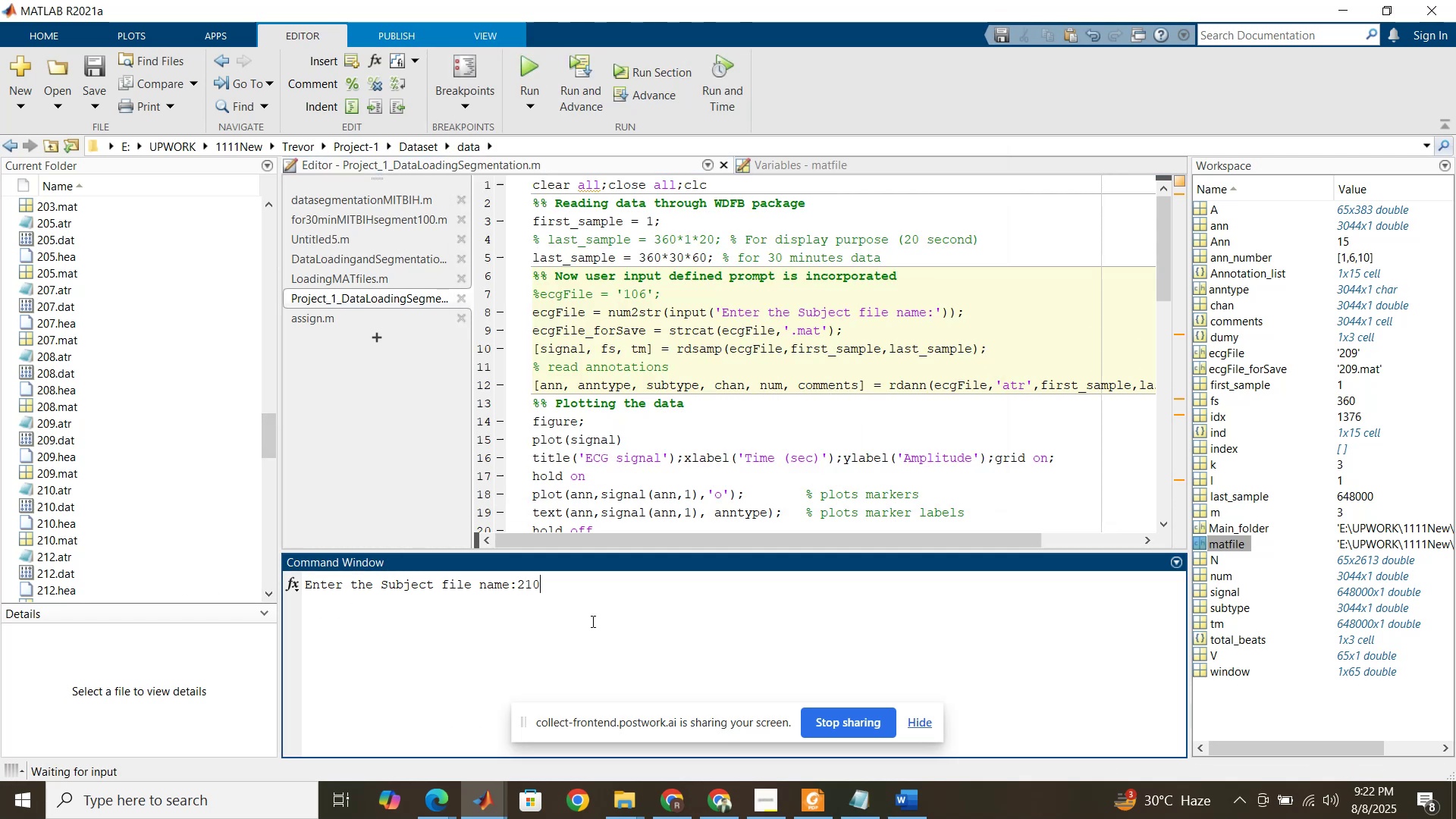 
key(Enter)
 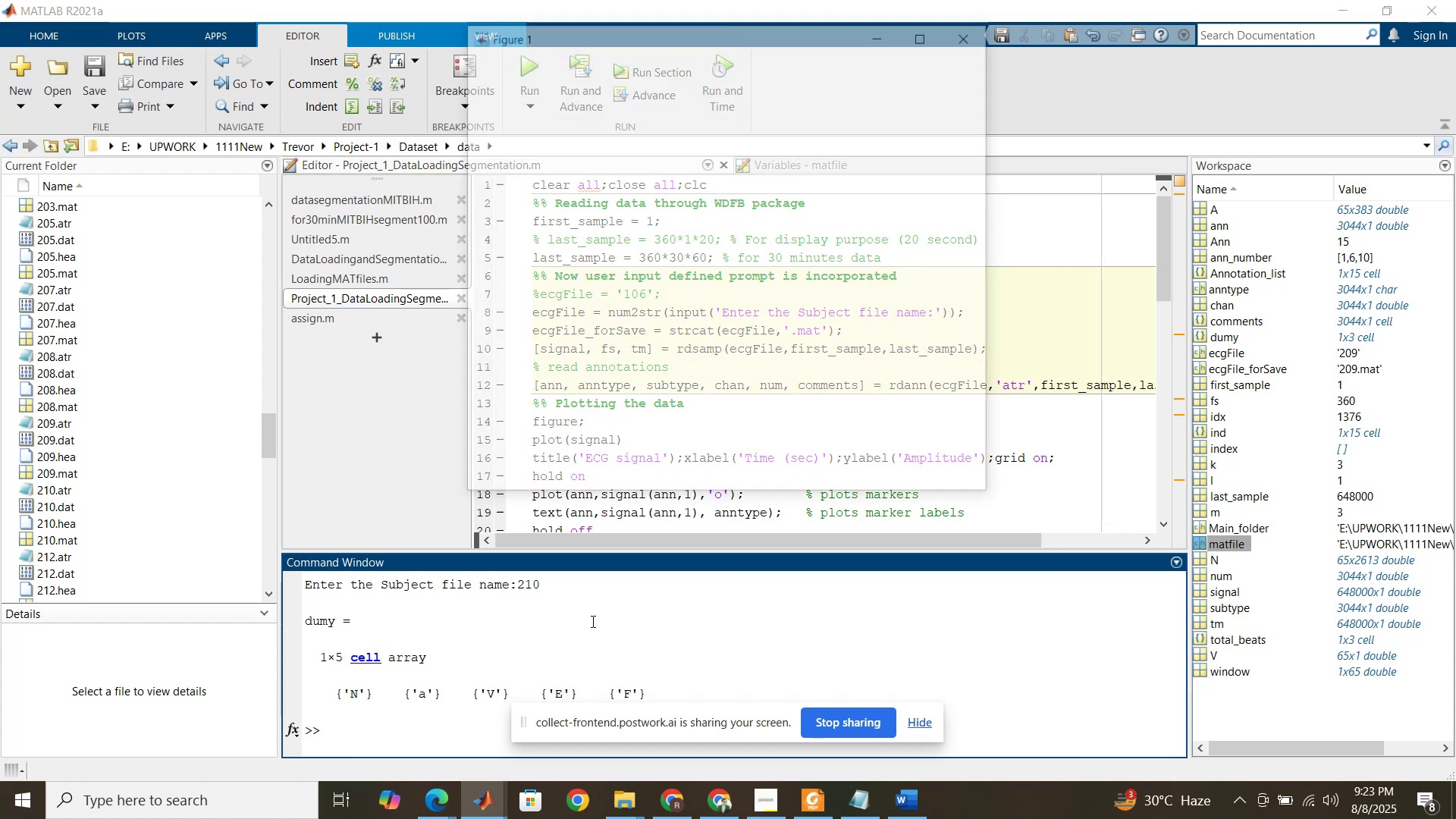 
wait(8.37)
 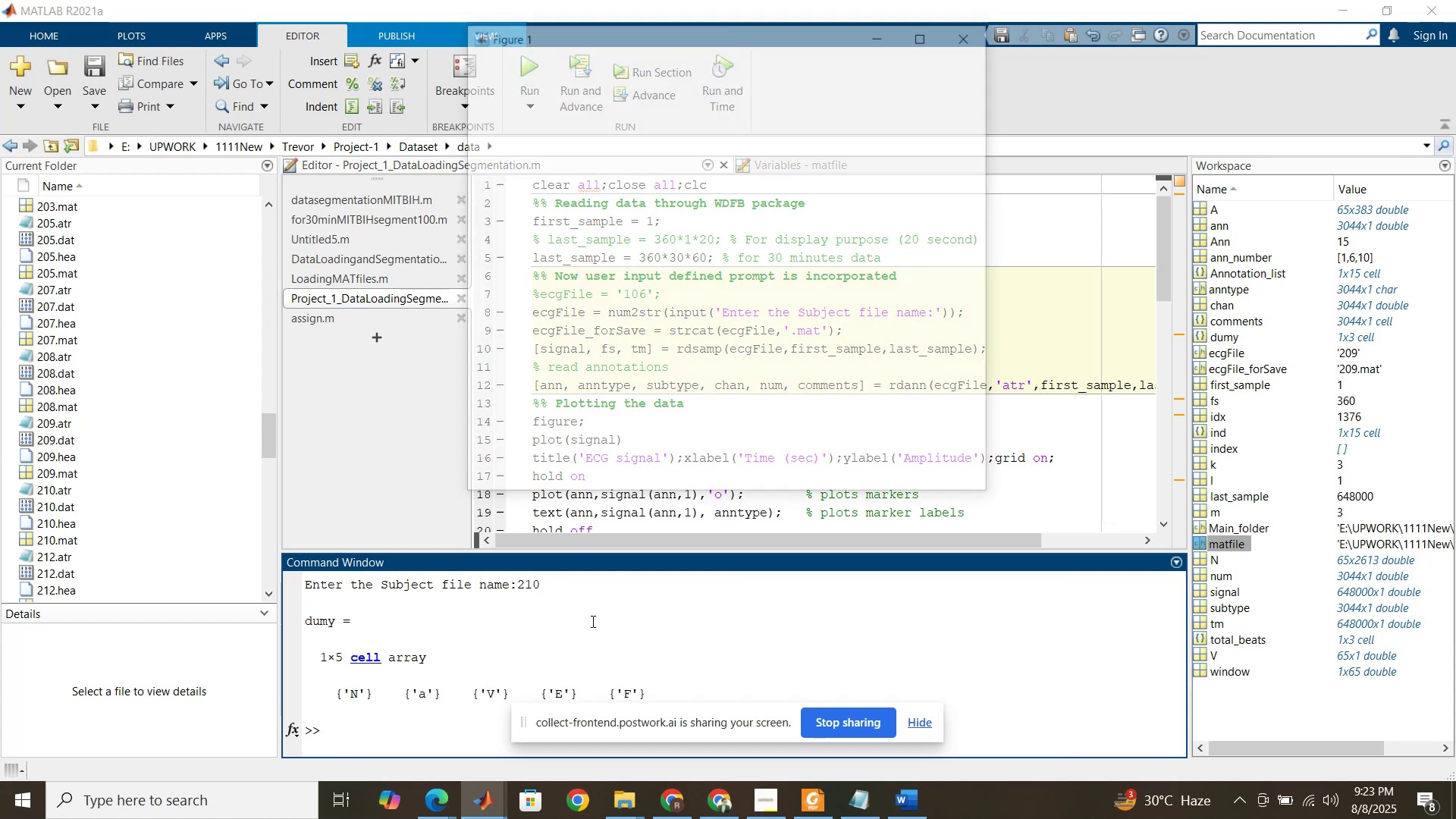 
left_click([820, 802])
 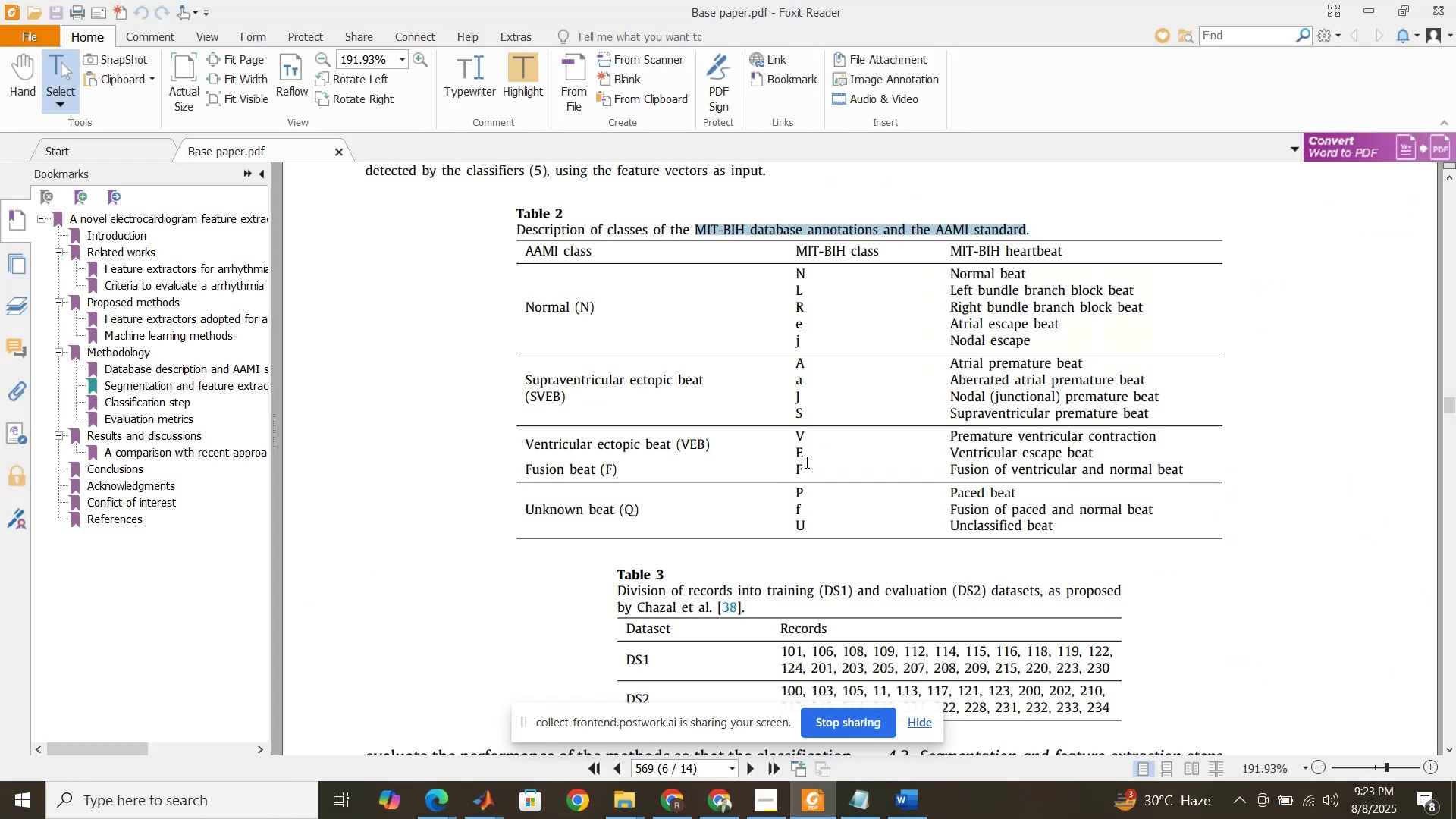 
wait(8.42)
 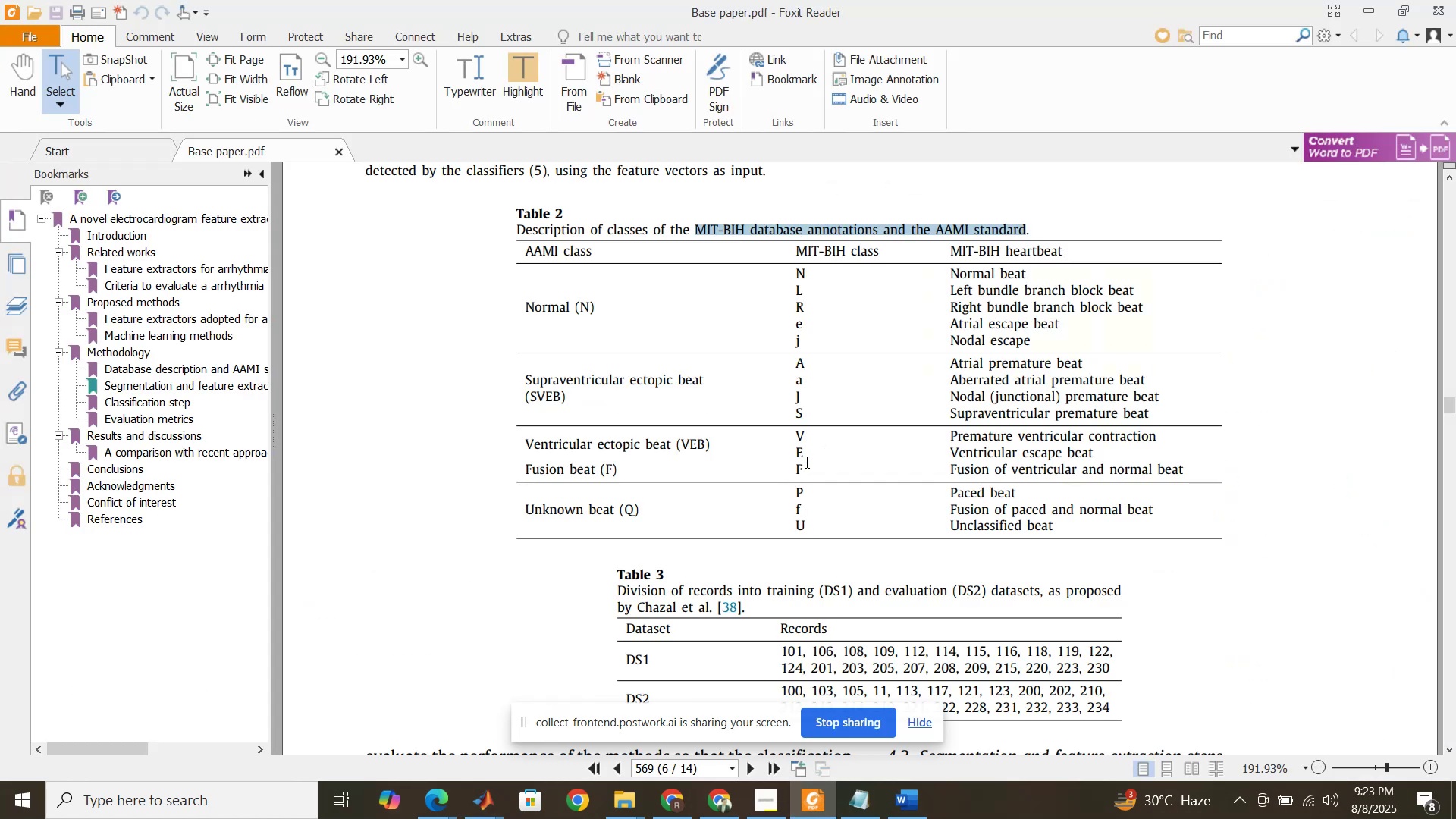 
left_click([486, 795])
 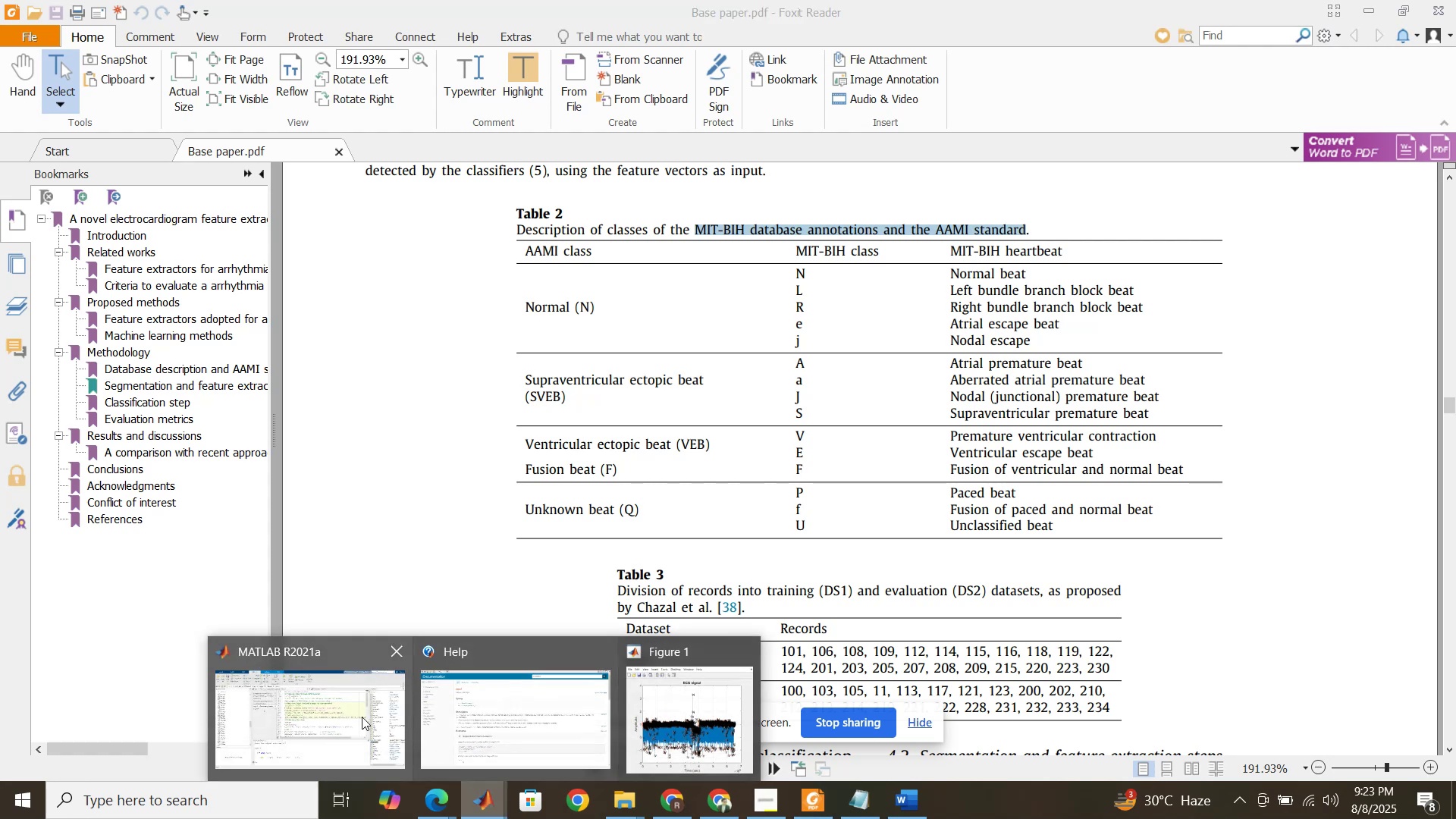 
left_click([359, 717])
 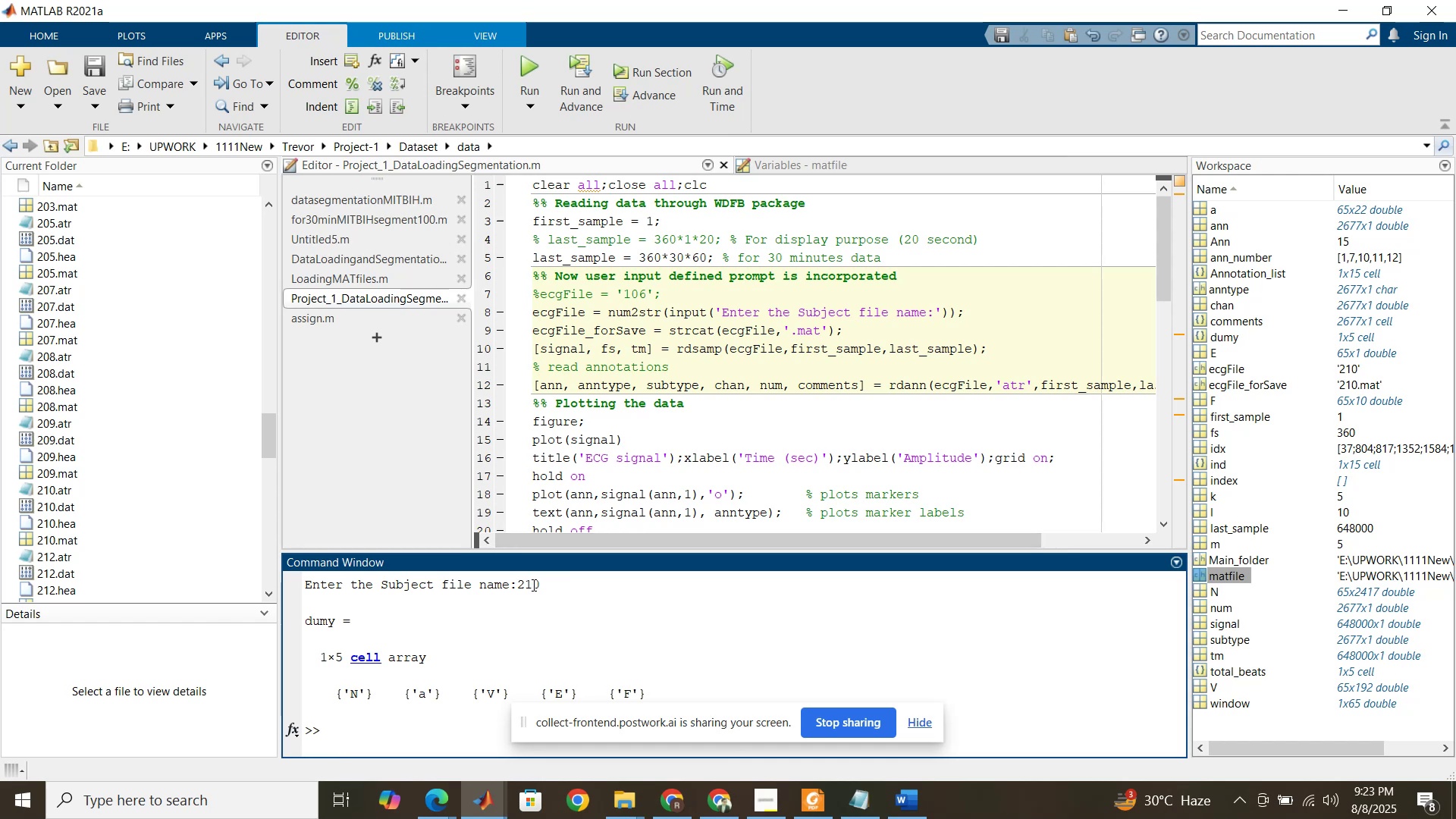 
wait(10.15)
 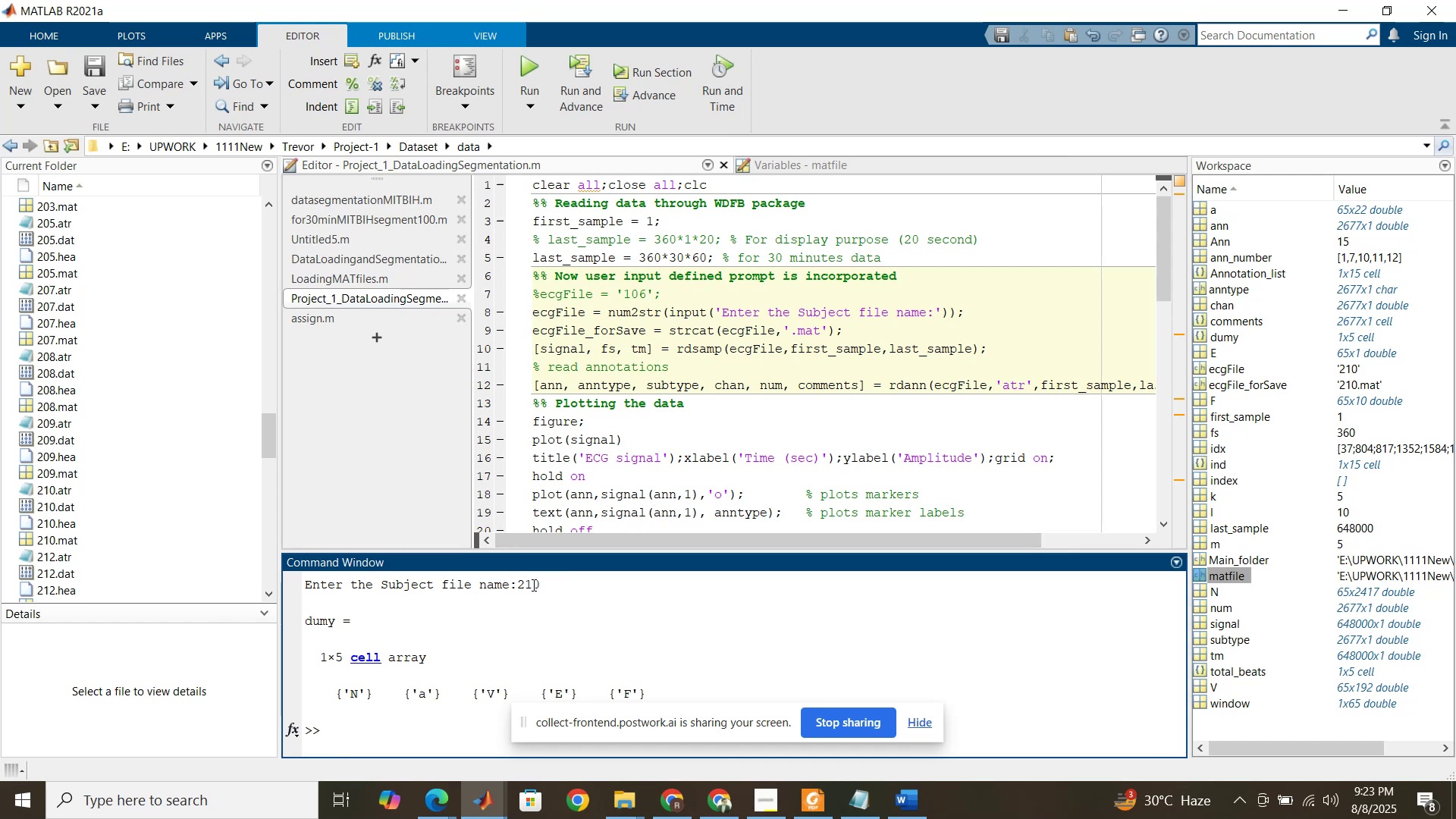 
left_click([526, 77])
 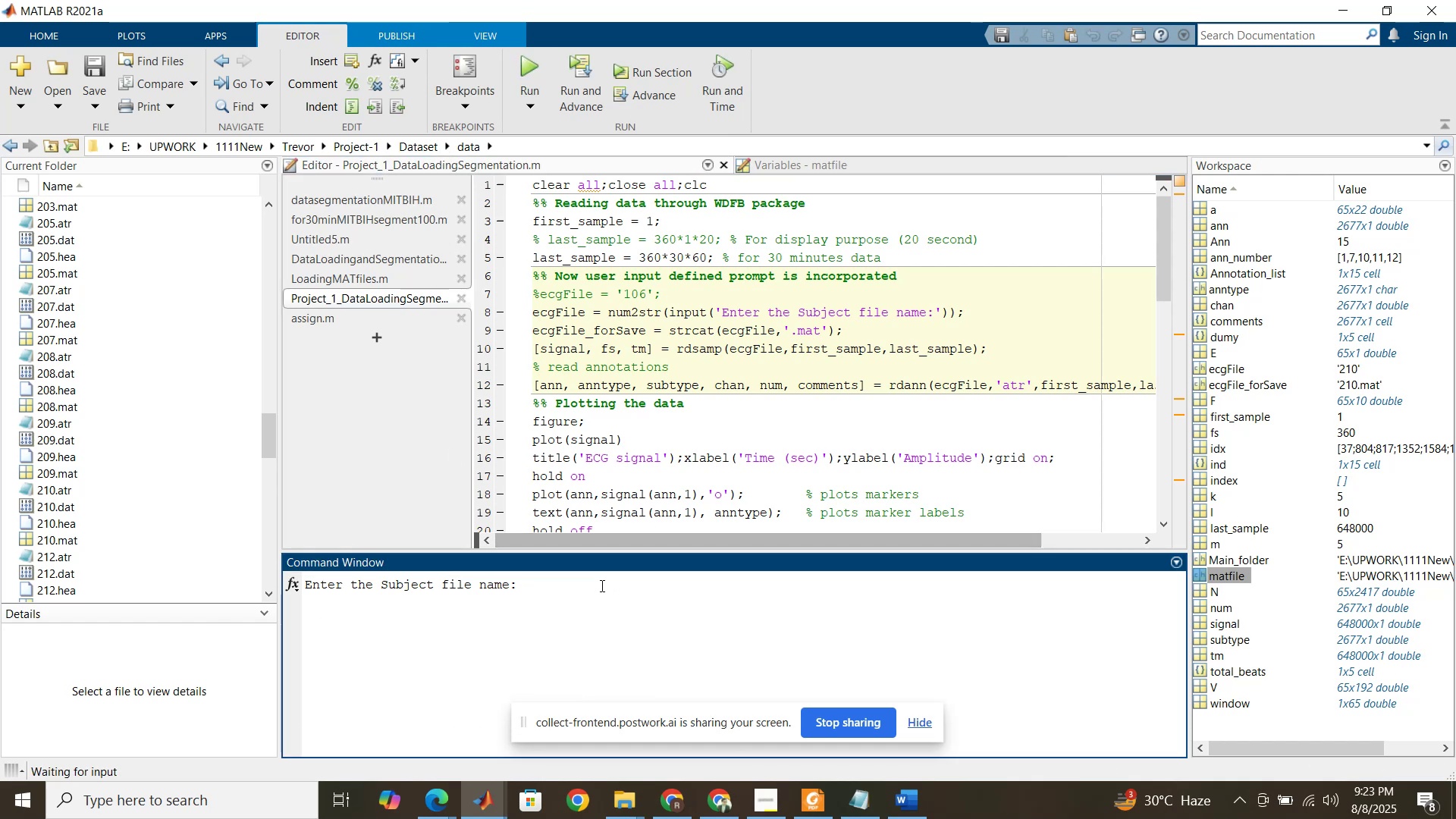 
key(Numpad2)
 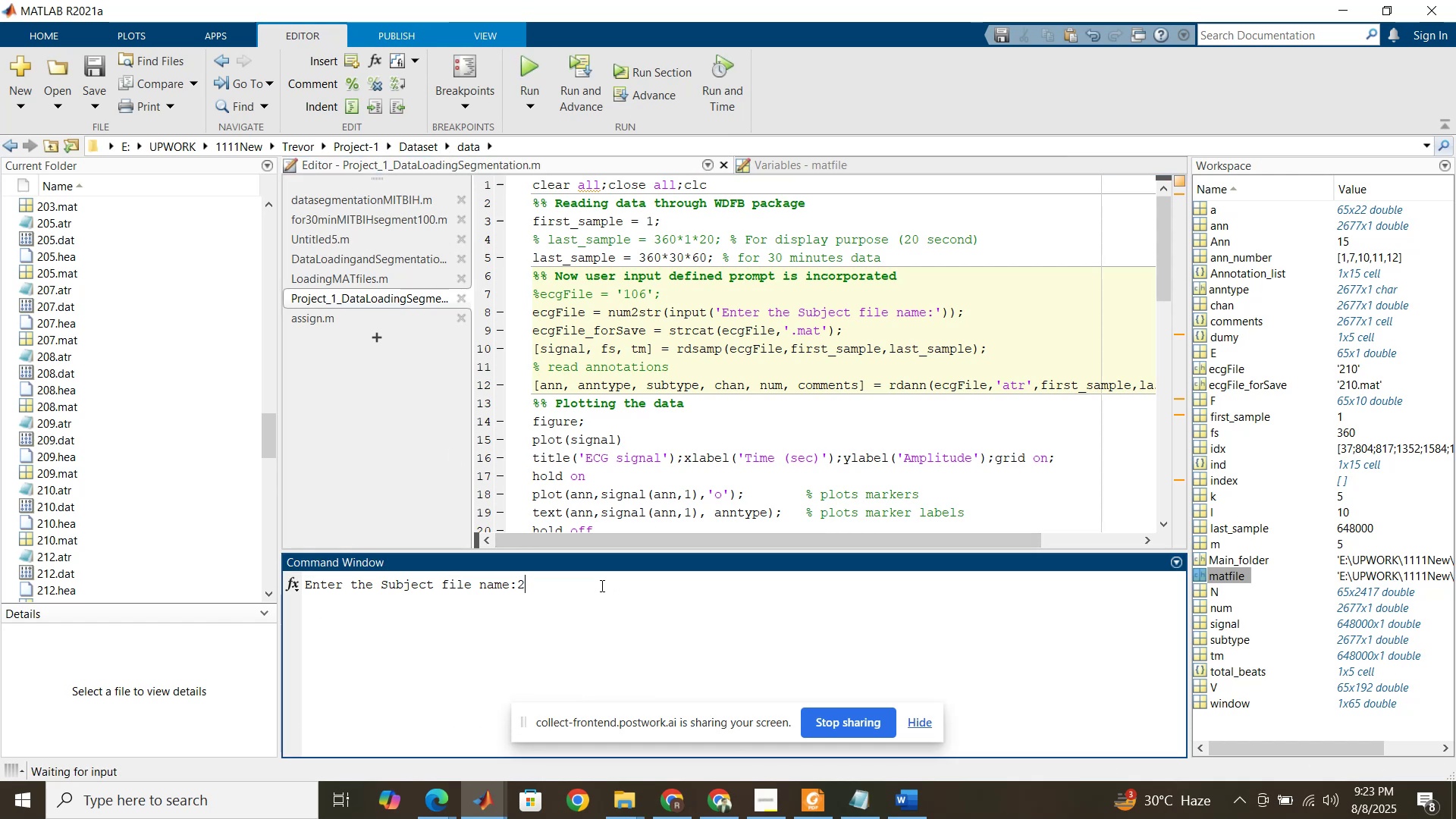 
key(Numpad1)
 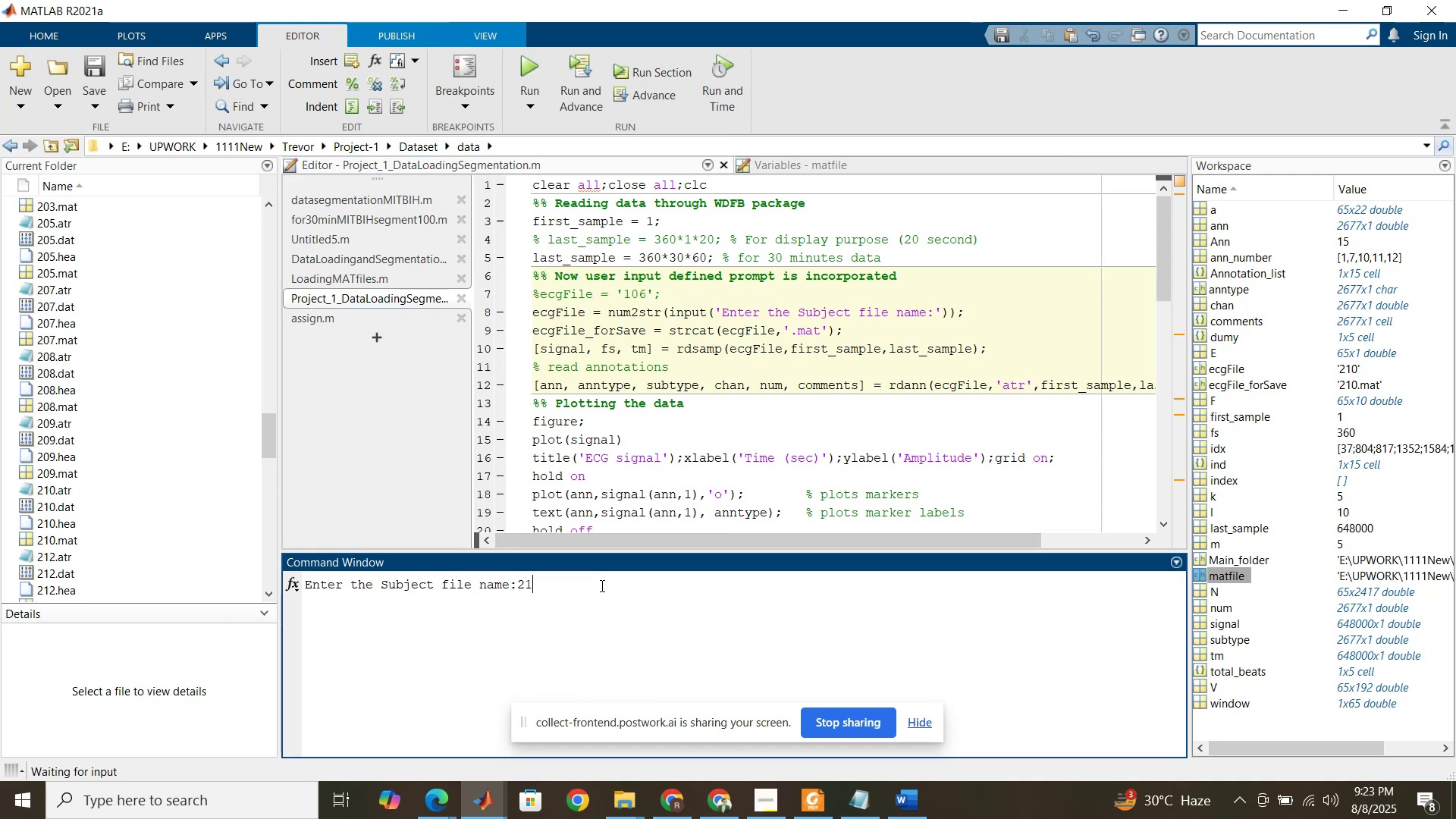 
key(Numpad2)
 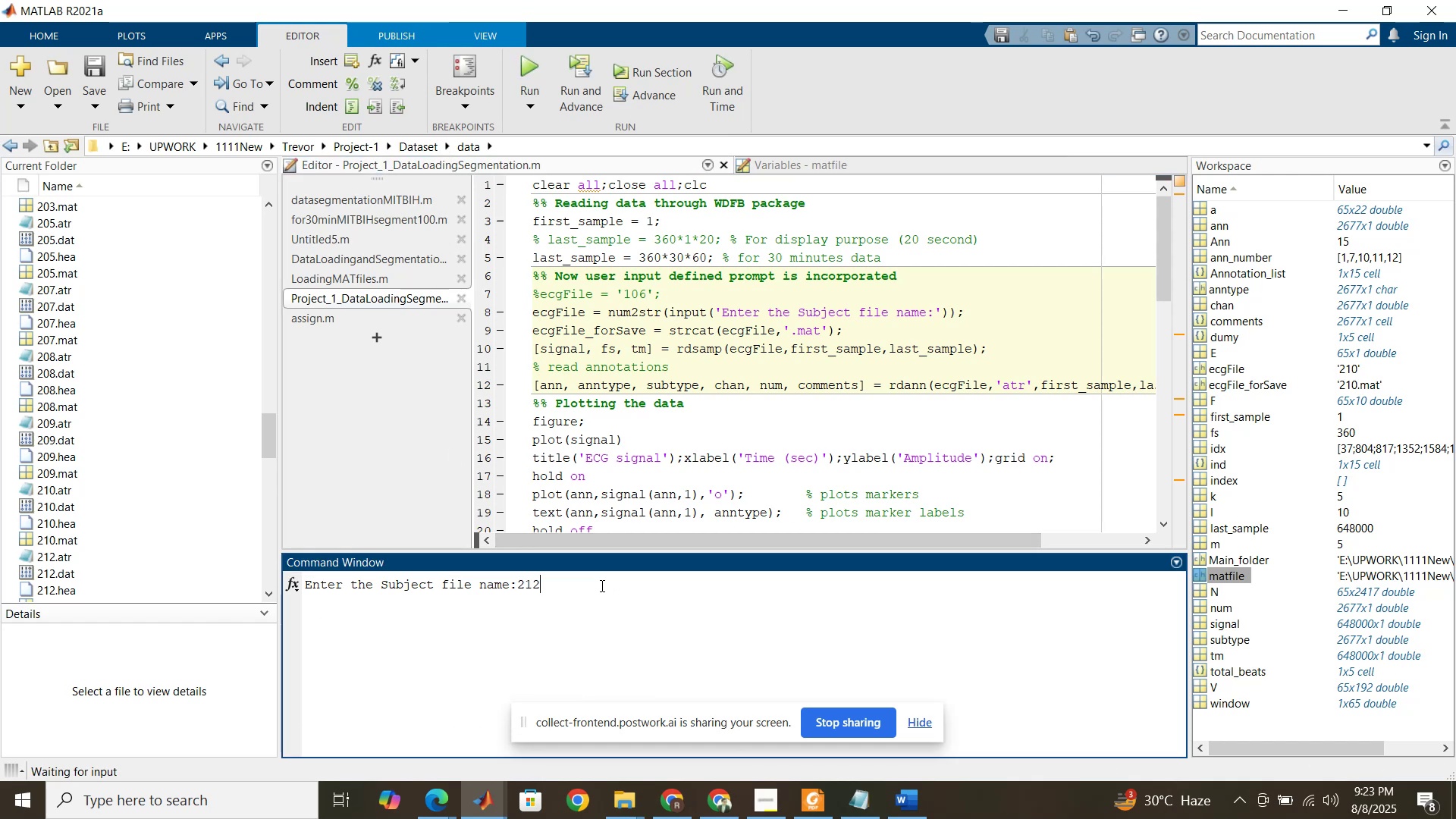 
key(Enter)
 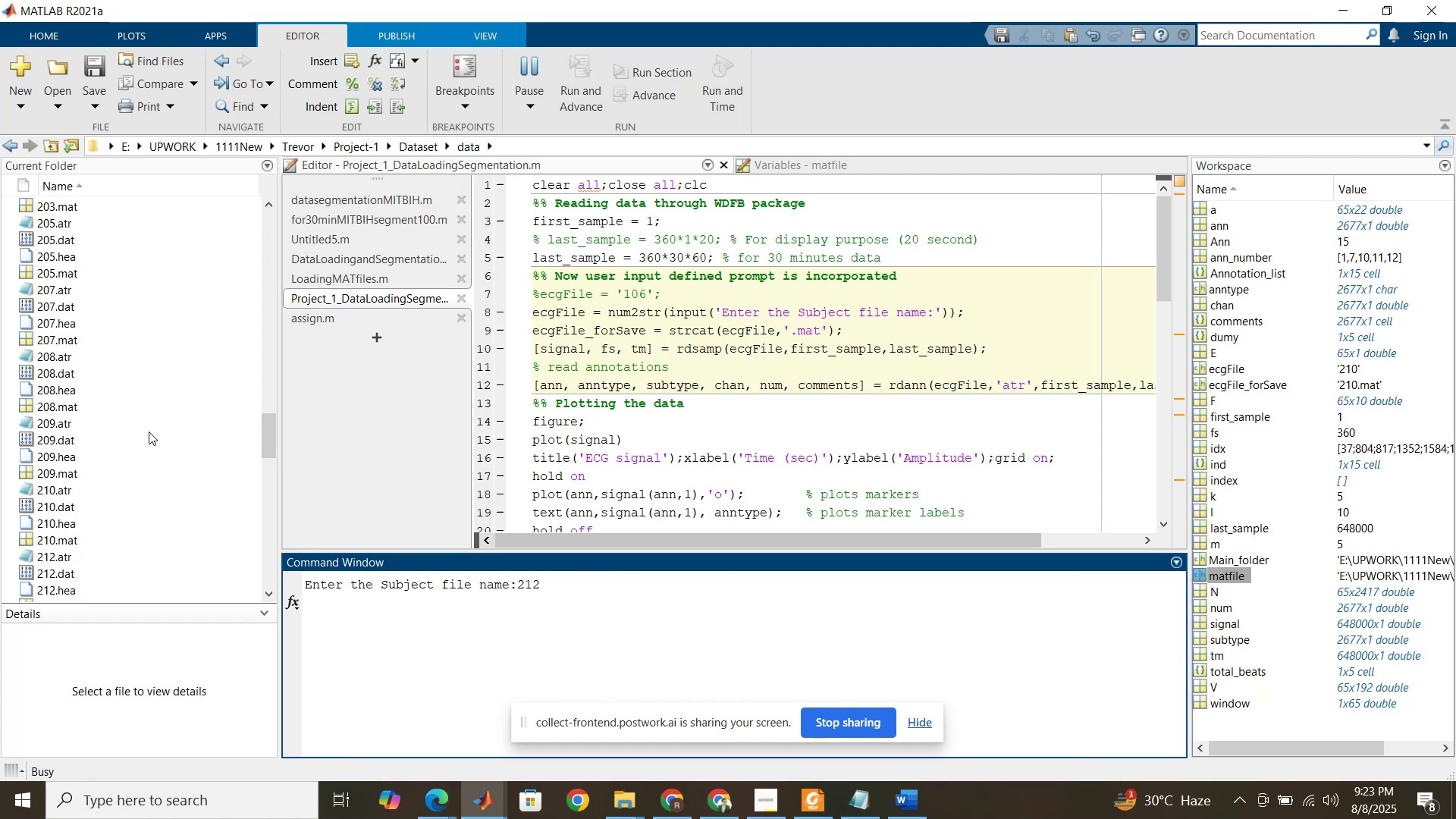 
scroll: coordinate [128, 425], scroll_direction: down, amount: 3.0
 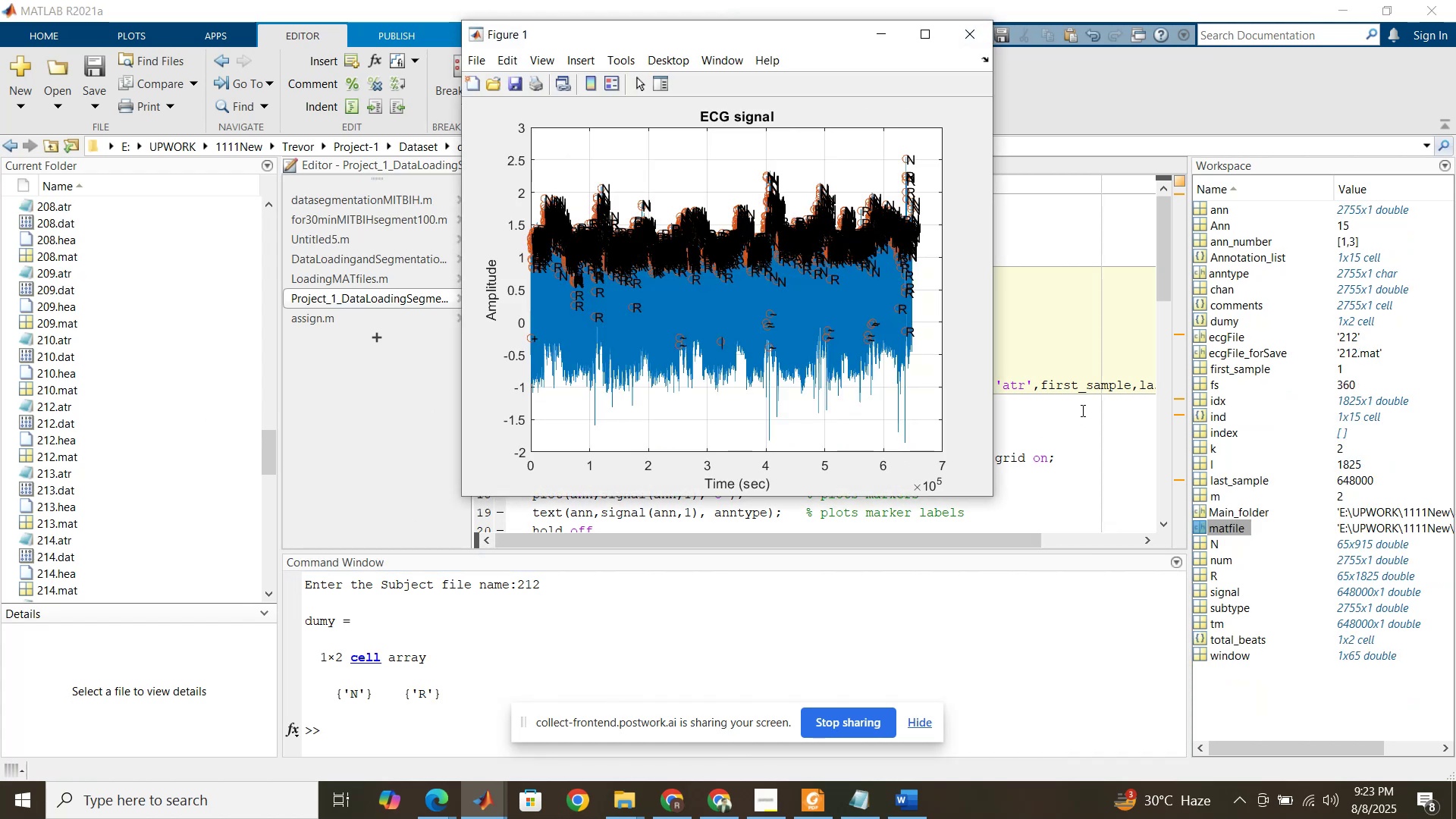 
wait(7.09)
 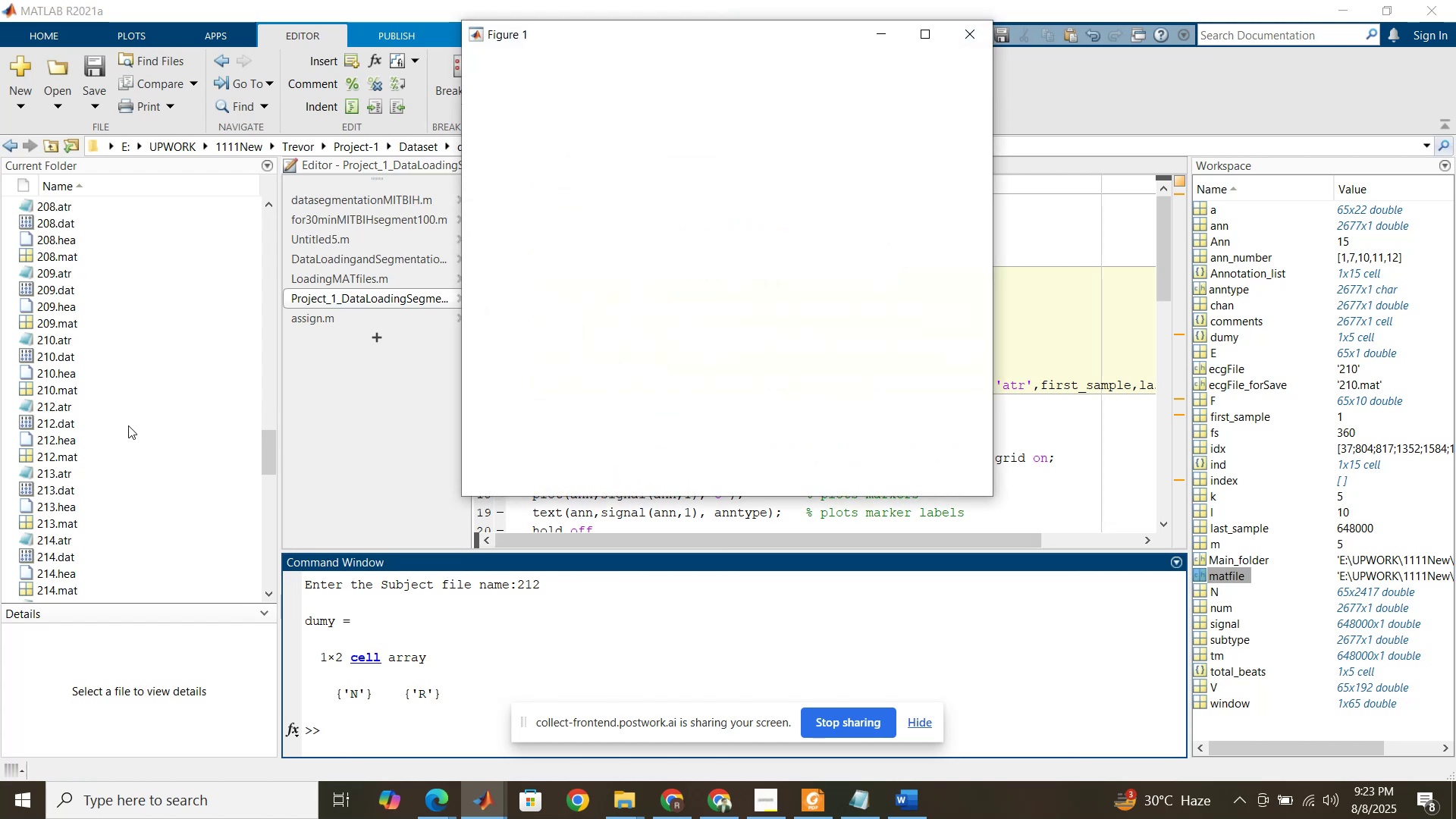 
left_click([825, 799])
 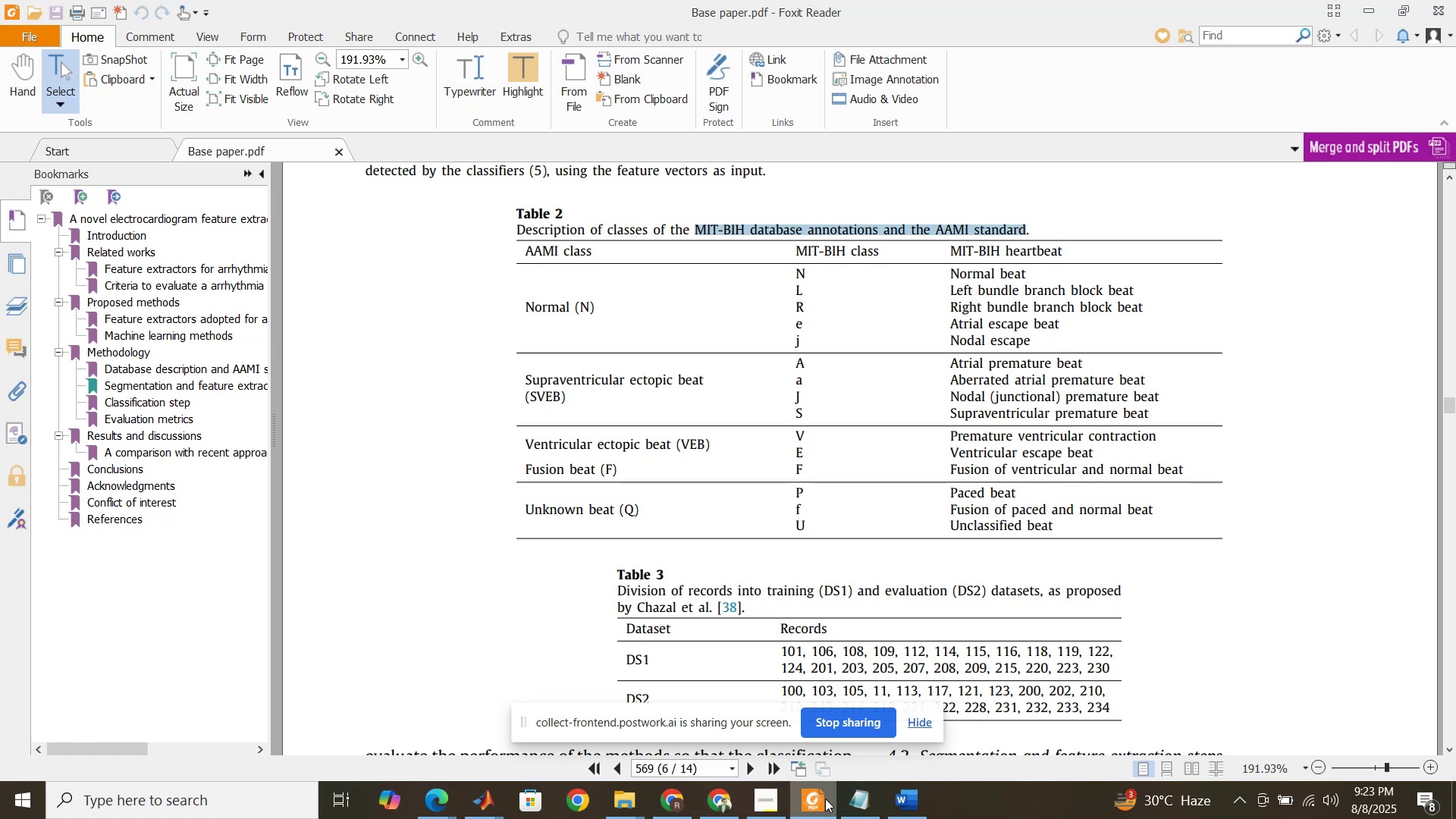 
left_click([825, 799])
 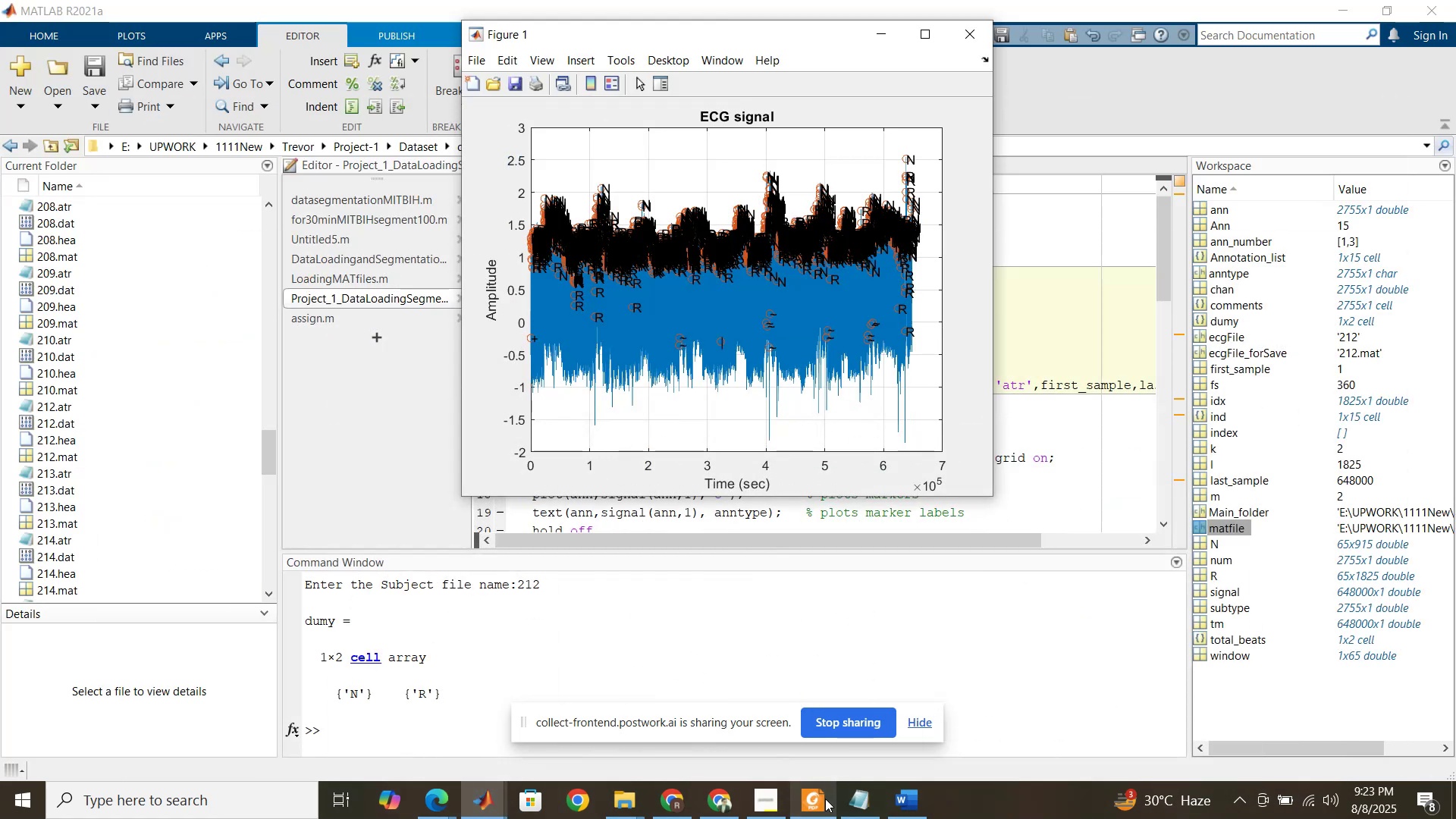 
left_click([825, 798])
 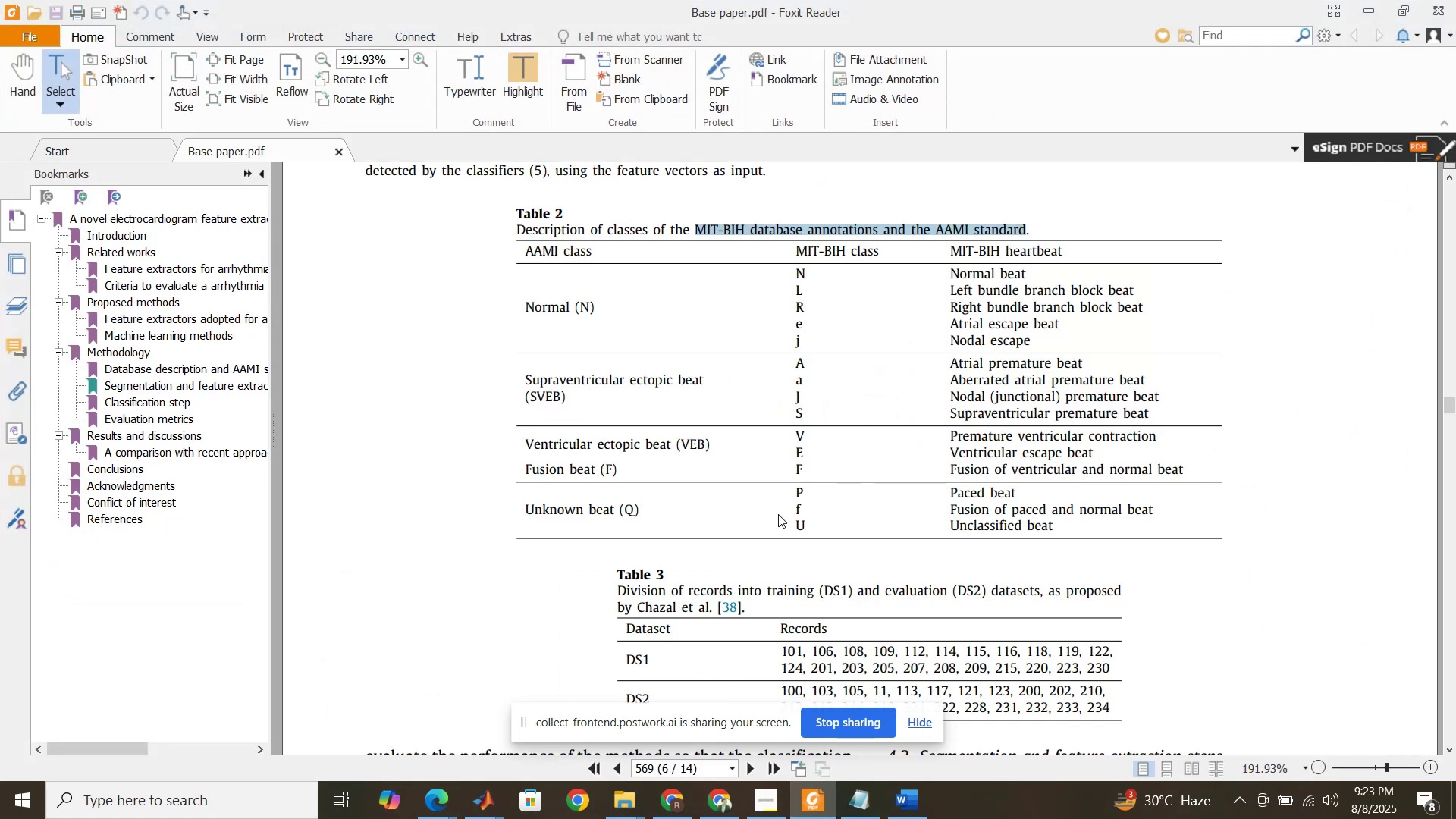 
left_click([812, 809])
 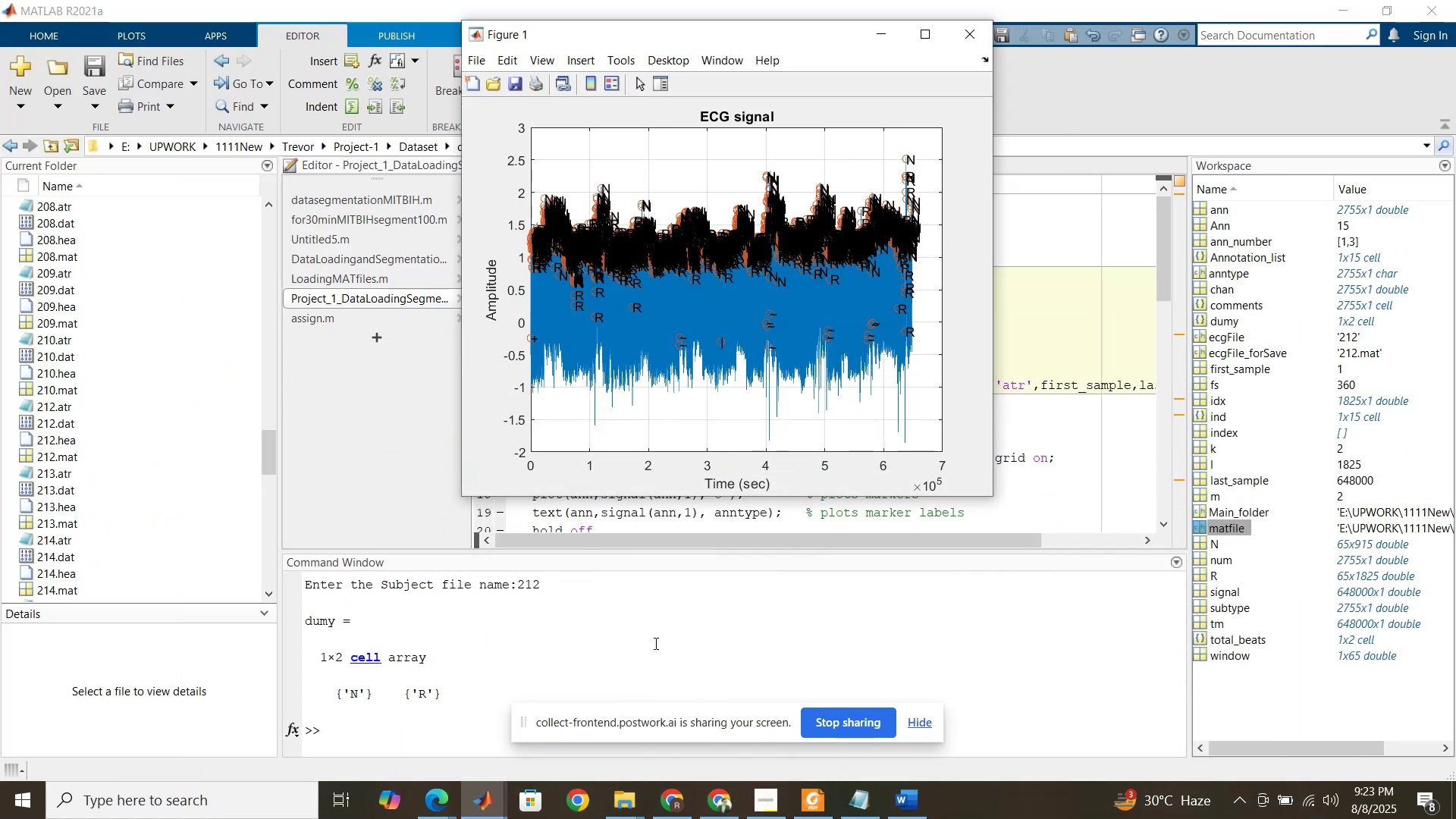 
left_click([1022, 344])
 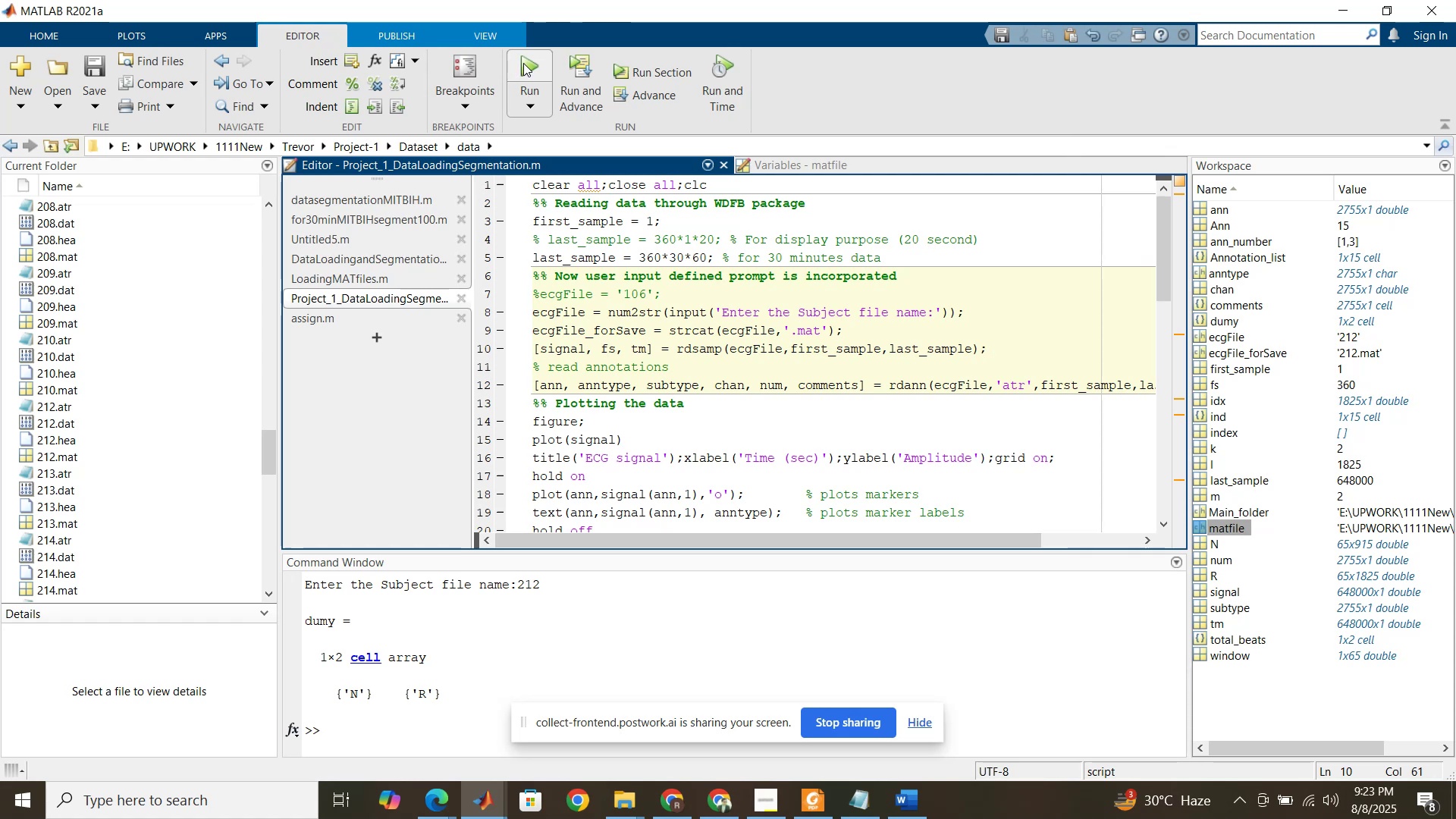 
left_click([523, 63])
 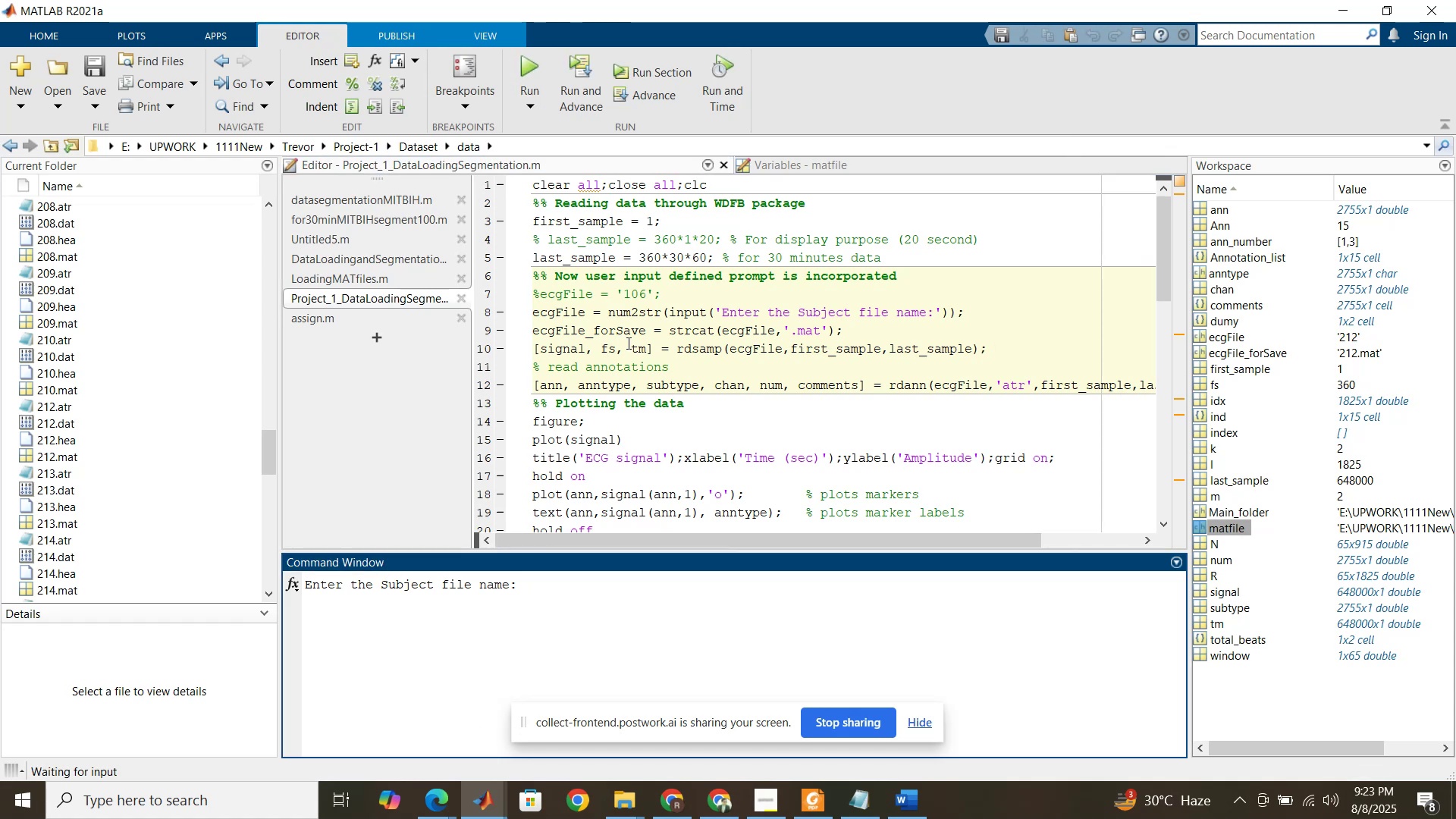 
key(Numpad2)
 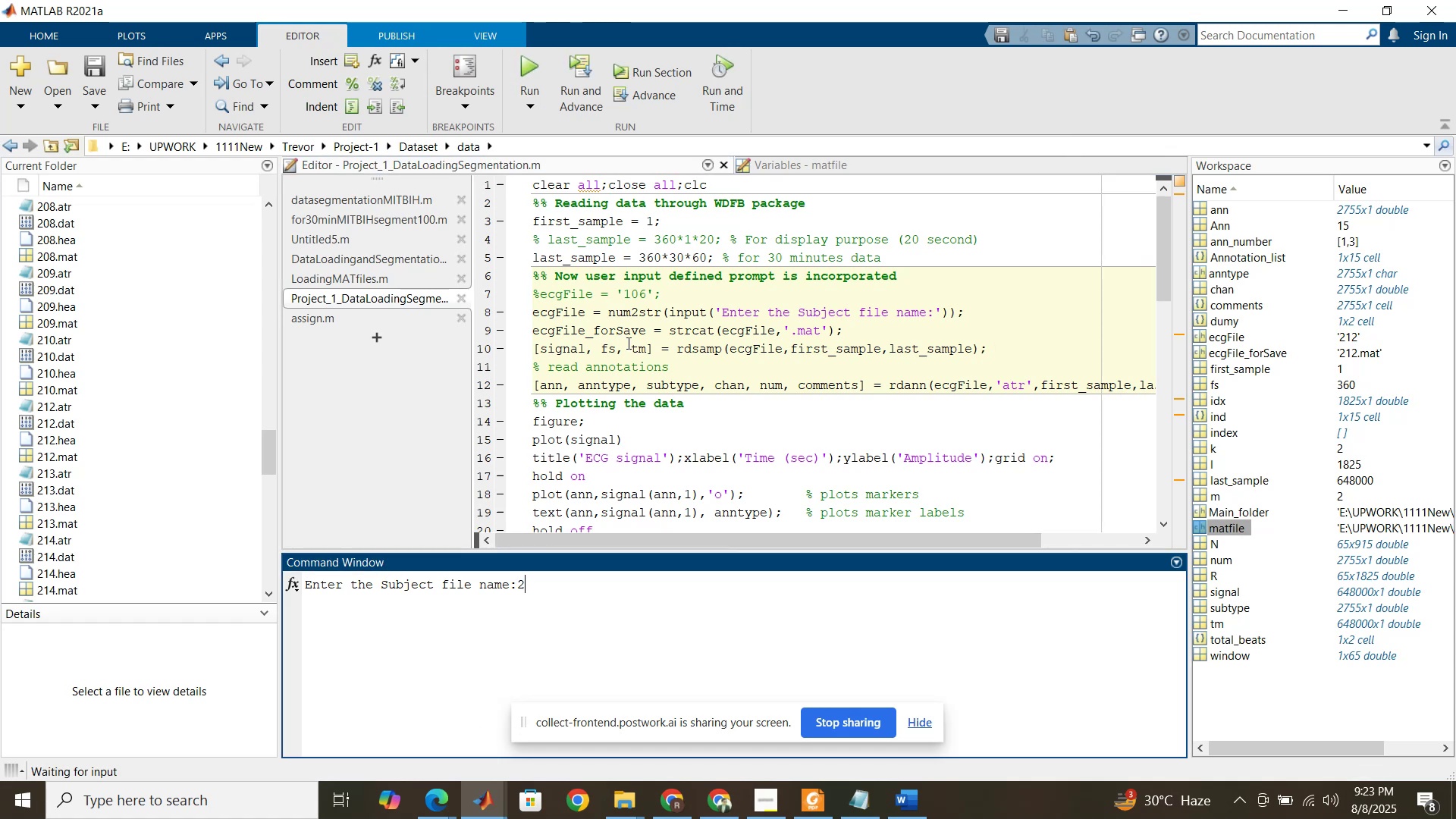 
key(Numpad1)
 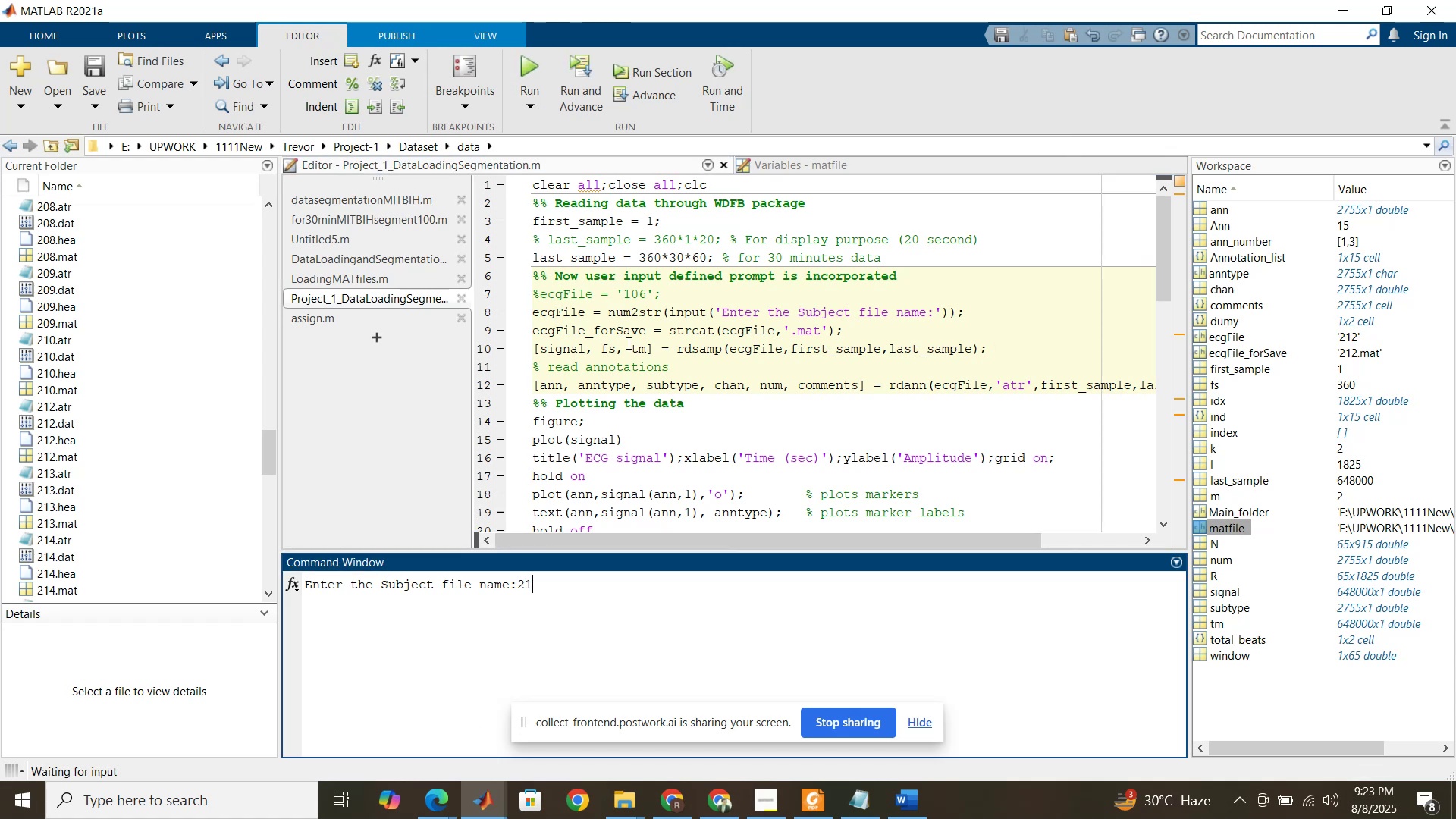 
key(Numpad3)
 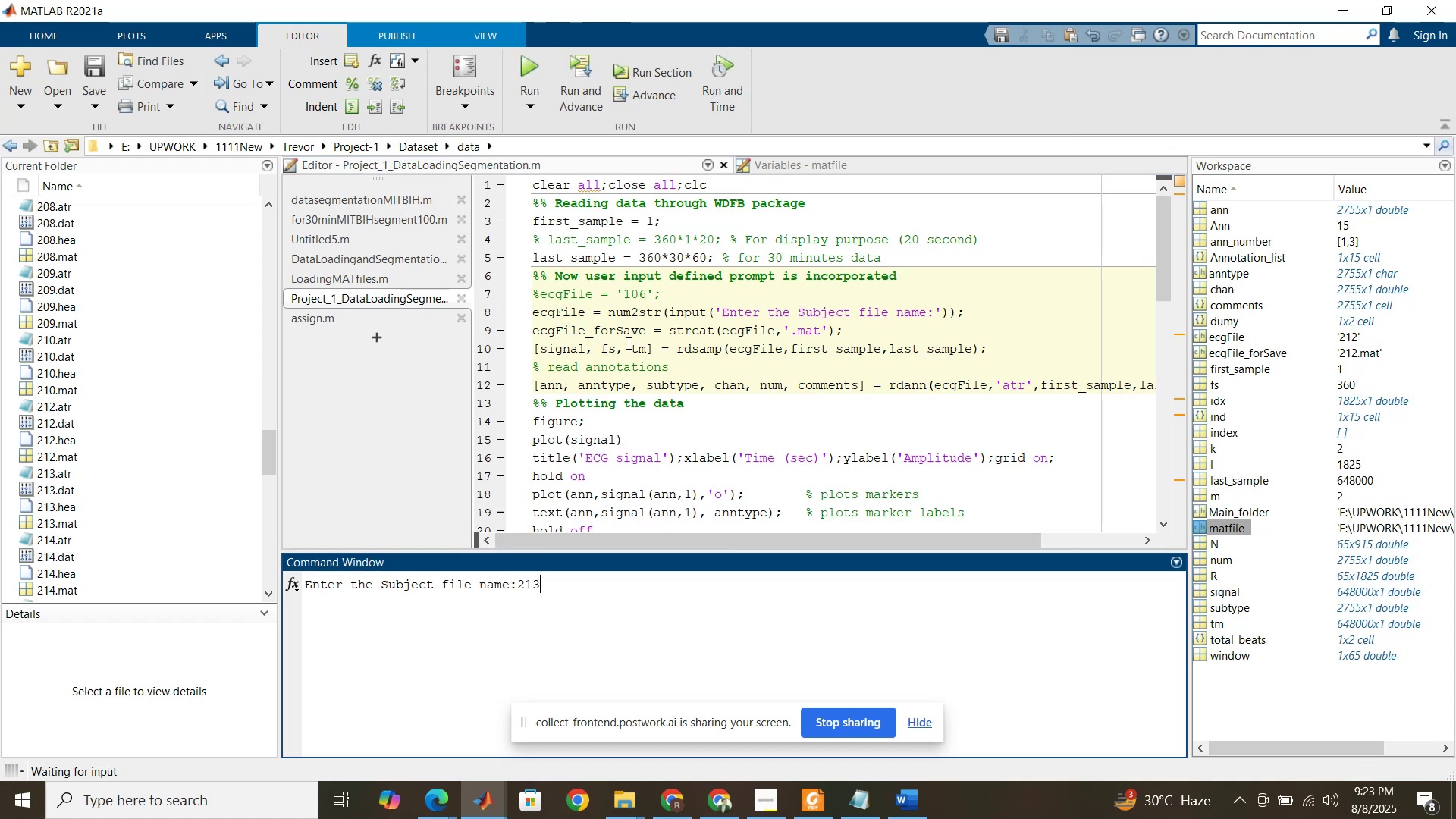 
key(NumpadEnter)
 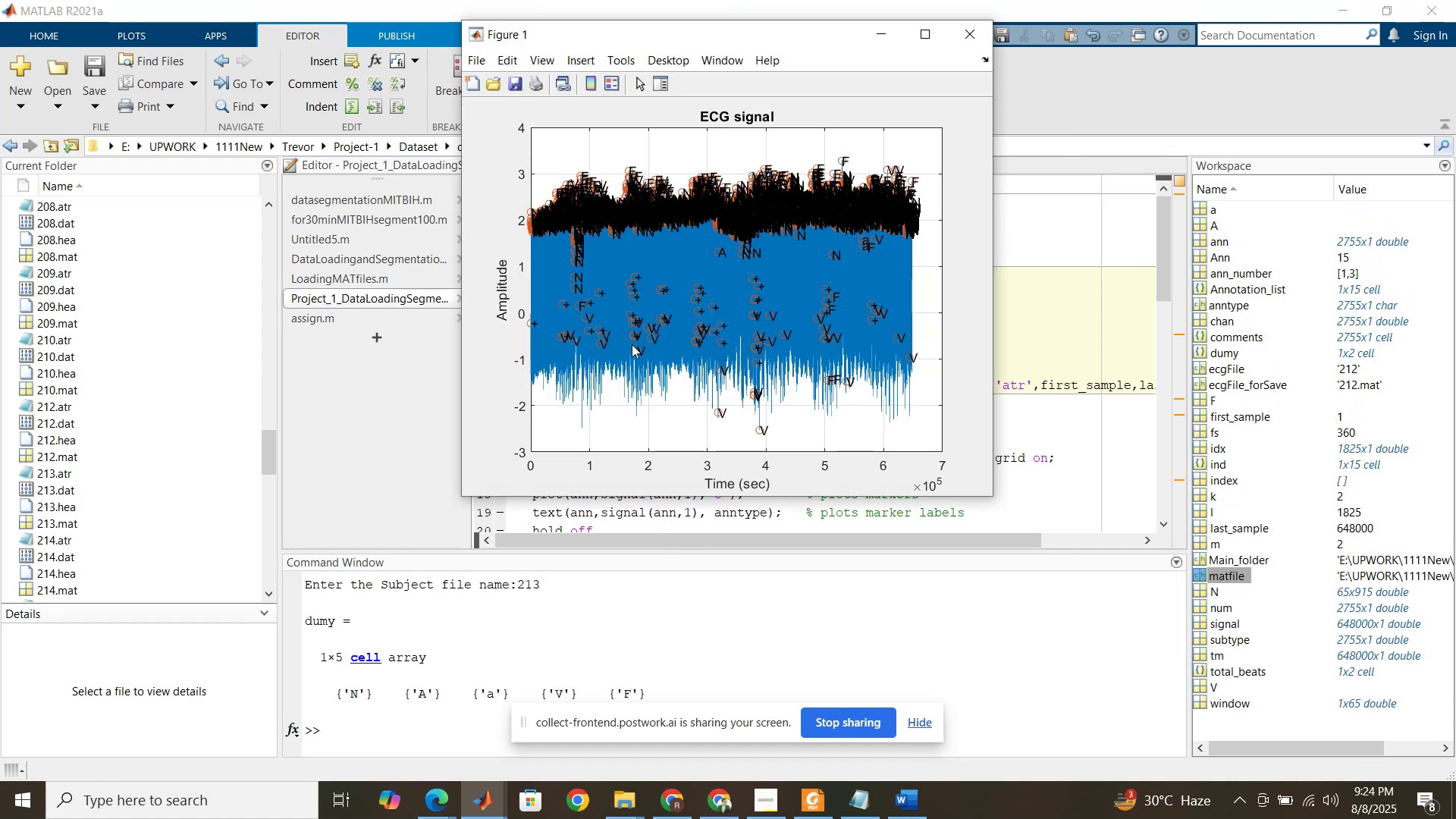 
wait(6.93)
 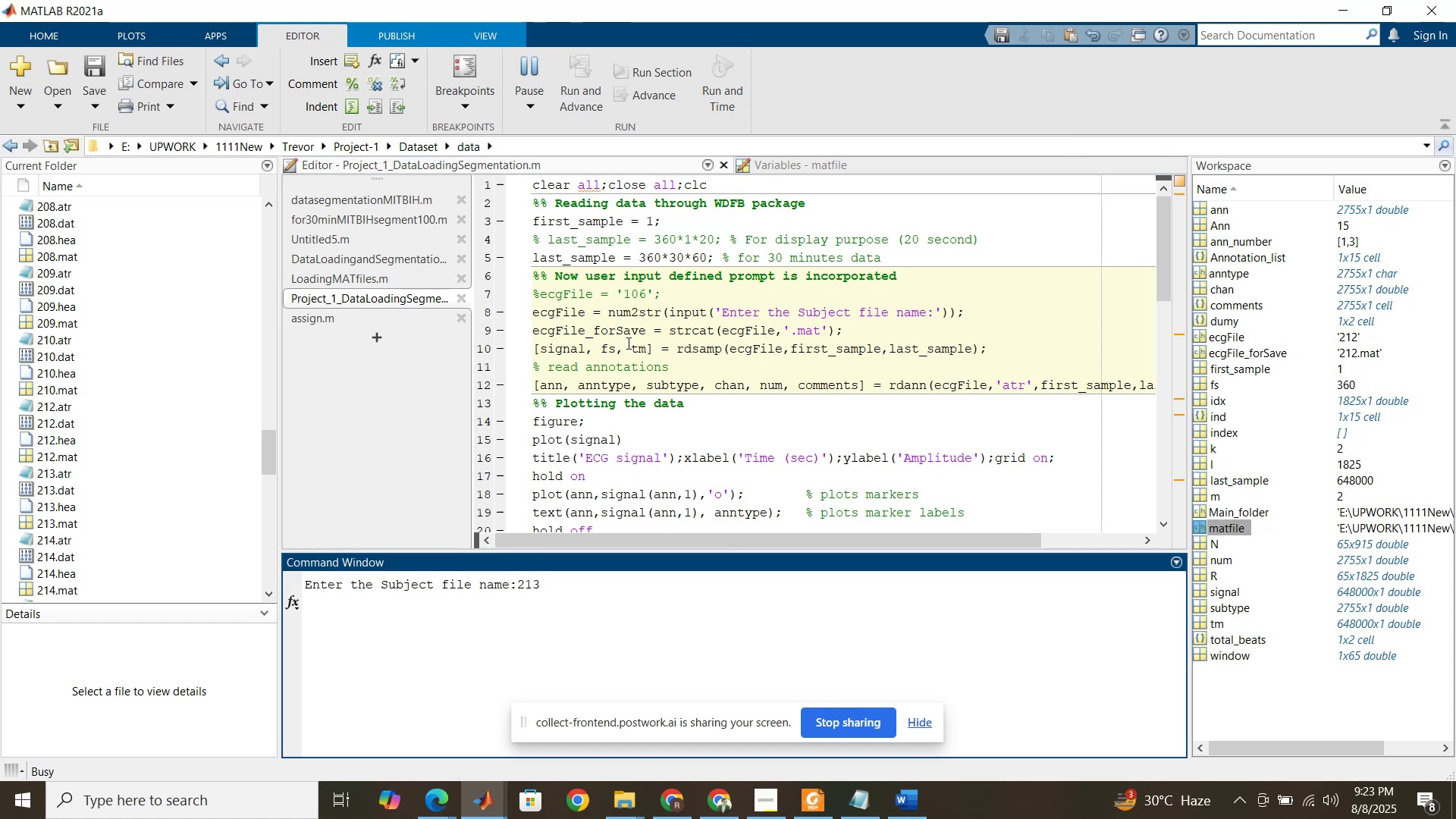 
left_click([1018, 362])
 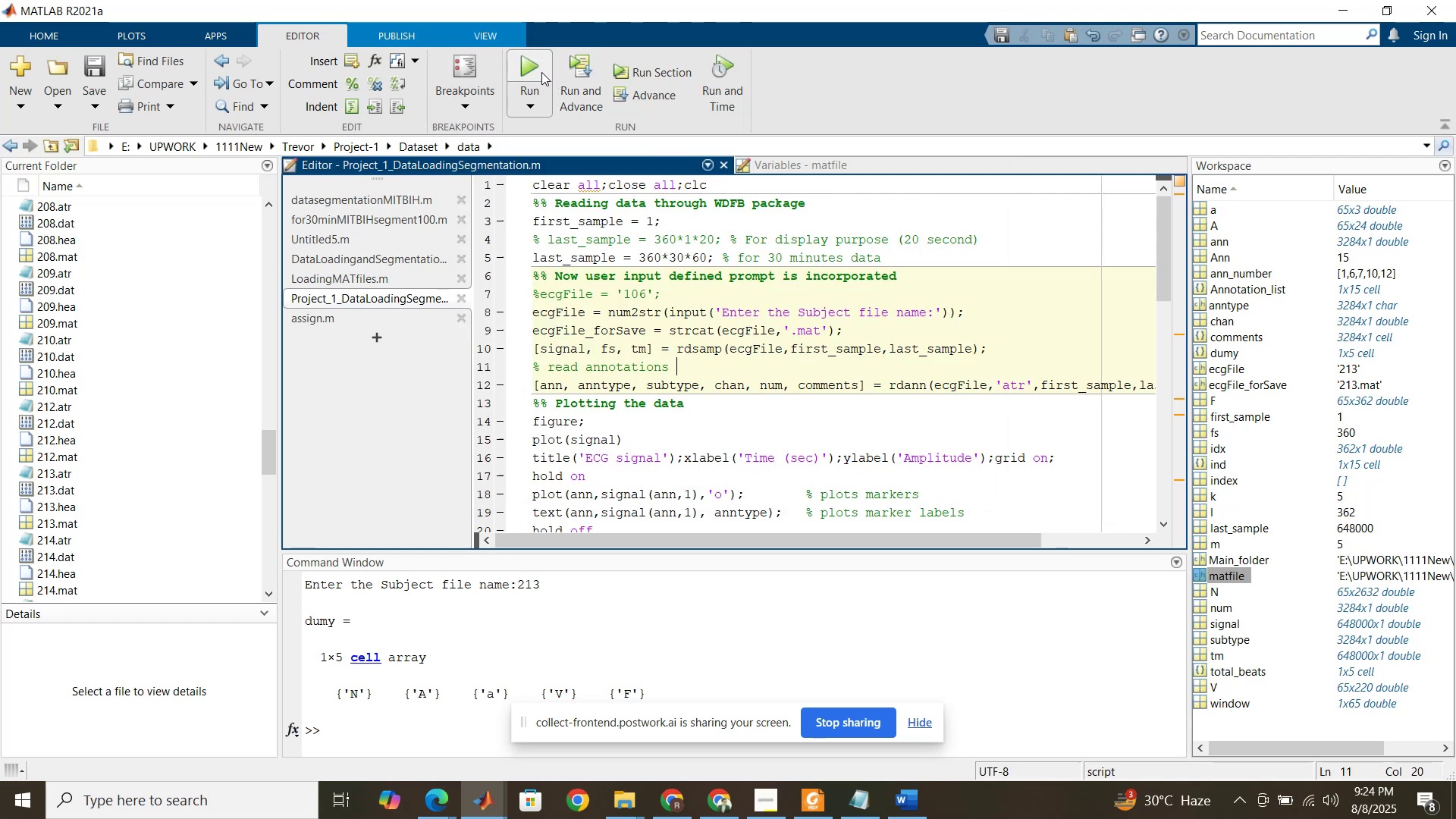 
left_click([541, 72])
 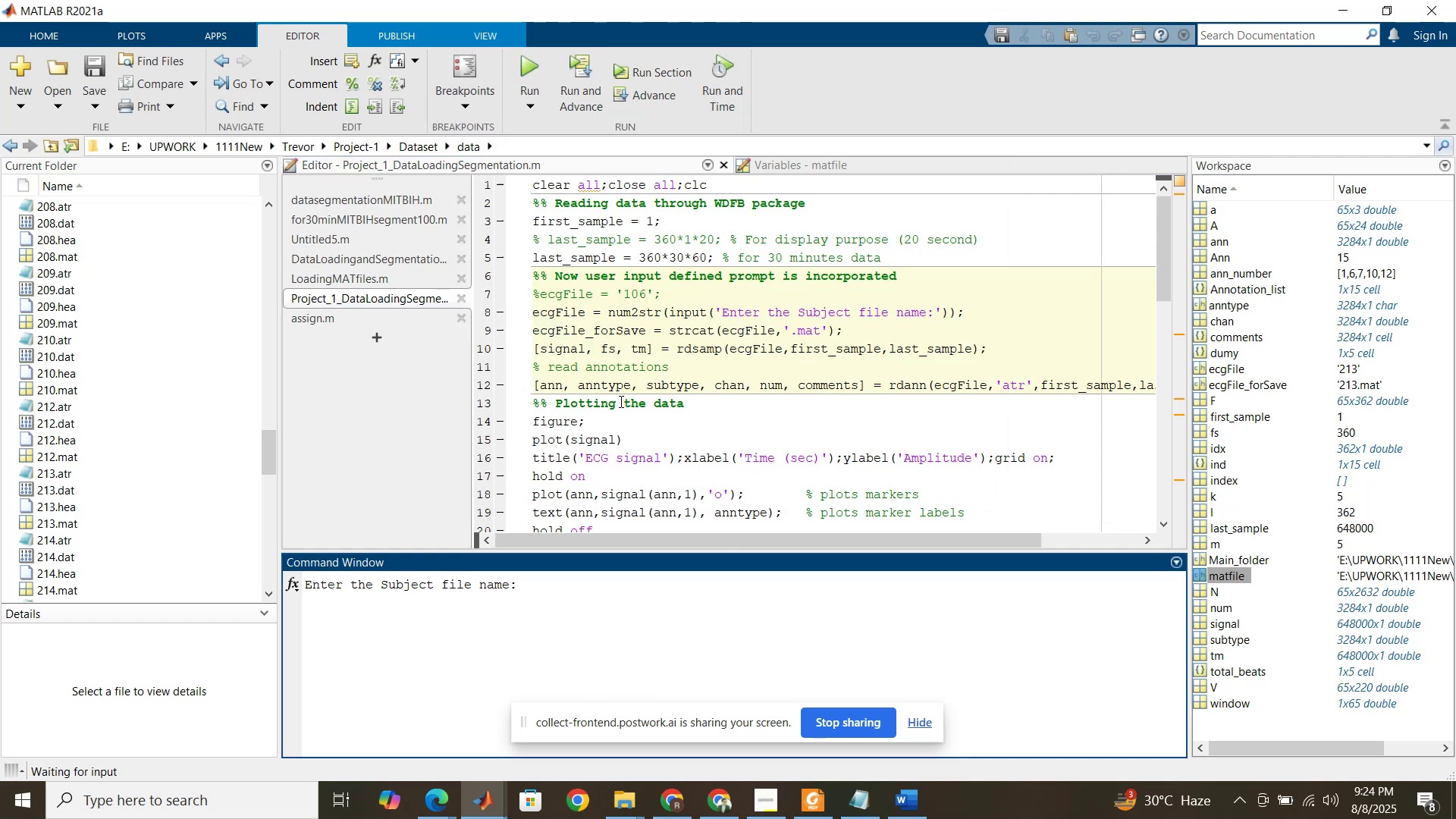 
key(Numpad2)
 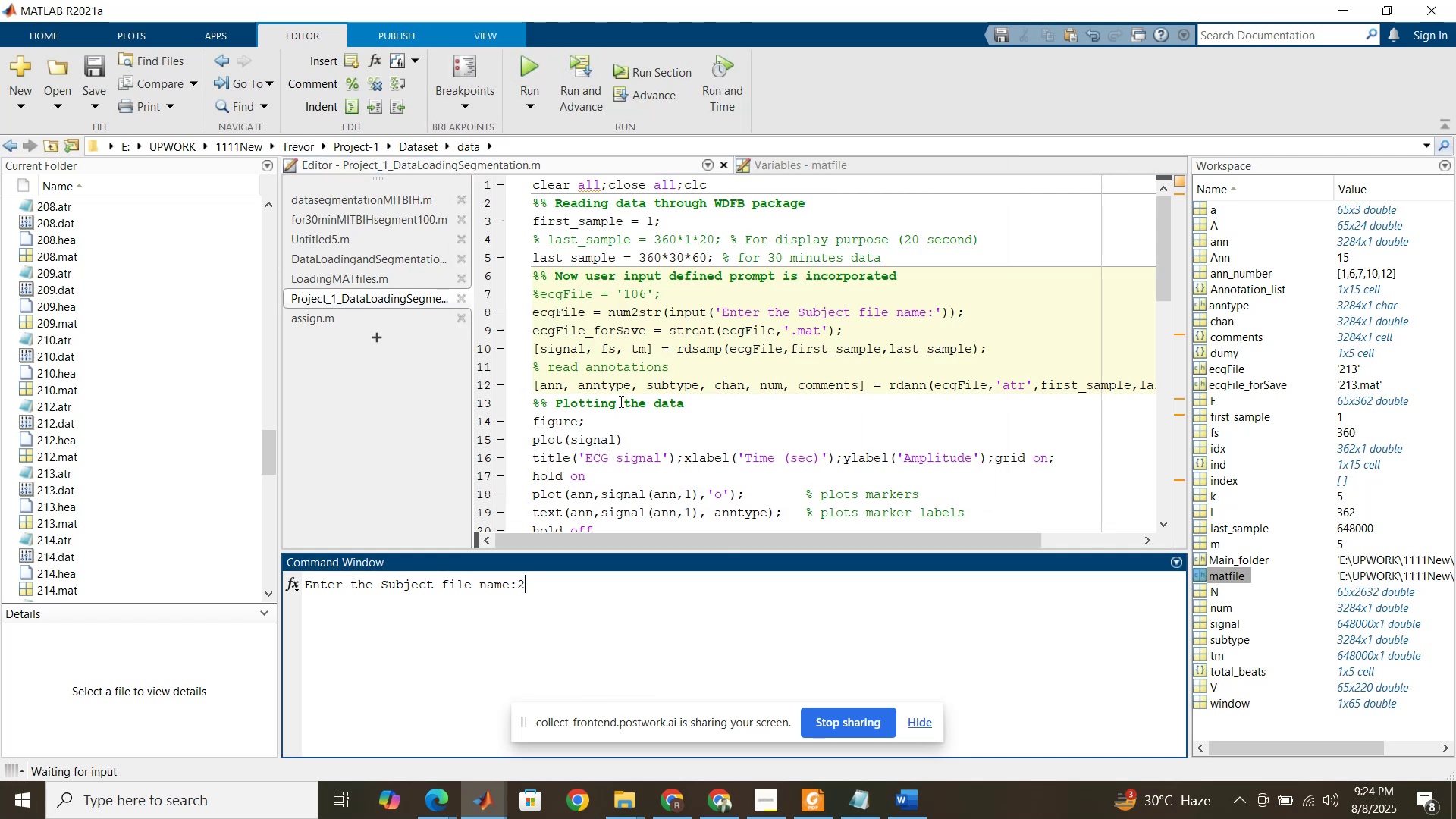 
key(Numpad1)
 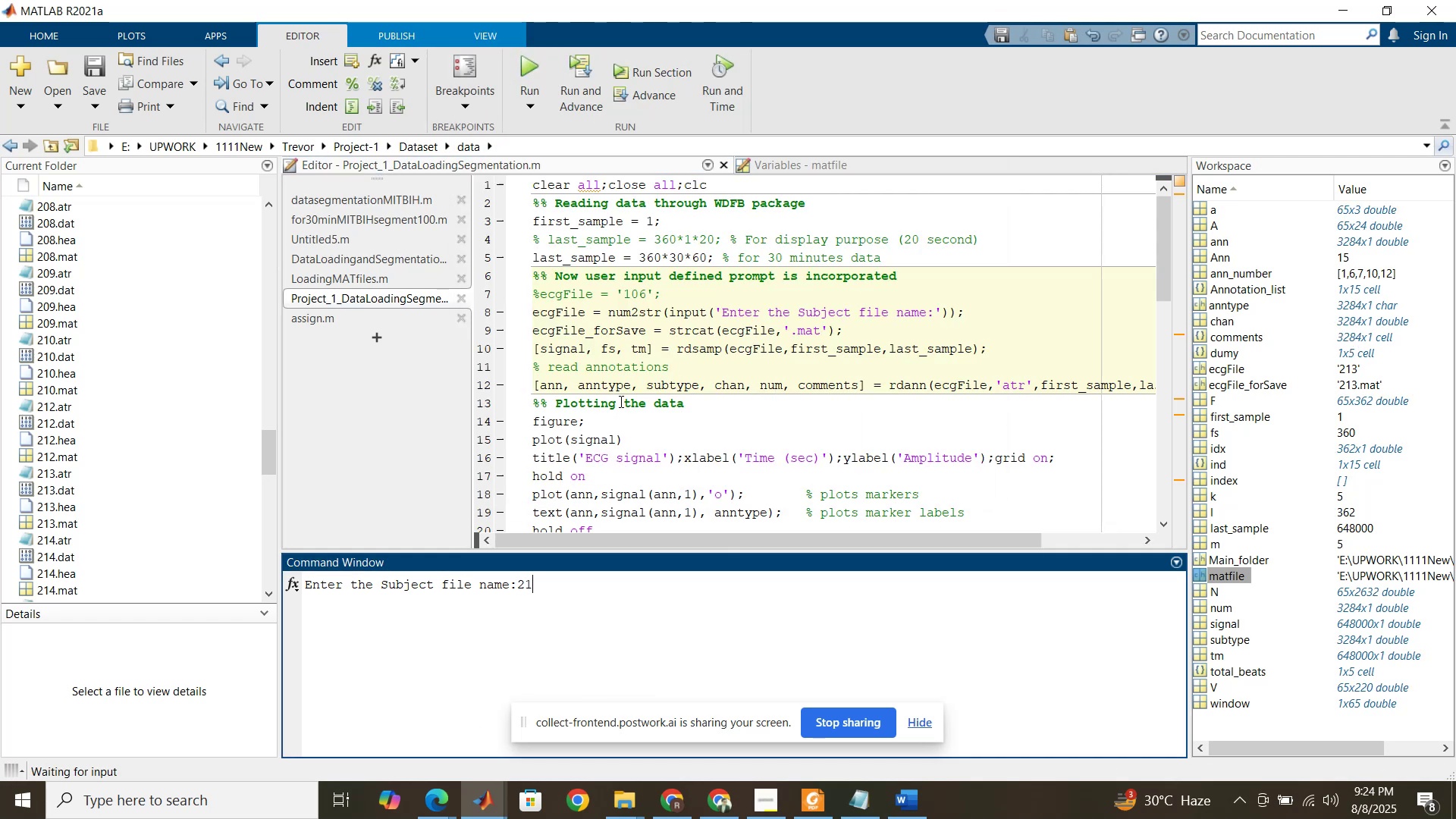 
key(Numpad4)
 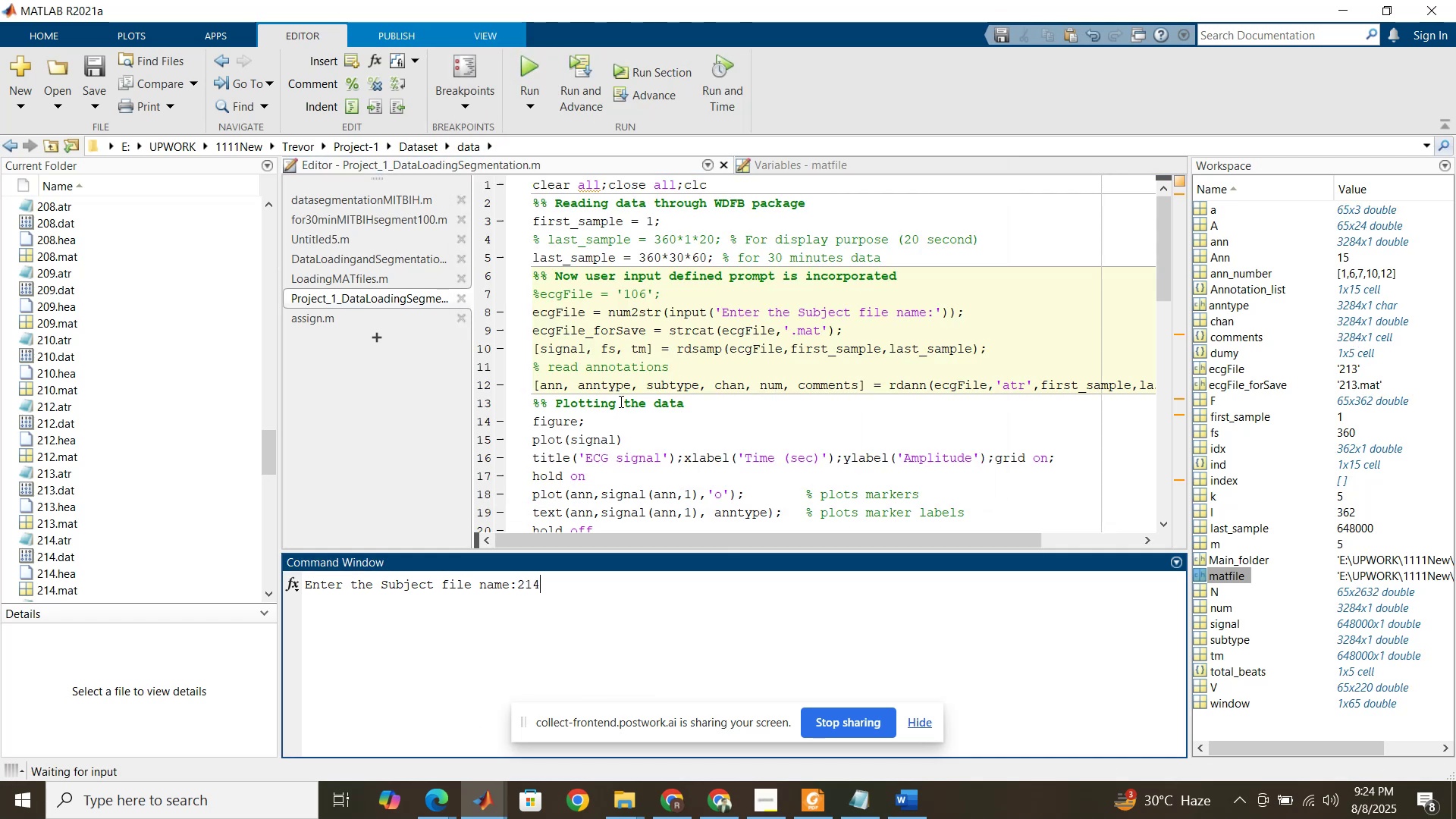 
key(Enter)
 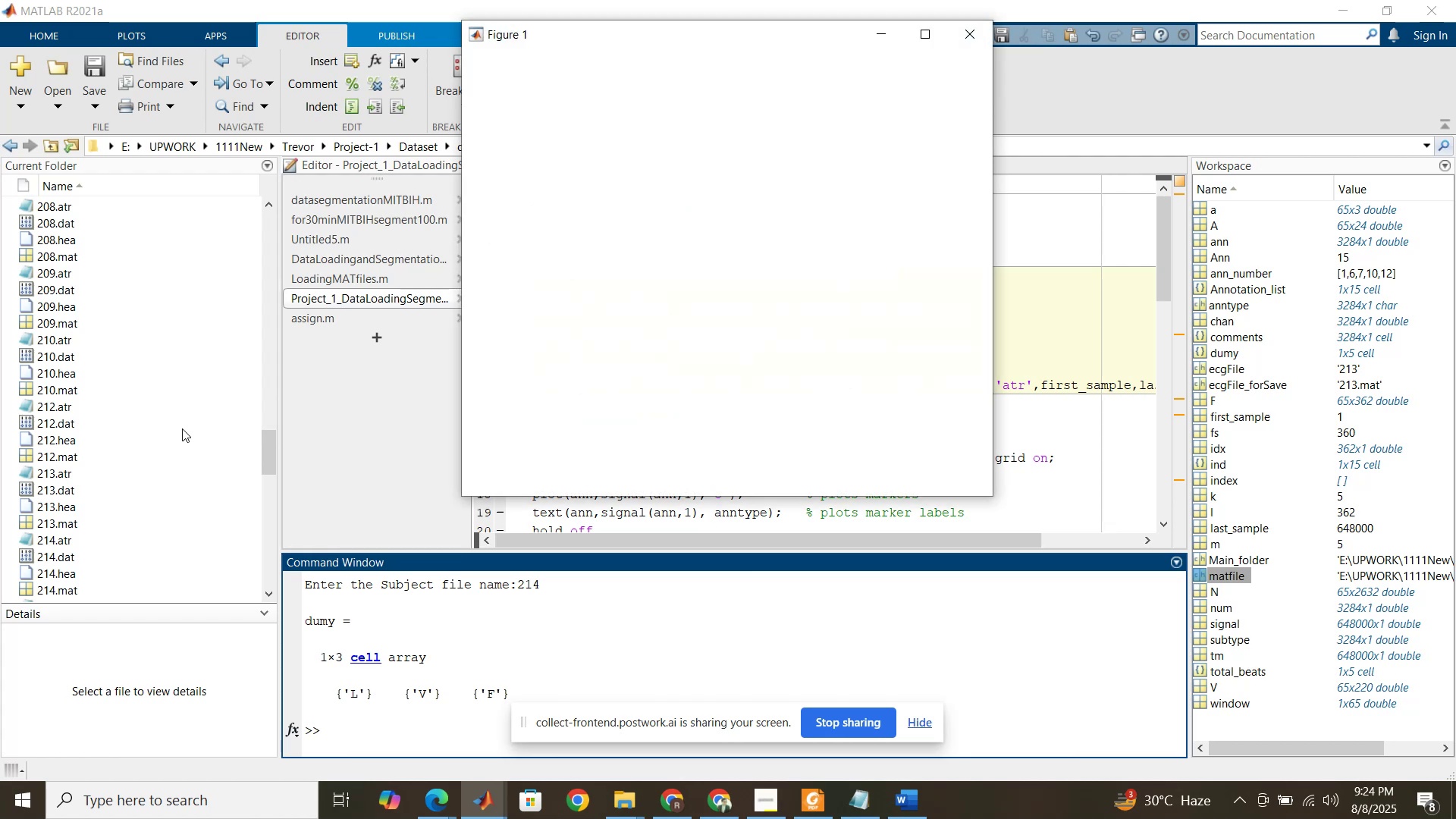 
scroll: coordinate [182, 428], scroll_direction: down, amount: 3.0
 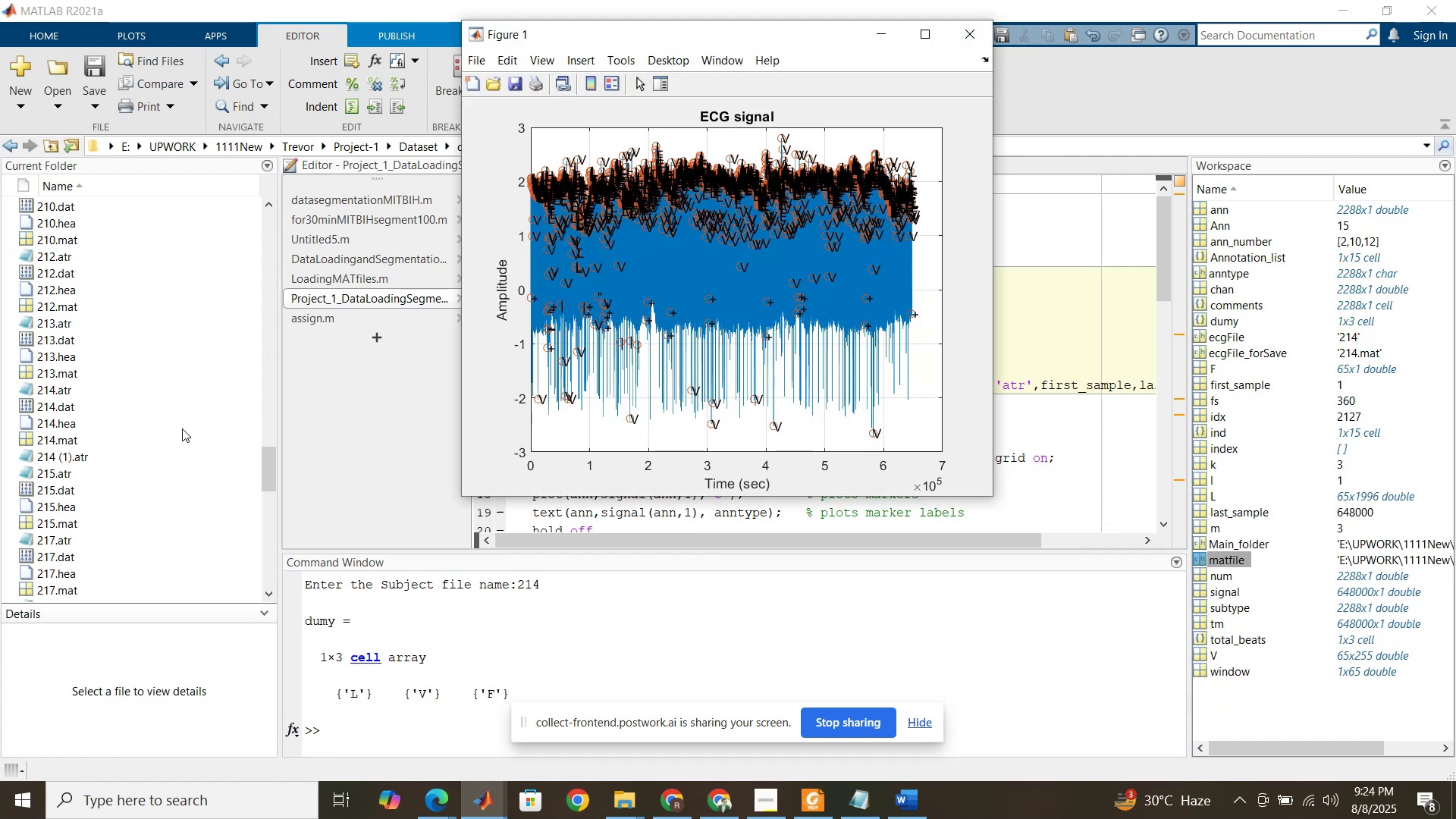 
wait(9.77)
 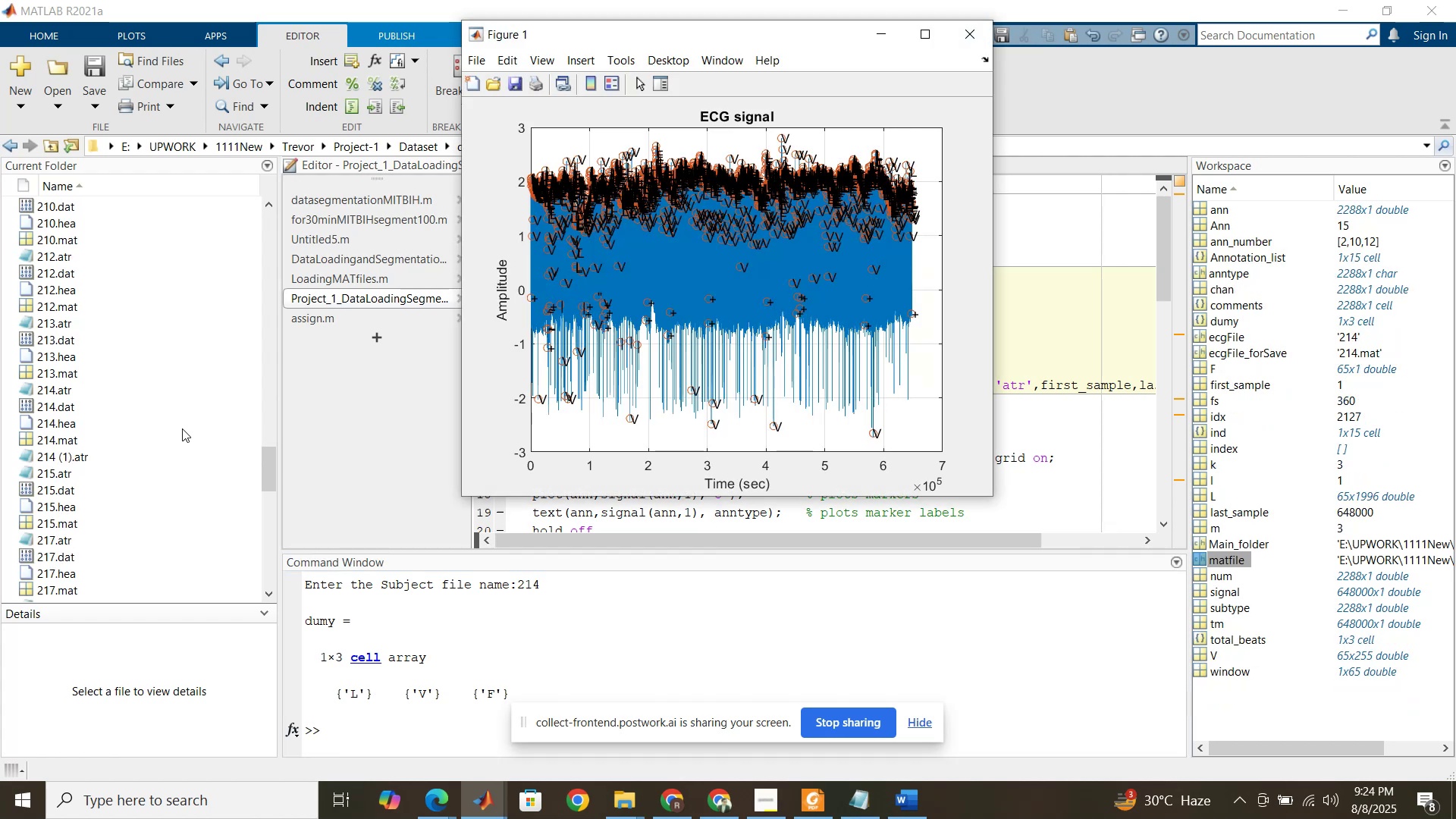 
left_click([1010, 328])
 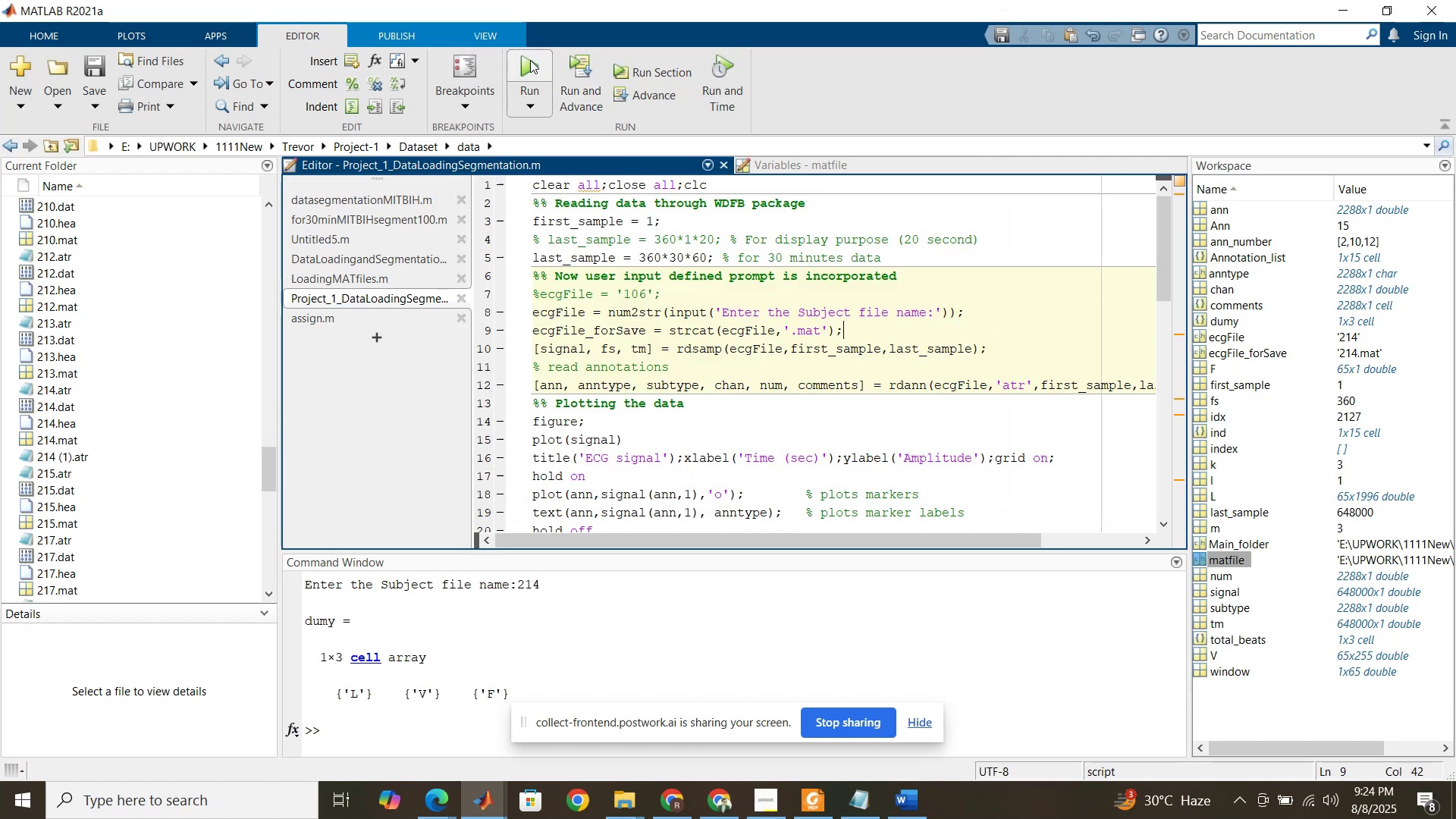 
left_click([530, 60])
 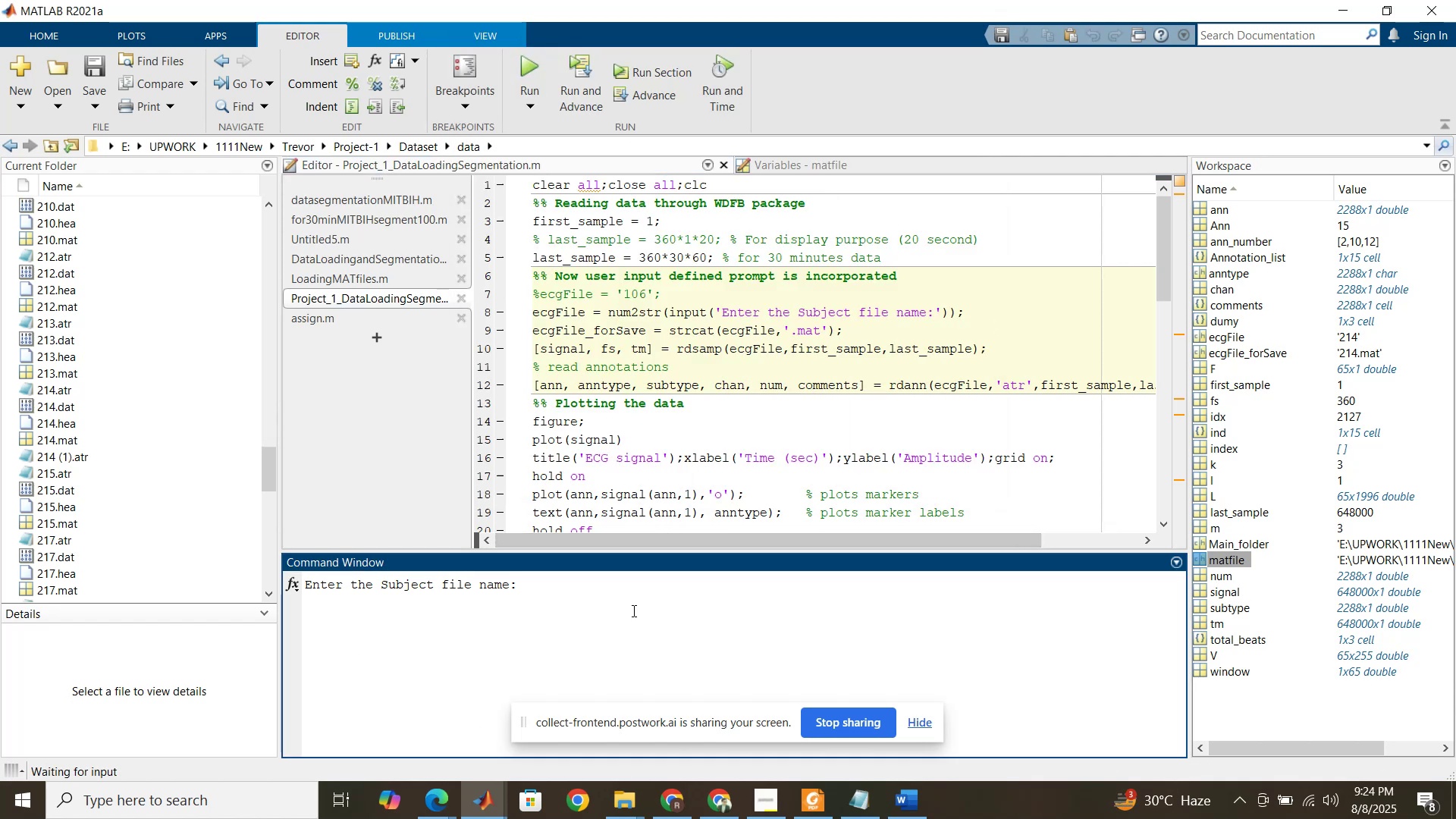 
key(Numpad2)
 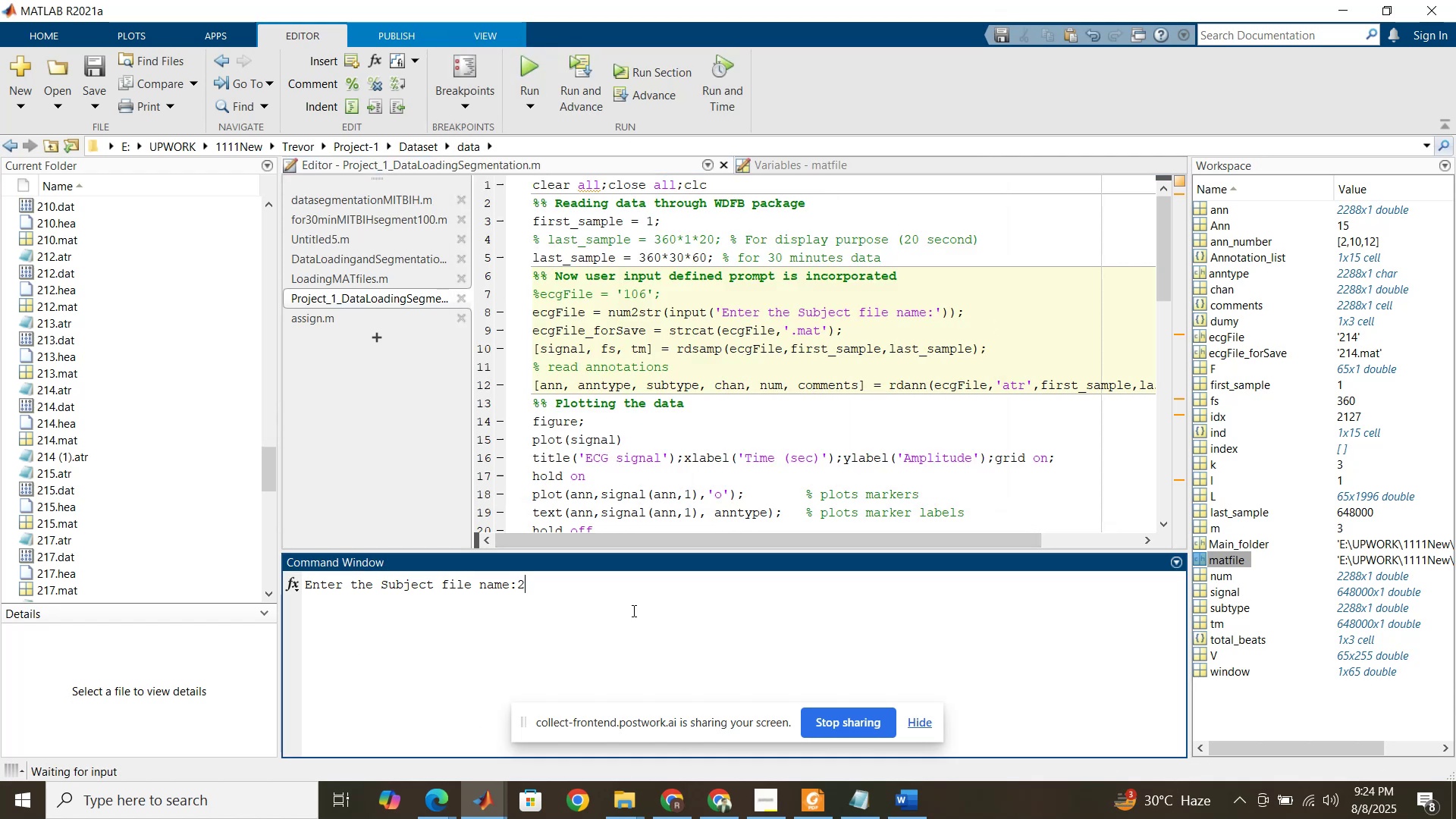 
key(Numpad1)
 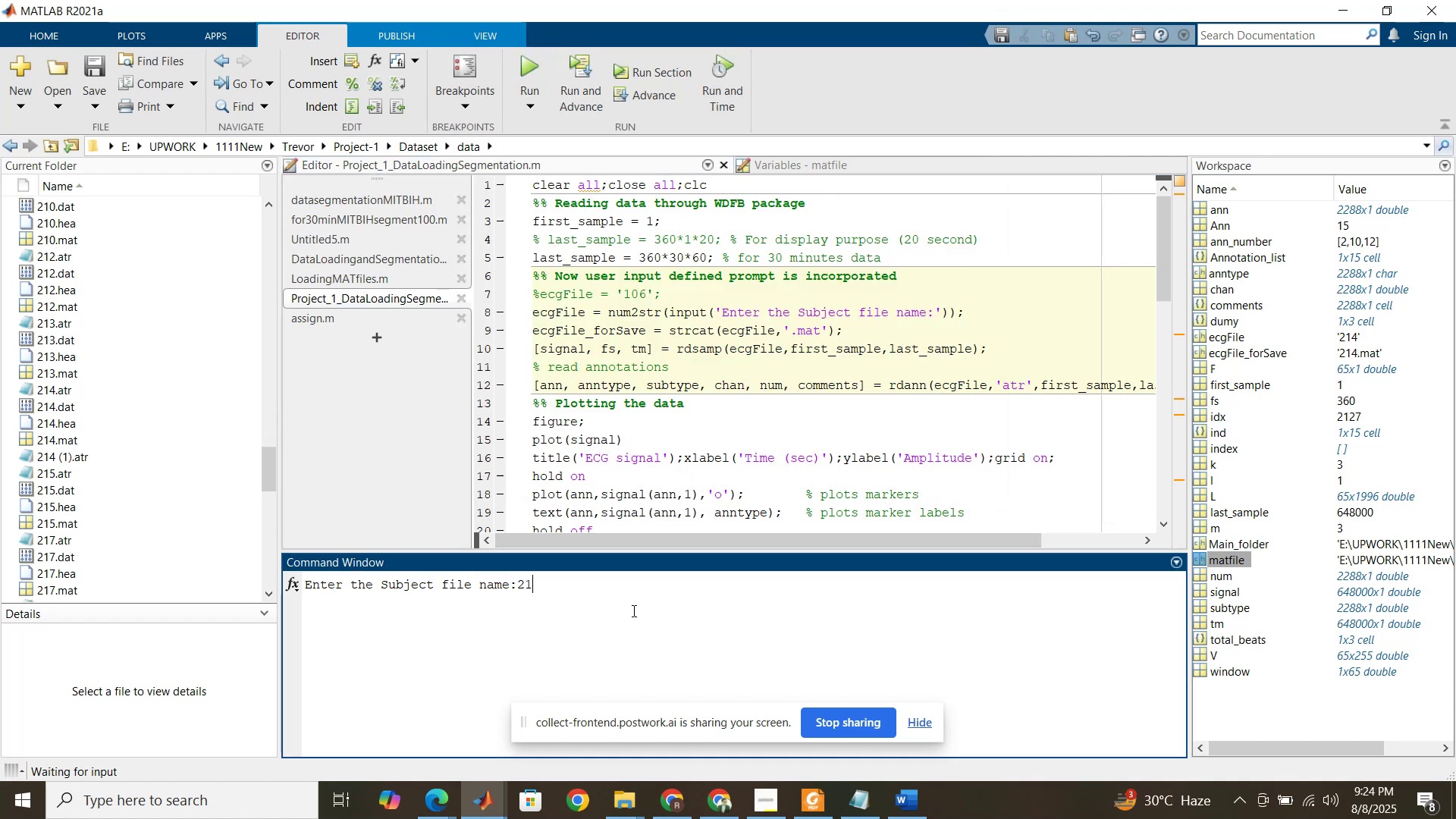 
key(Numpad5)
 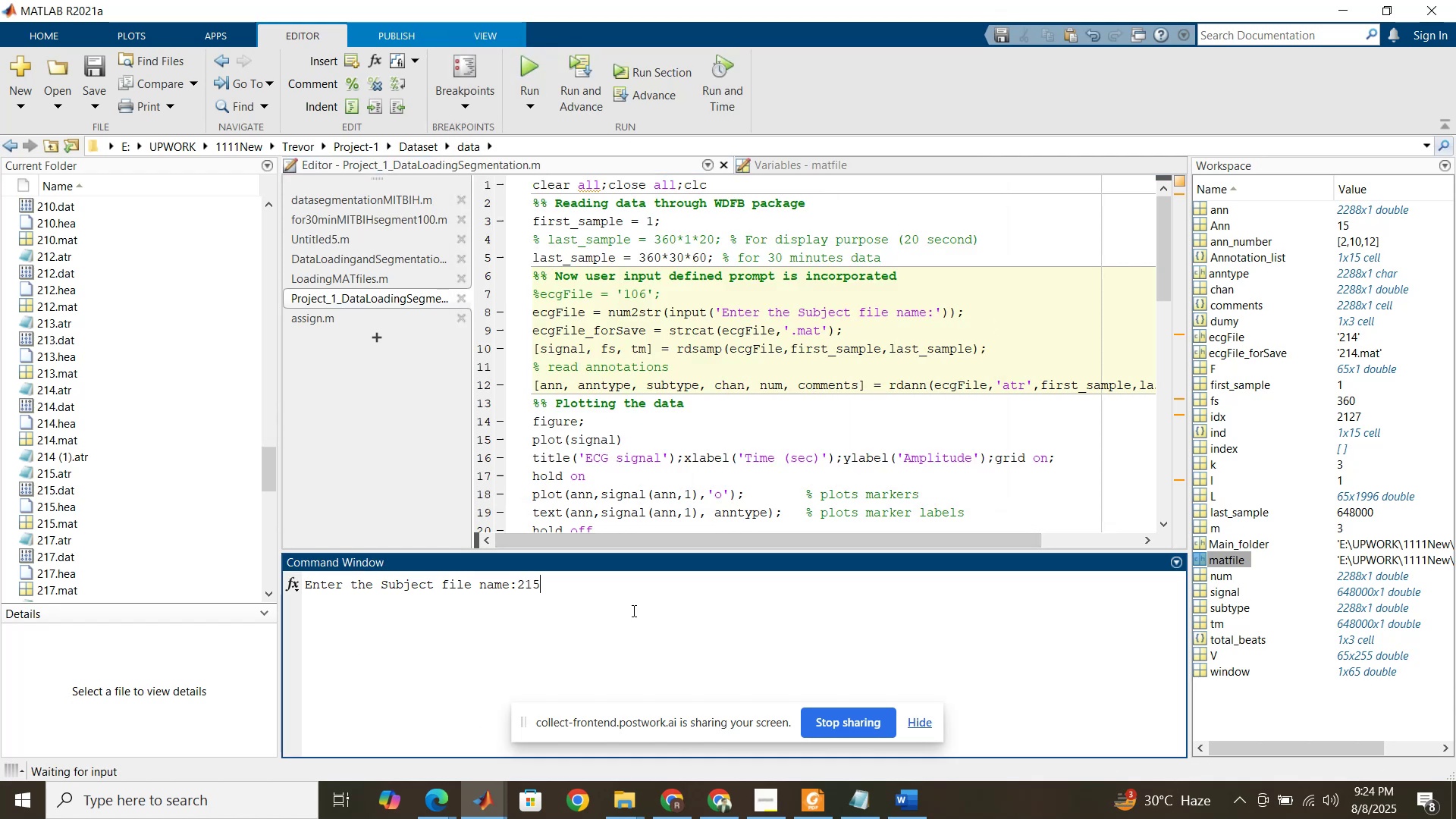 
key(NumpadEnter)
 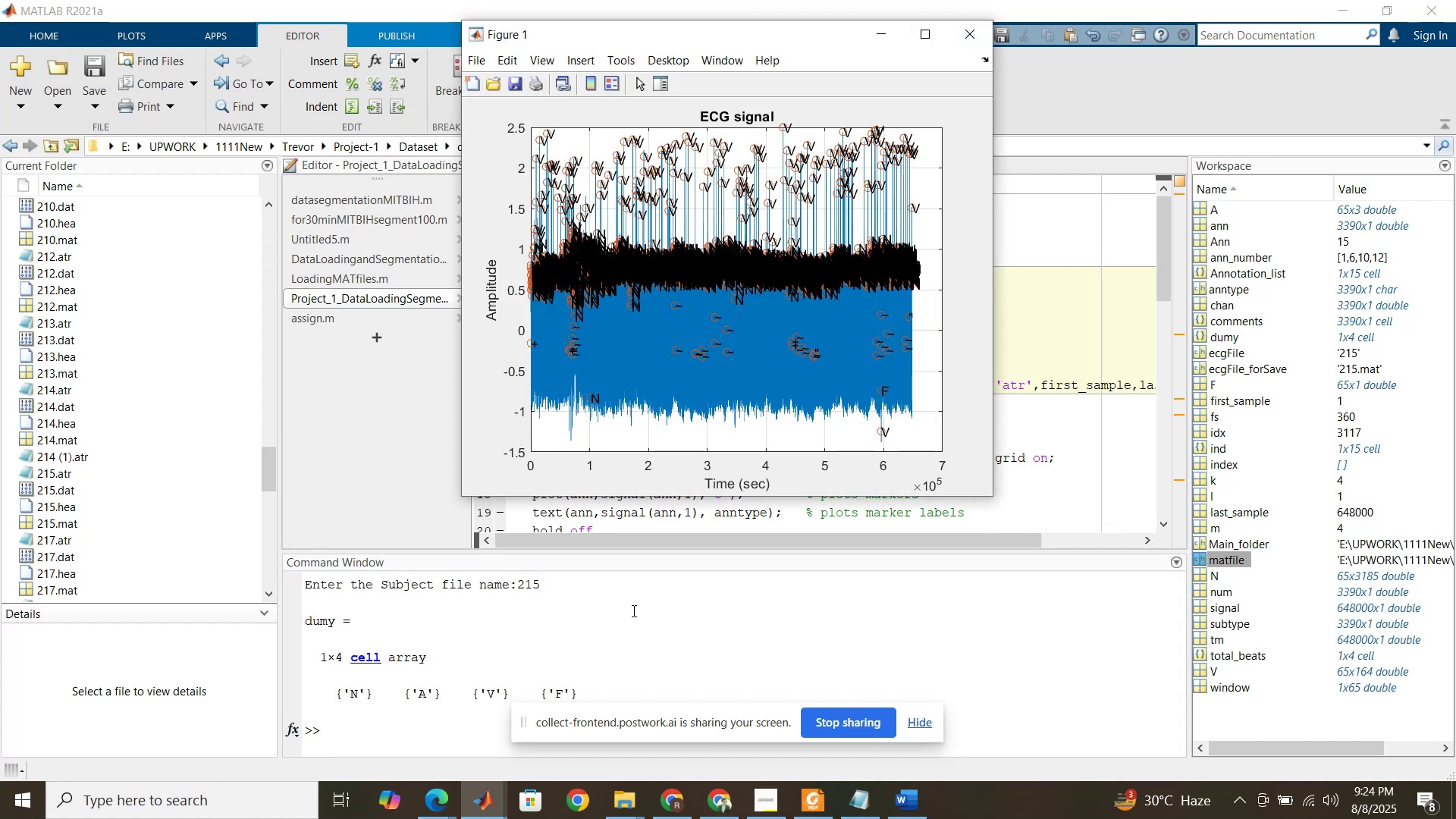 
wait(11.2)
 